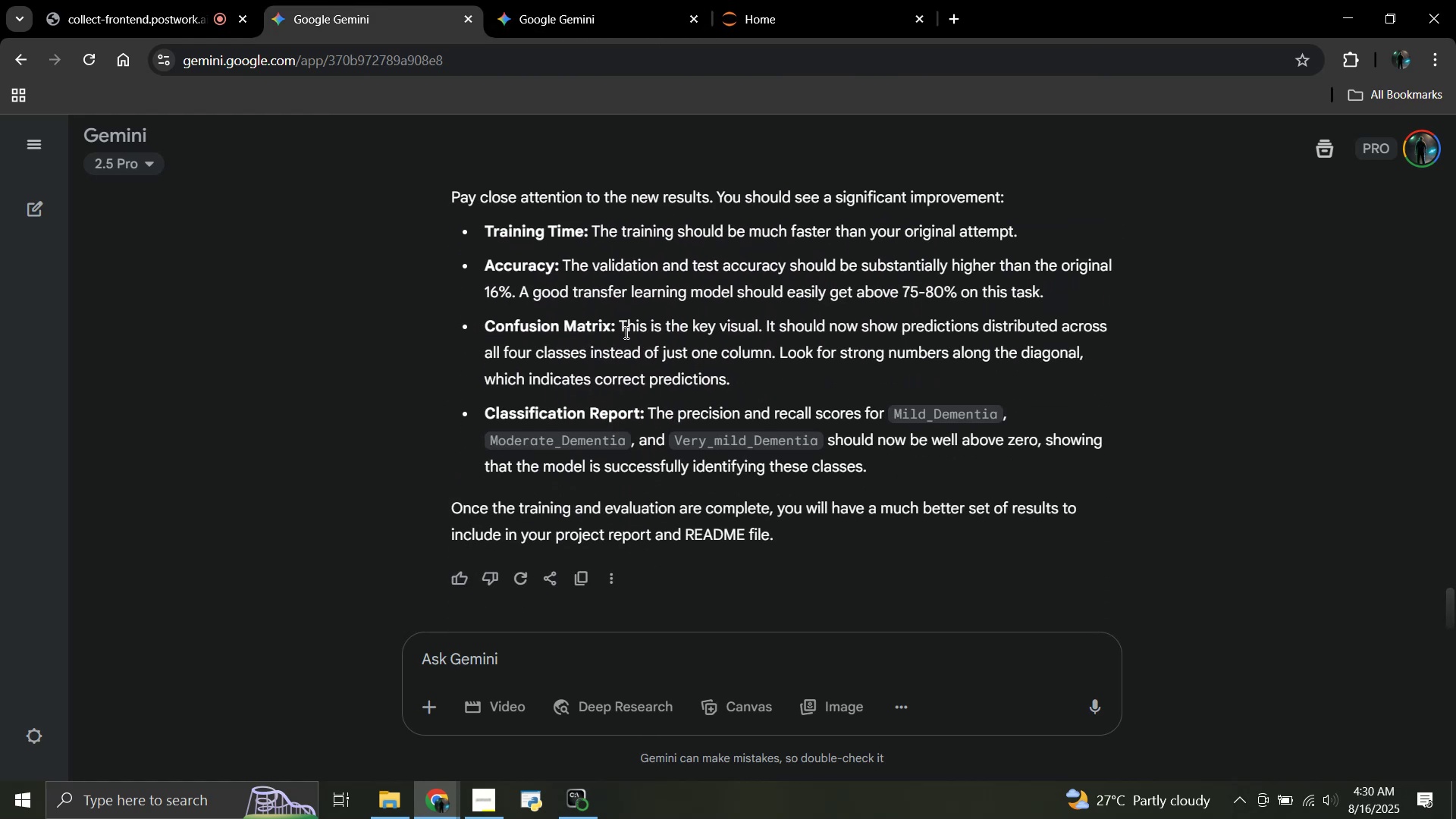 
scroll: coordinate [625, 332], scroll_direction: up, amount: 12.0
 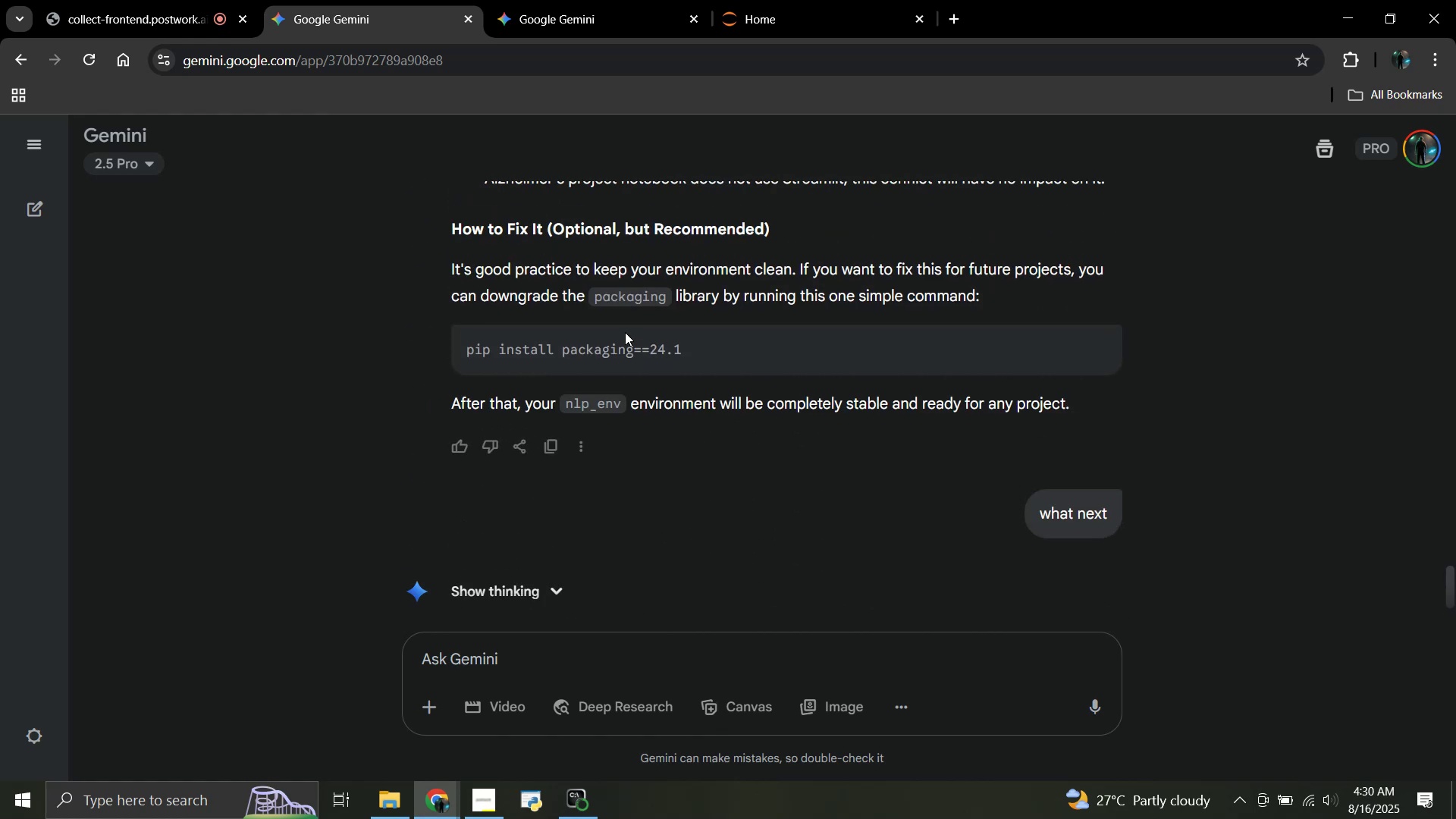 
scroll: coordinate [625, 332], scroll_direction: down, amount: 4.0
 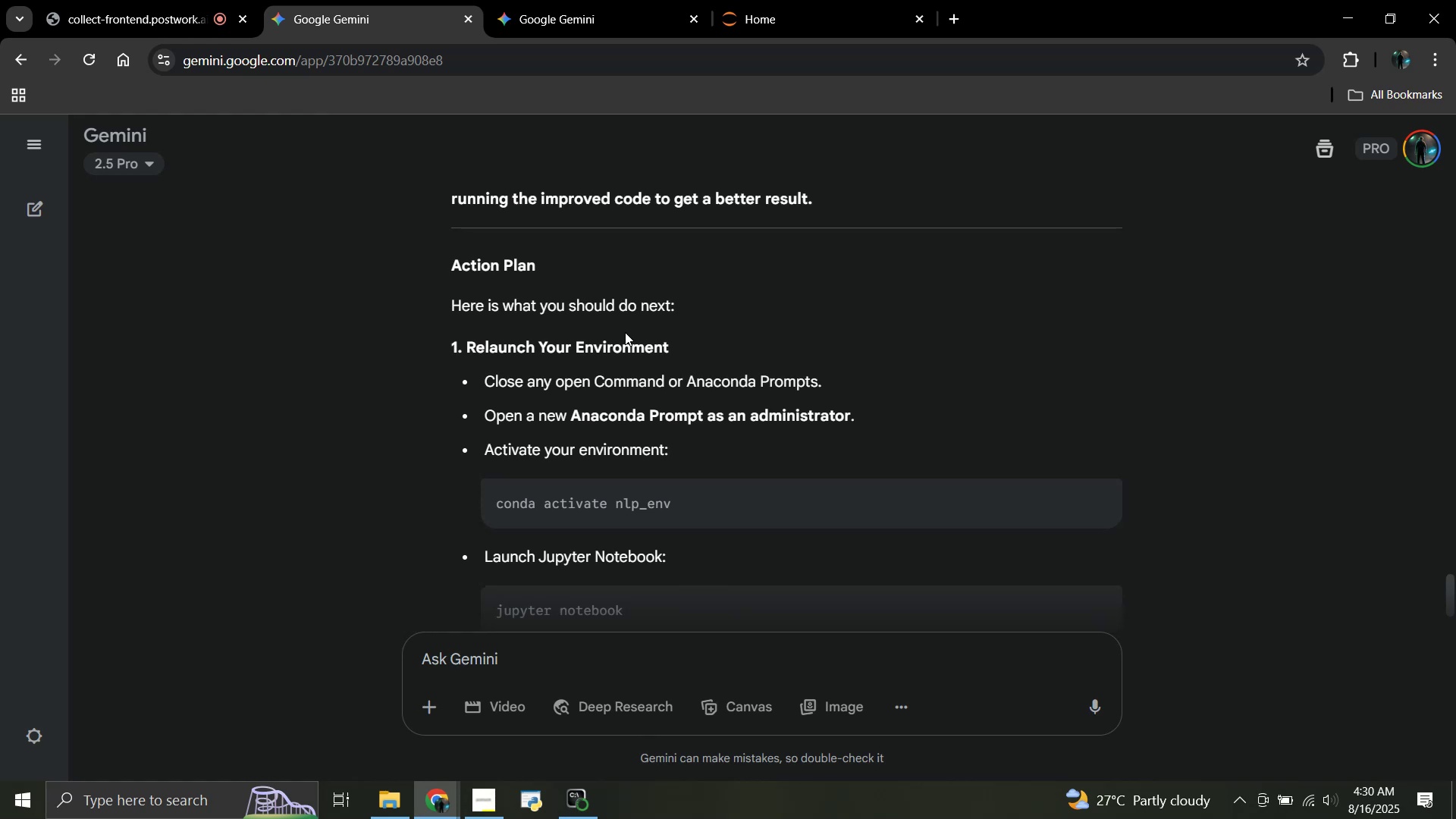 
wait(11.54)
 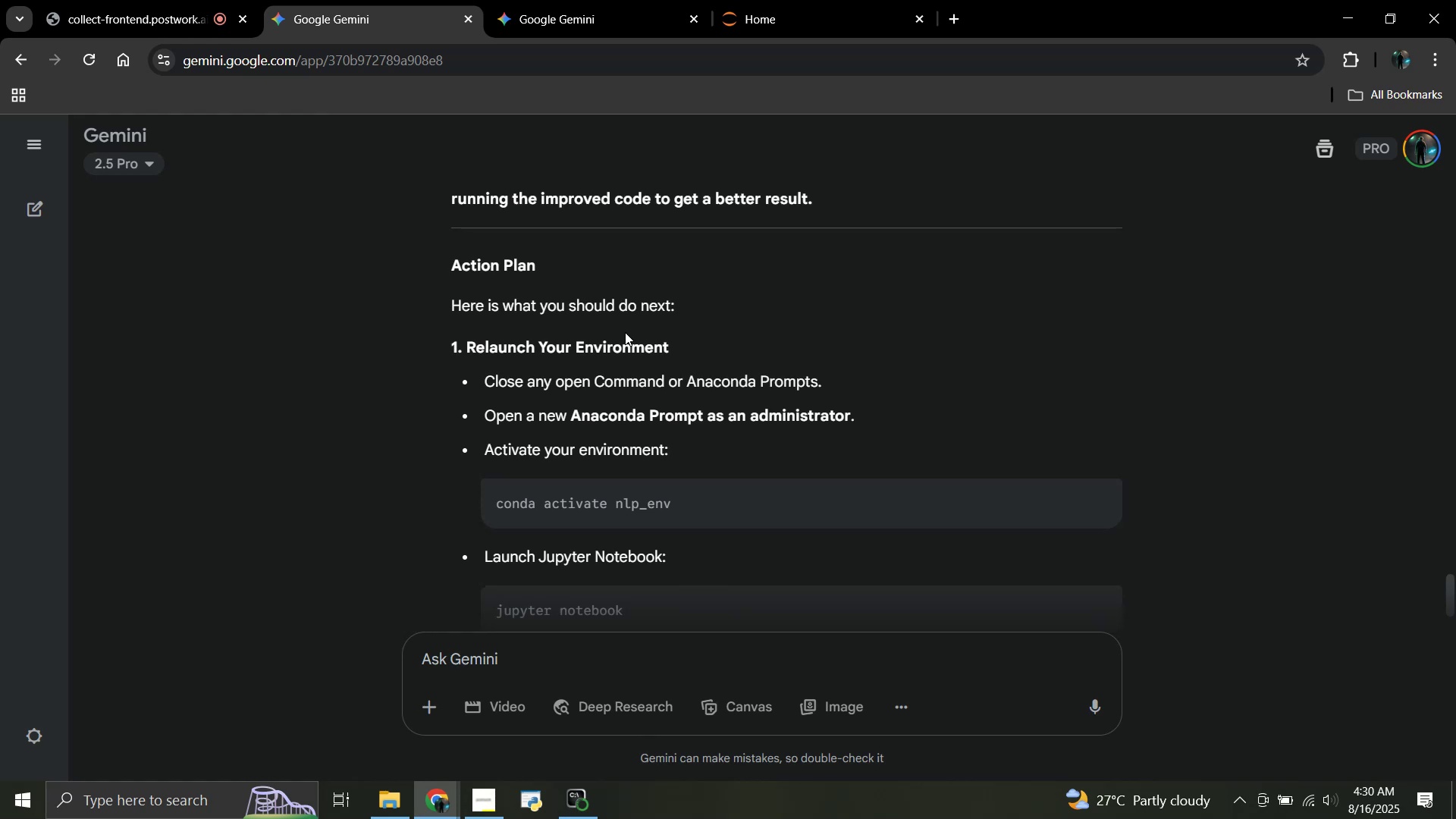 
scroll: coordinate [625, 332], scroll_direction: down, amount: 3.0
 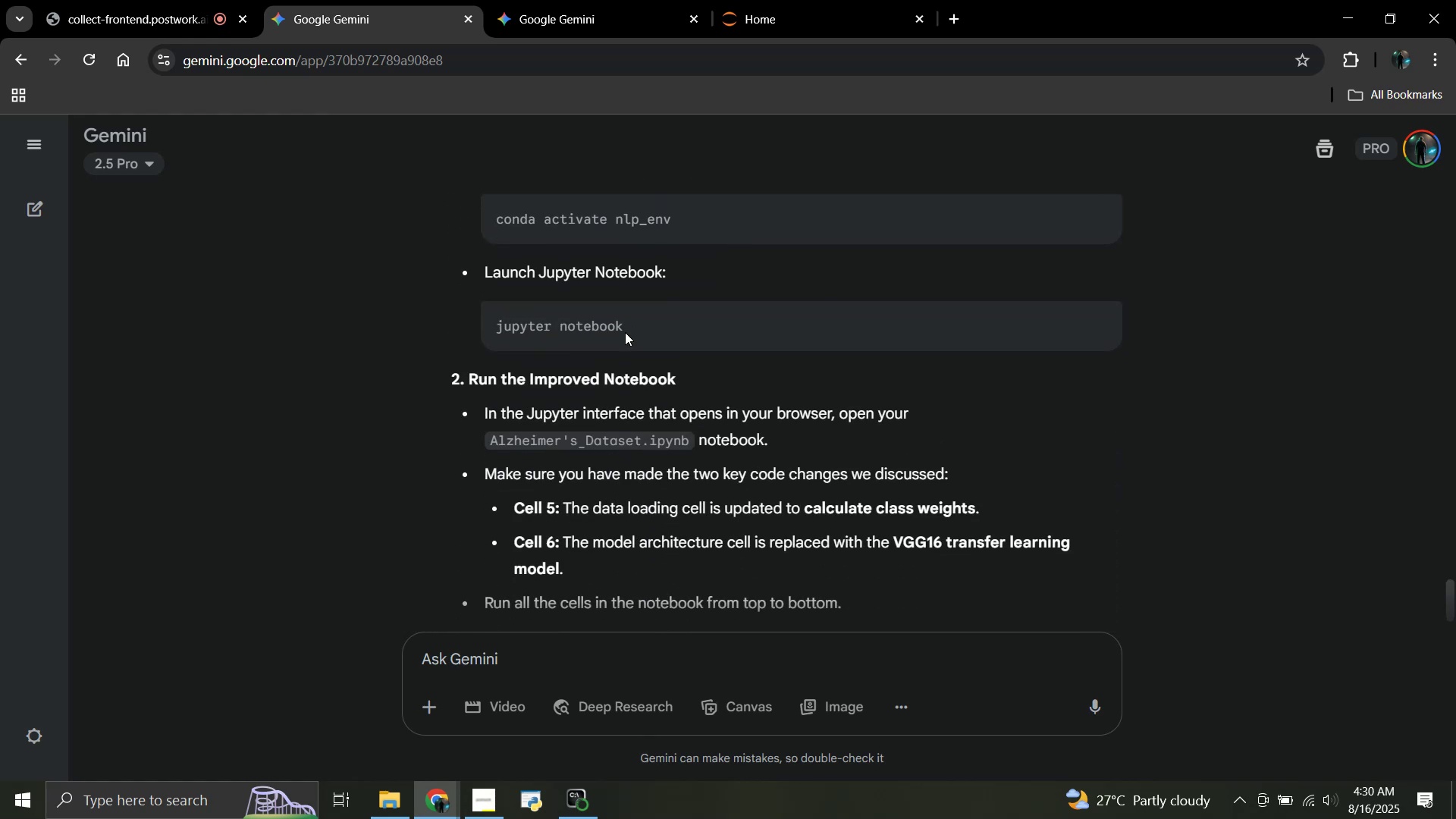 
scroll: coordinate [625, 332], scroll_direction: up, amount: 1.0
 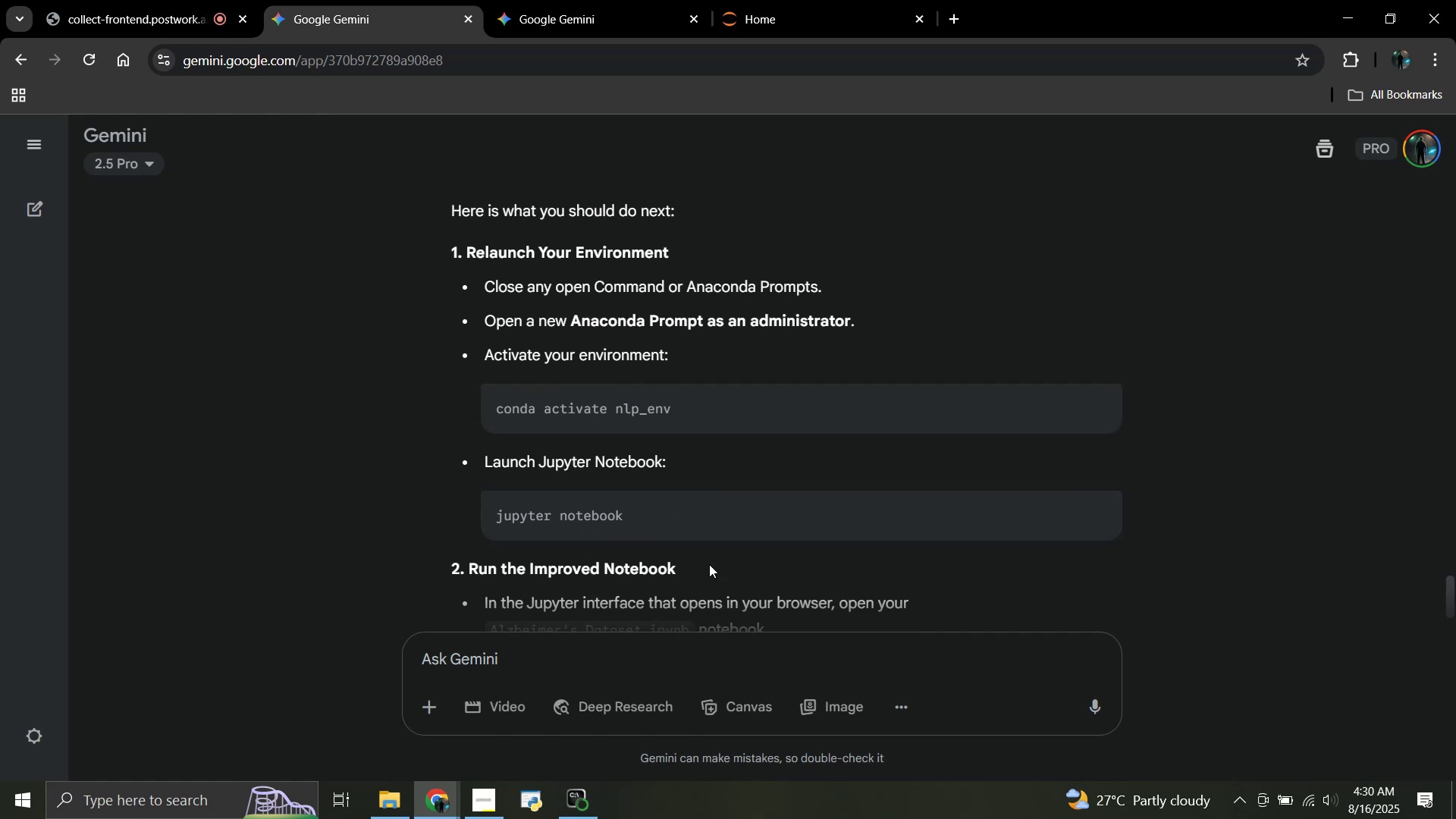 
scroll: coordinate [711, 346], scroll_direction: down, amount: 3.0
 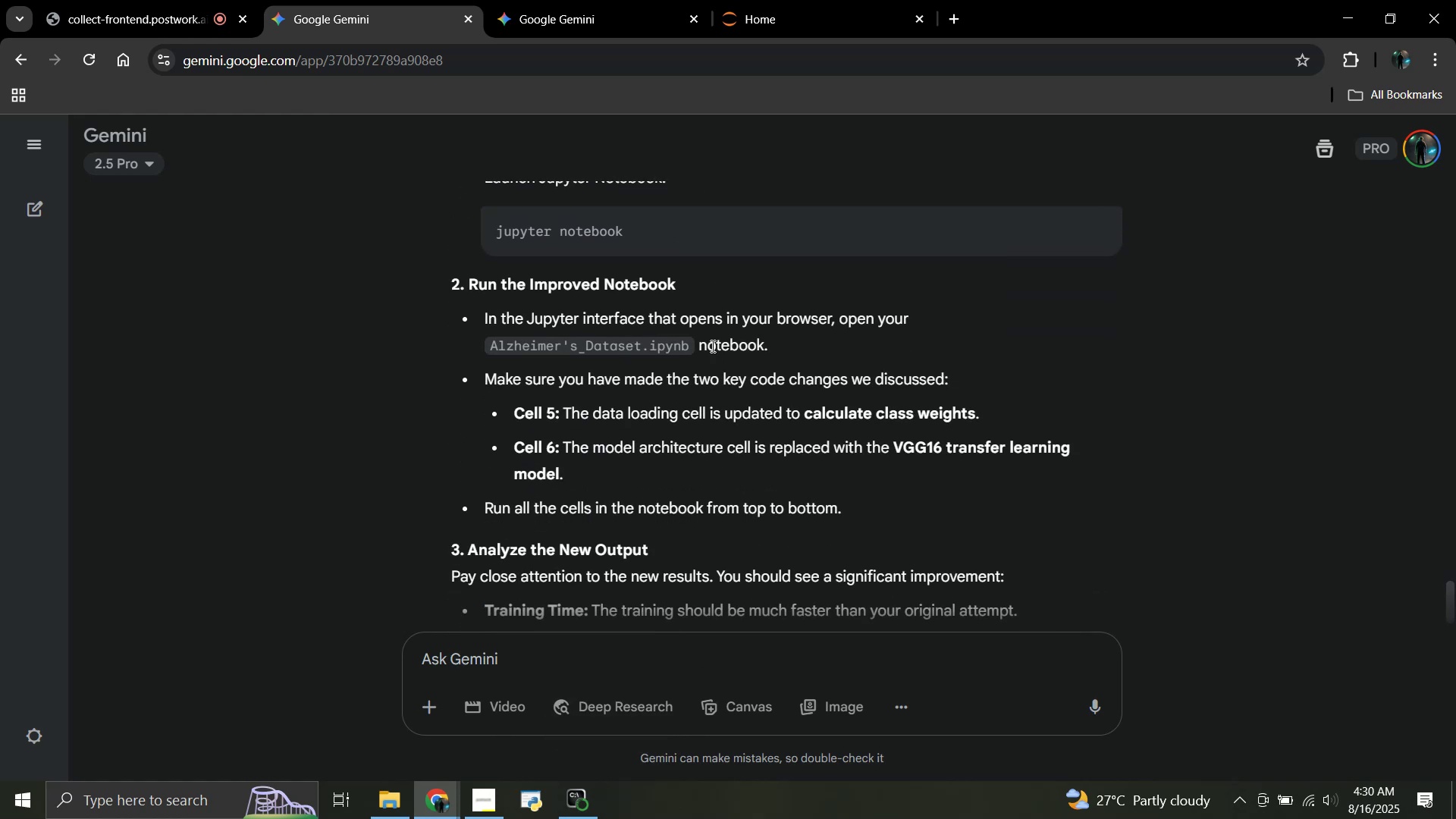 
wait(6.63)
 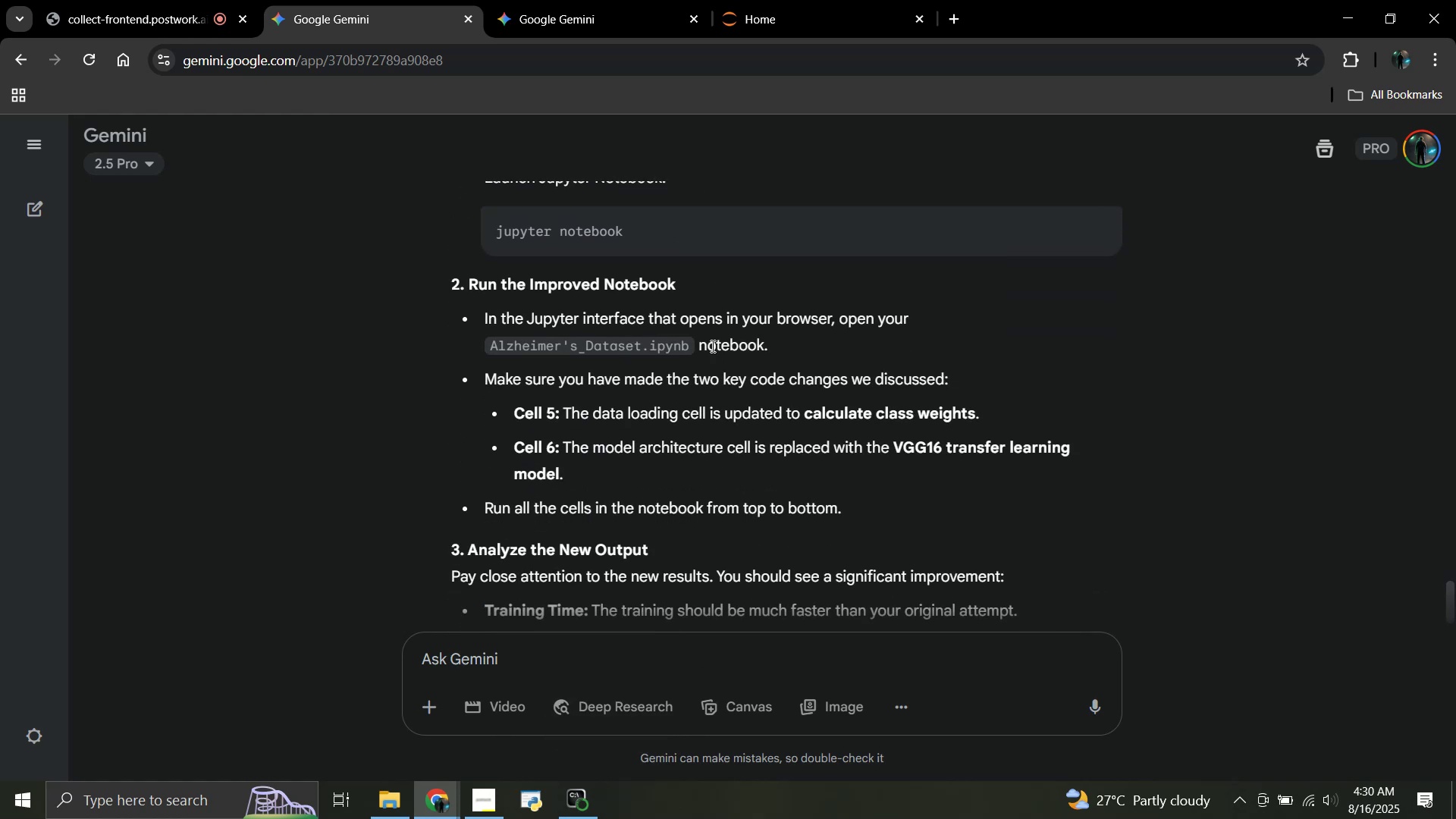 
scroll: coordinate [711, 346], scroll_direction: up, amount: 7.0
 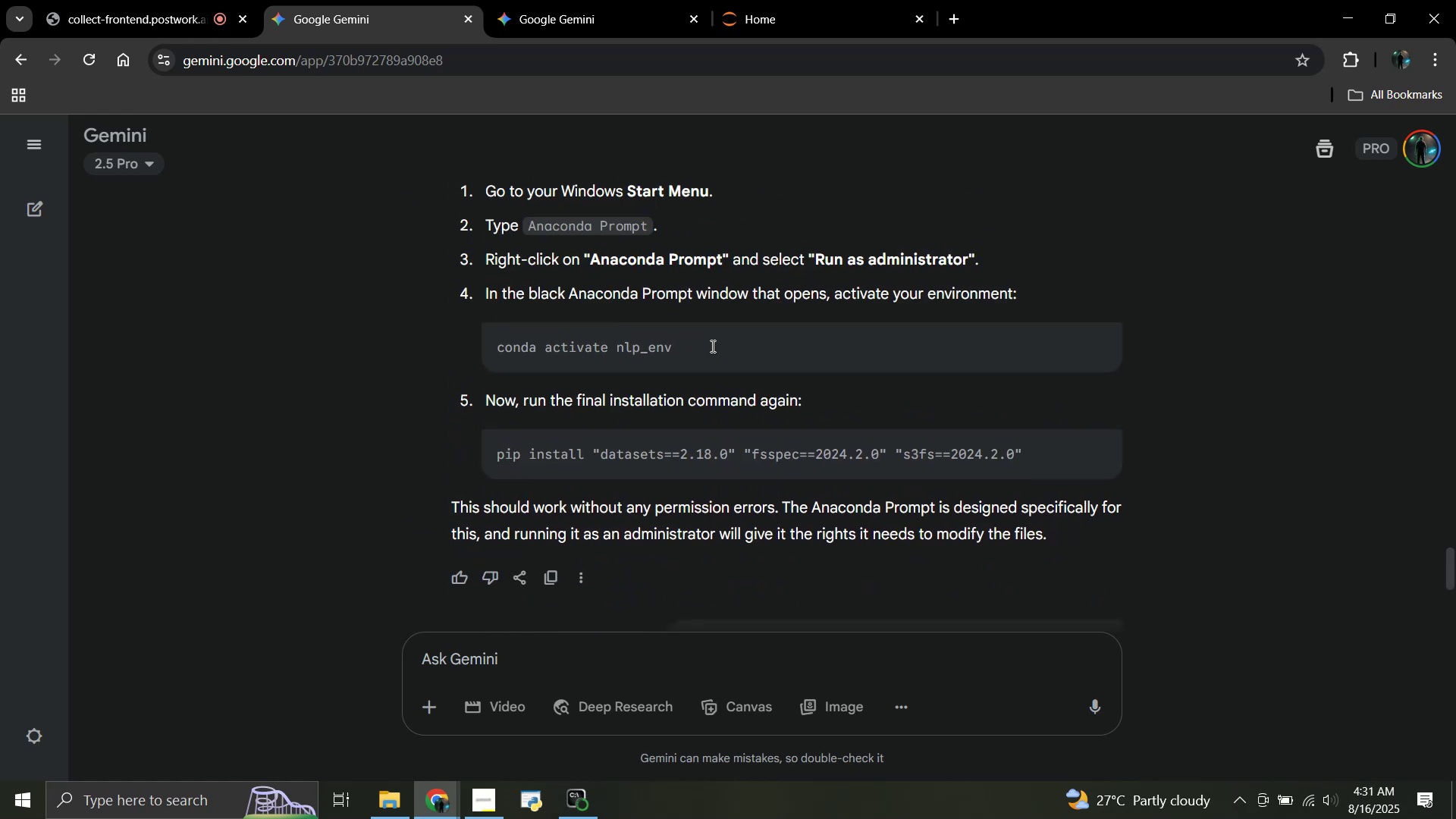 
scroll: coordinate [711, 348], scroll_direction: down, amount: 4.0
 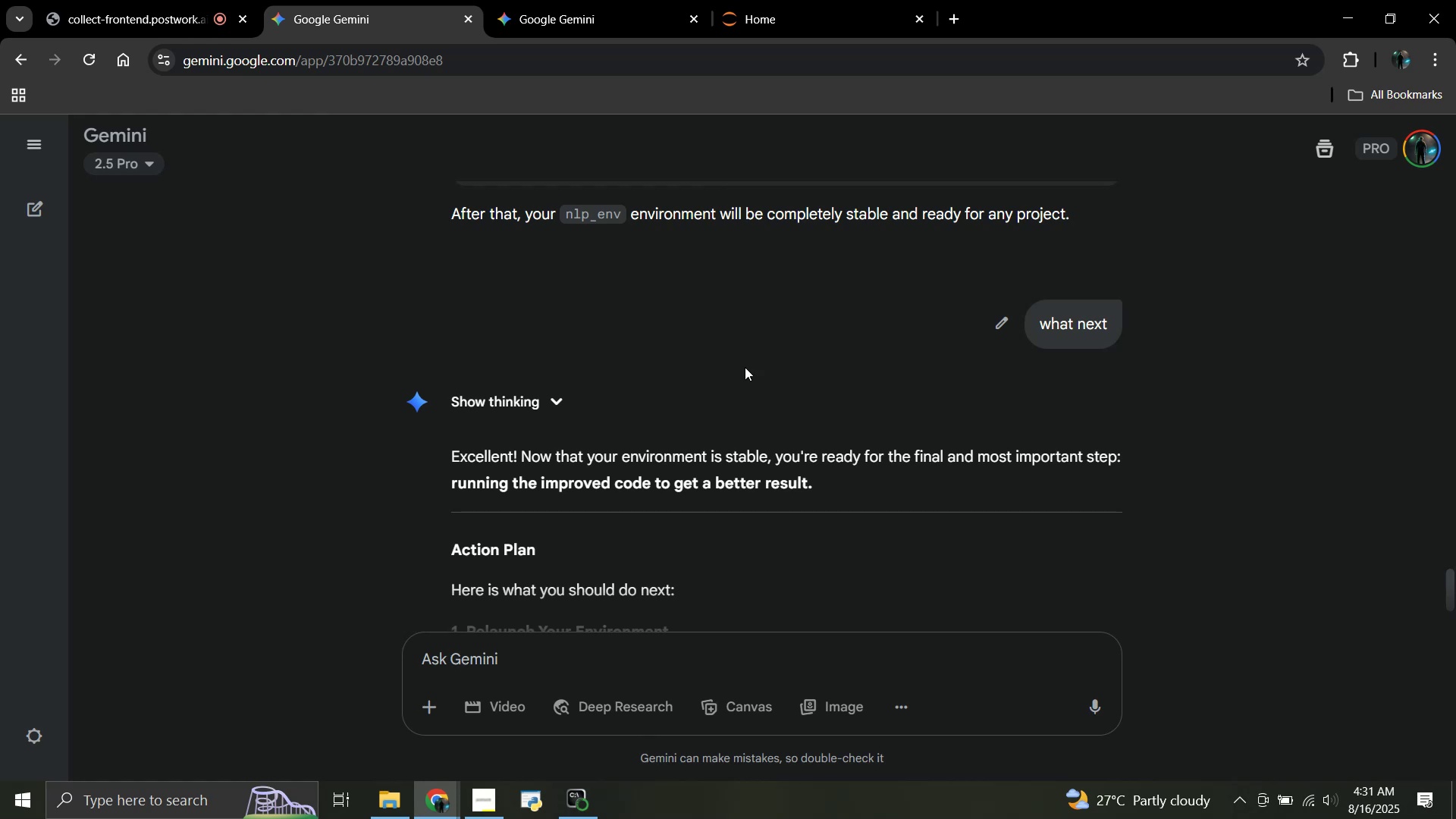 
left_click([563, 0])
 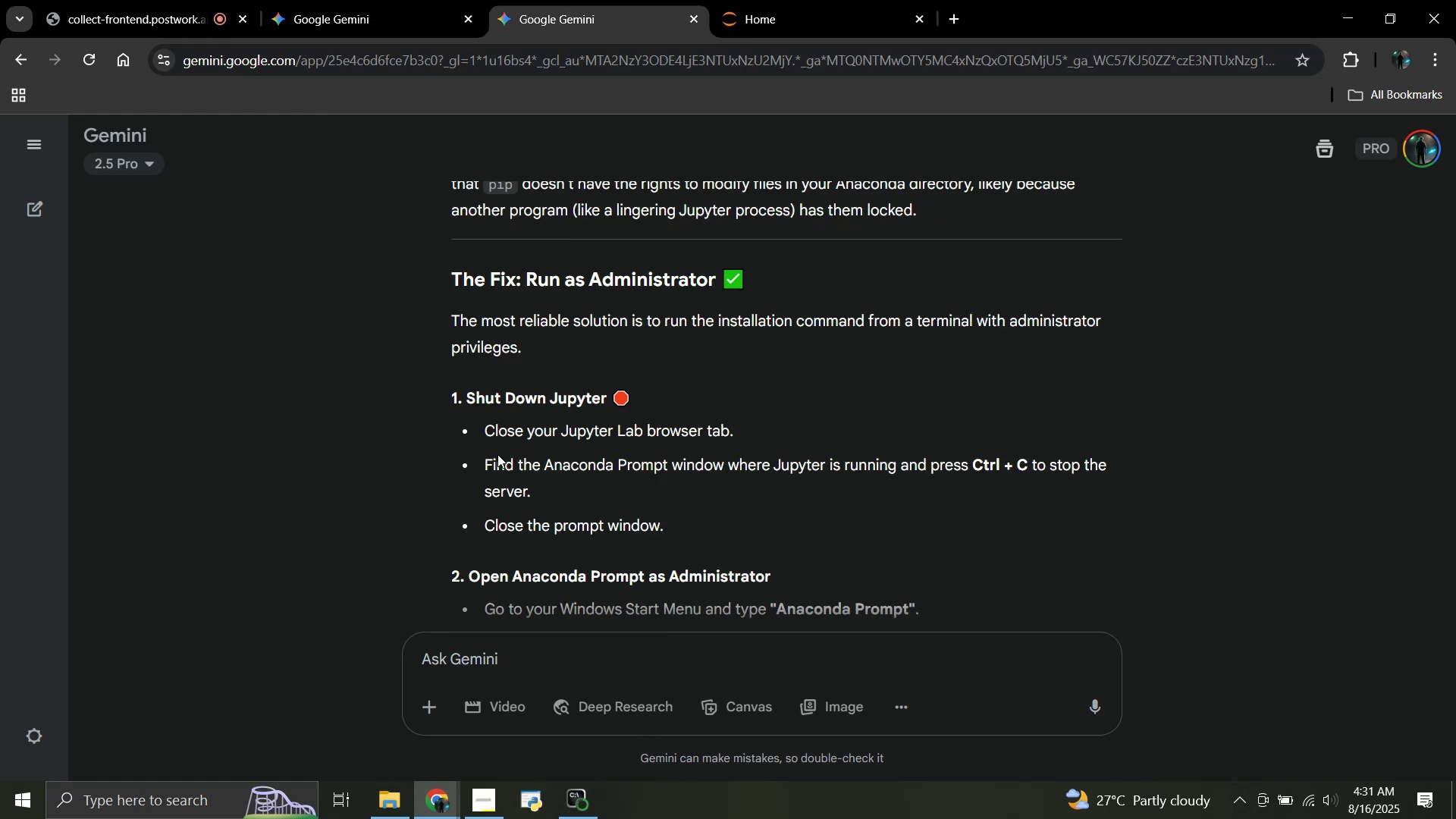 
scroll: coordinate [529, 453], scroll_direction: down, amount: 3.0
 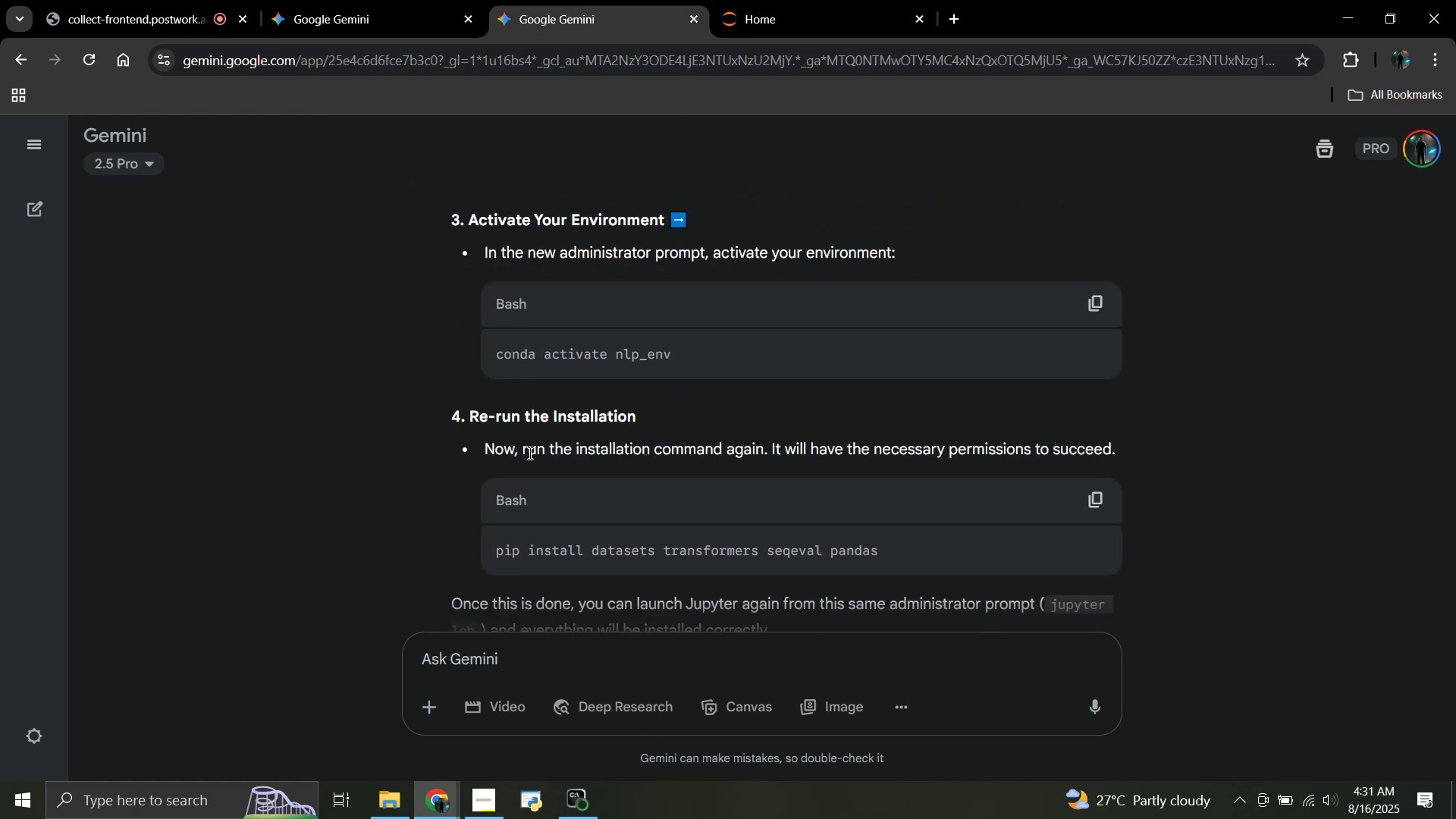 
scroll: coordinate [529, 453], scroll_direction: up, amount: 1.0
 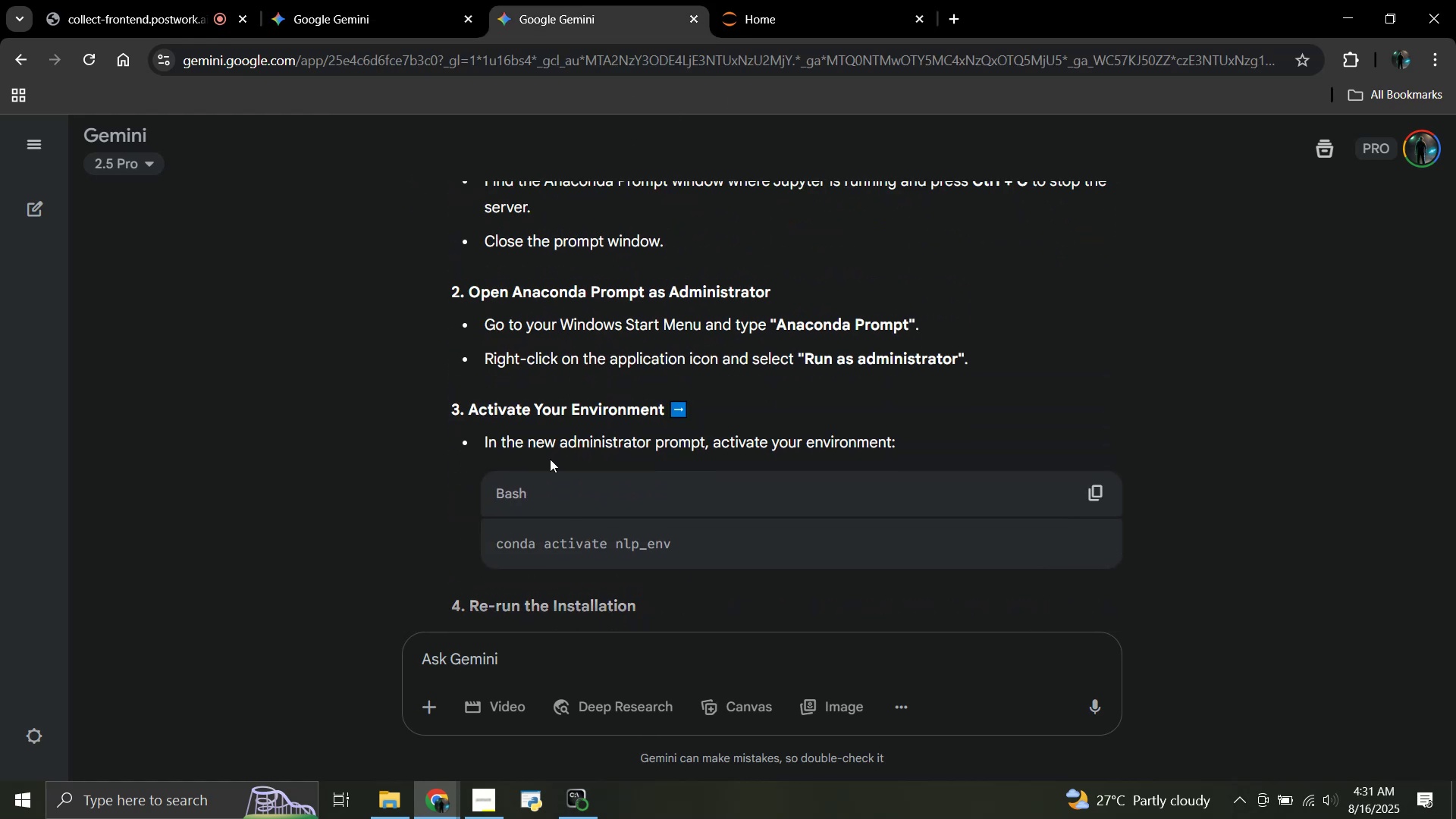 
scroll: coordinate [579, 559], scroll_direction: down, amount: 6.0
 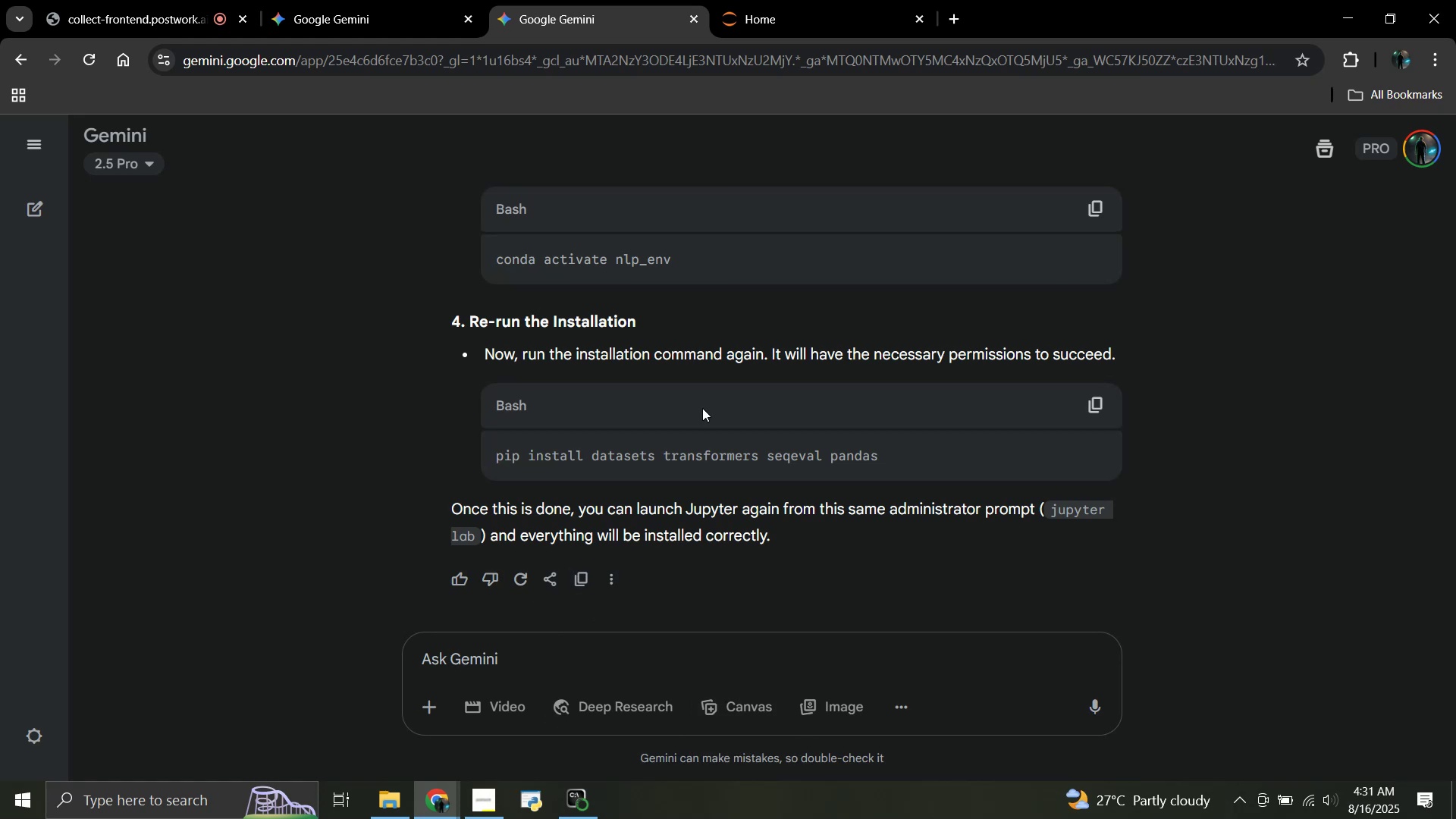 
scroll: coordinate [702, 368], scroll_direction: up, amount: 2.0
 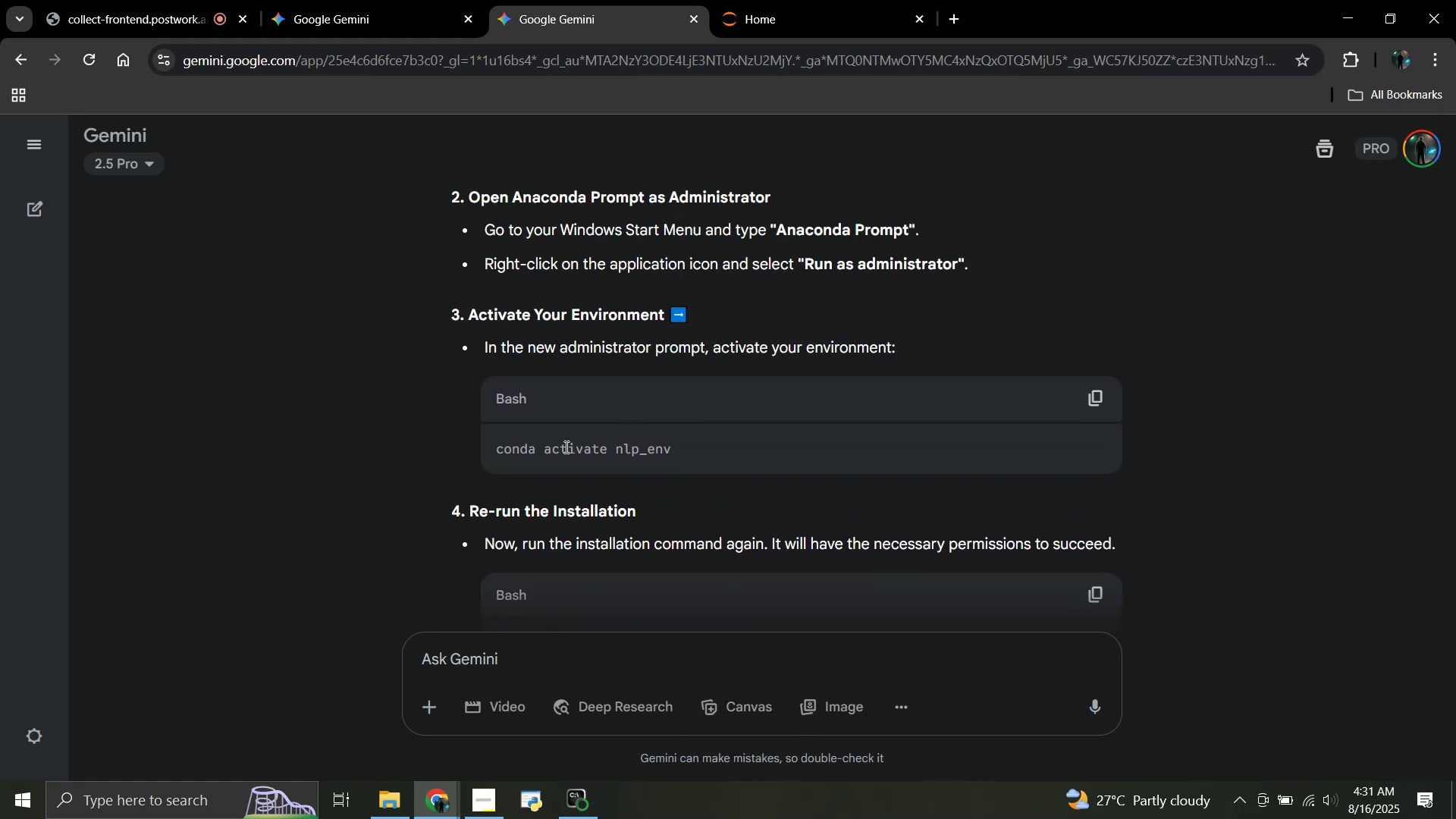 
scroll: coordinate [594, 460], scroll_direction: down, amount: 4.0
 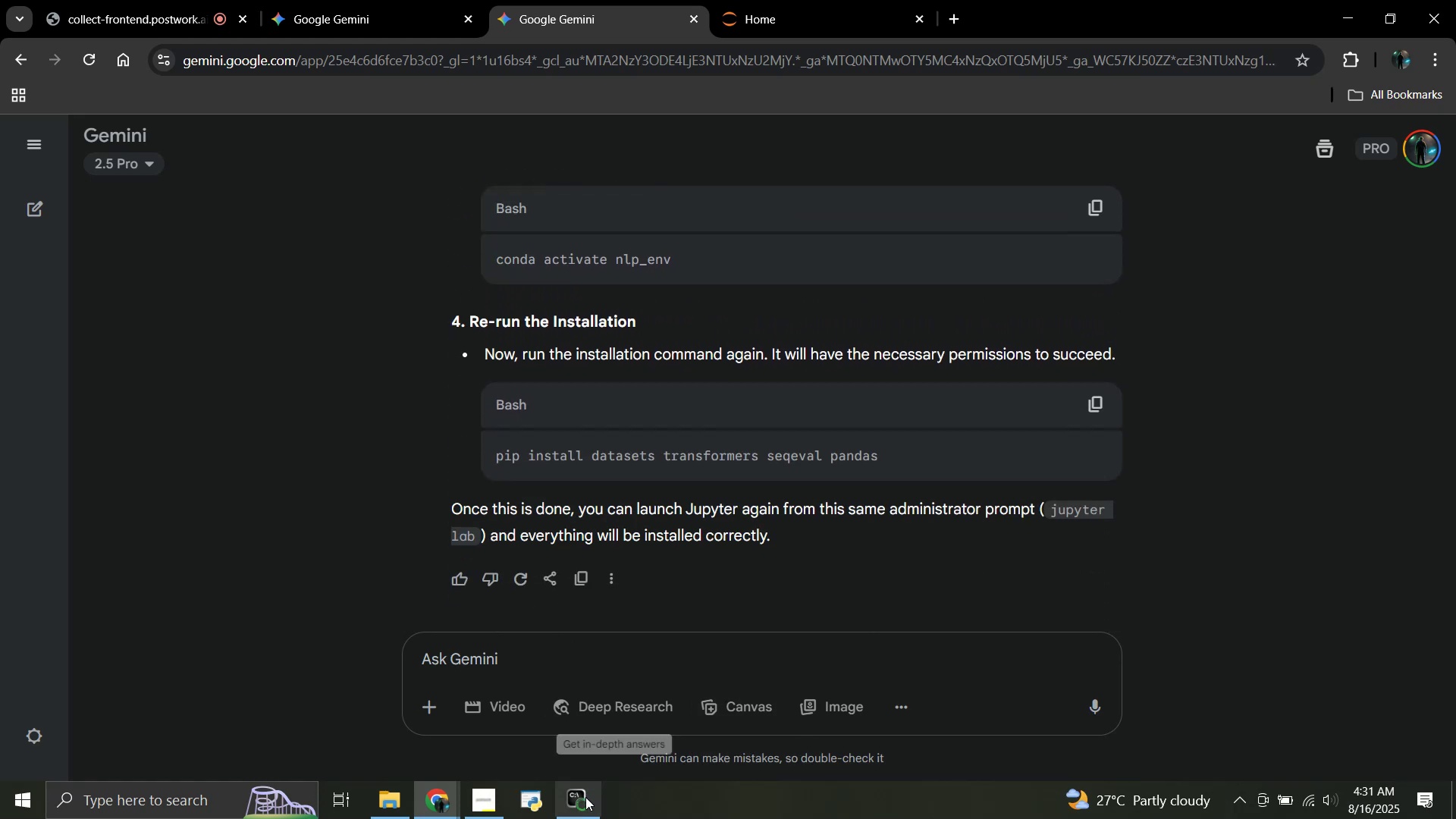 
left_click([585, 806])
 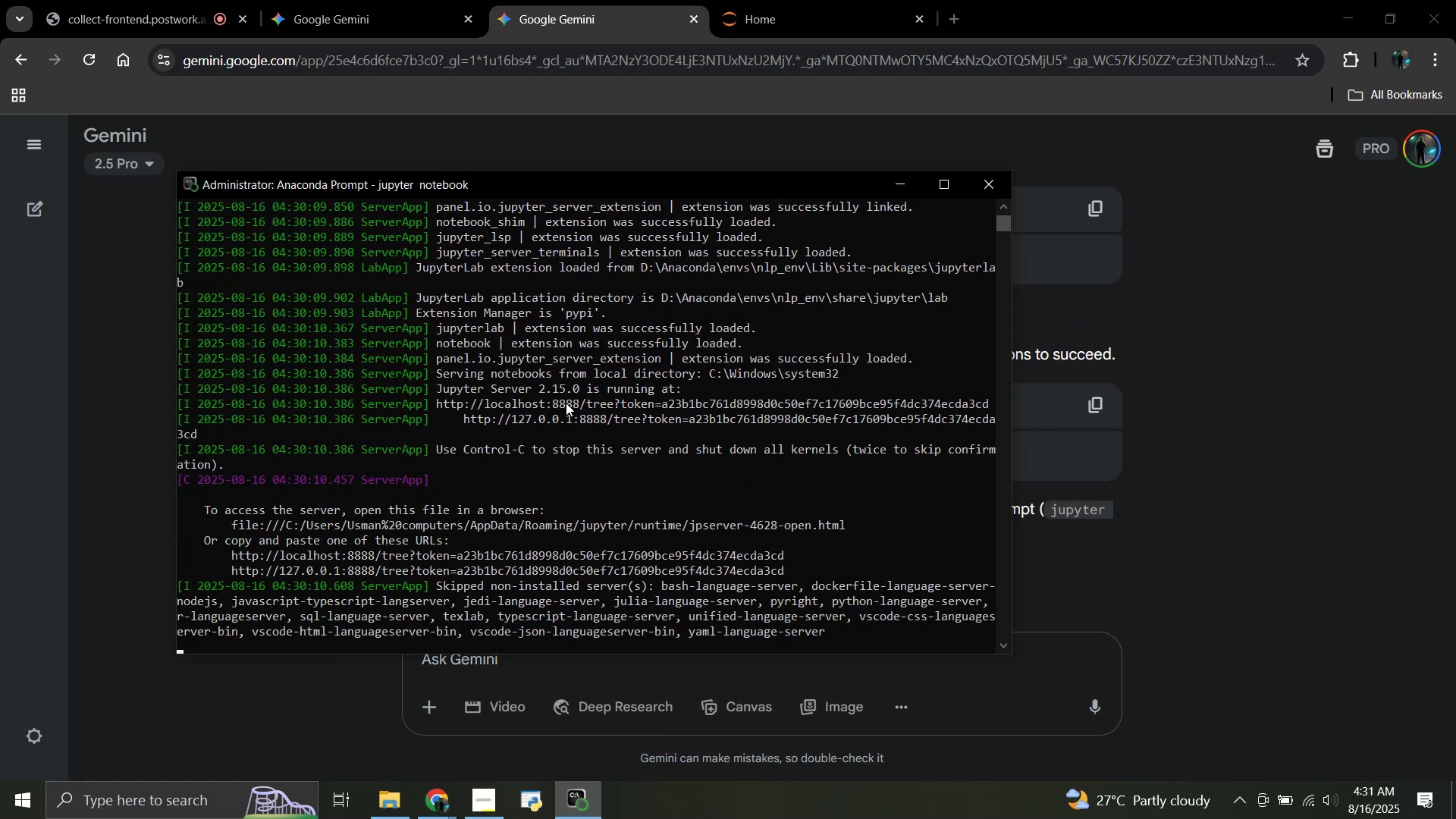 
left_click([790, 0])
 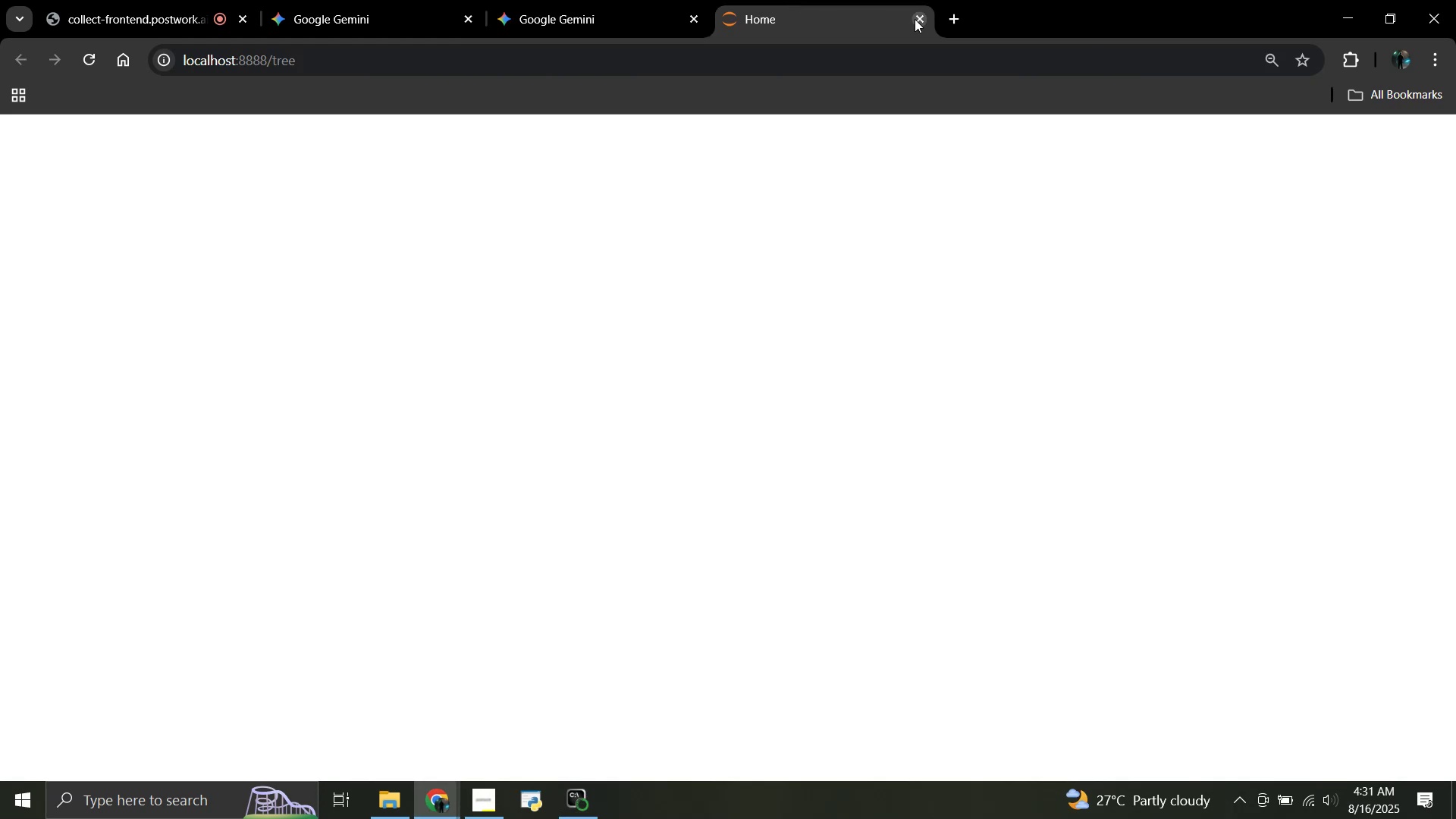 
left_click([923, 21])
 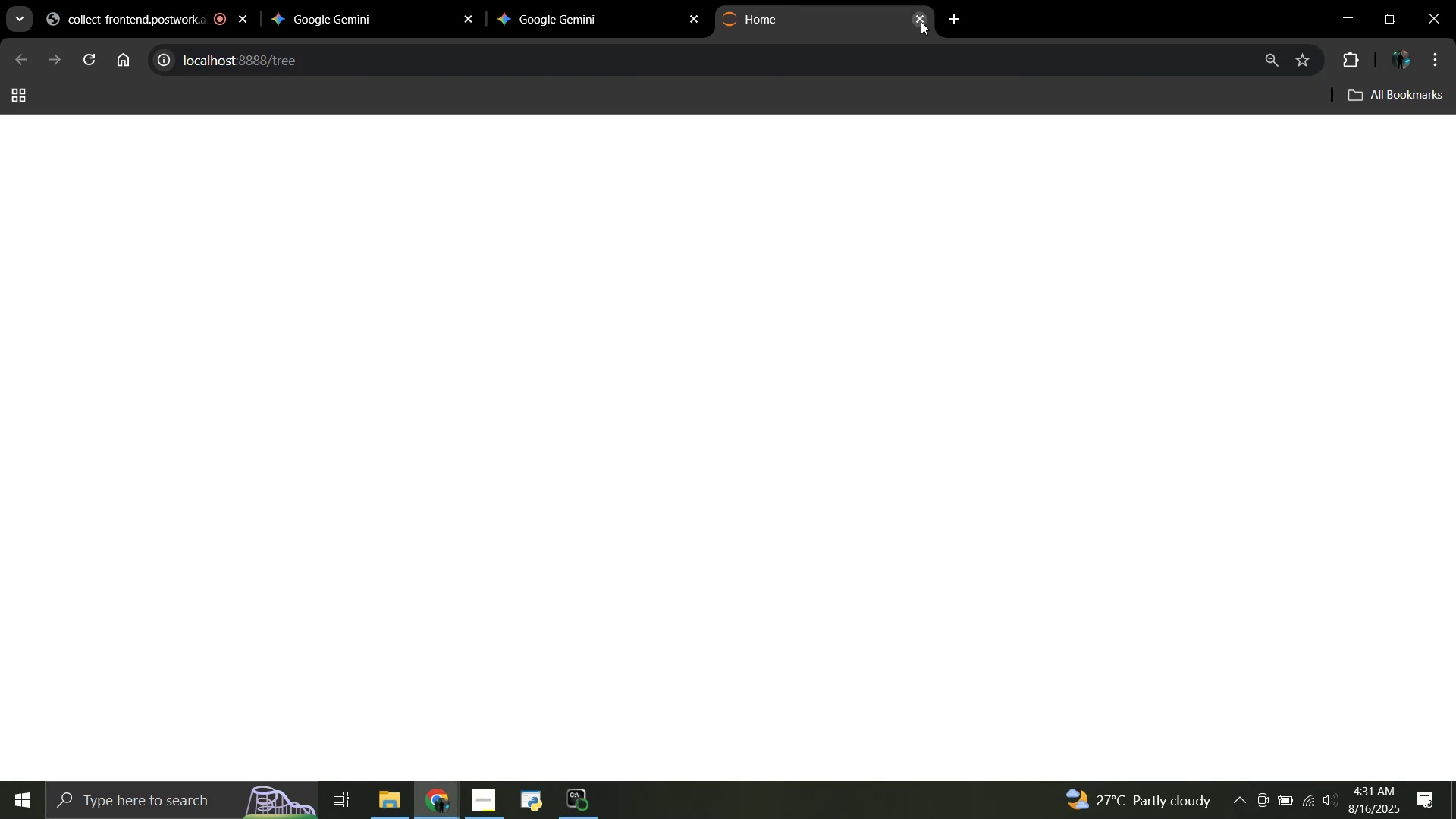 
left_click([921, 21])
 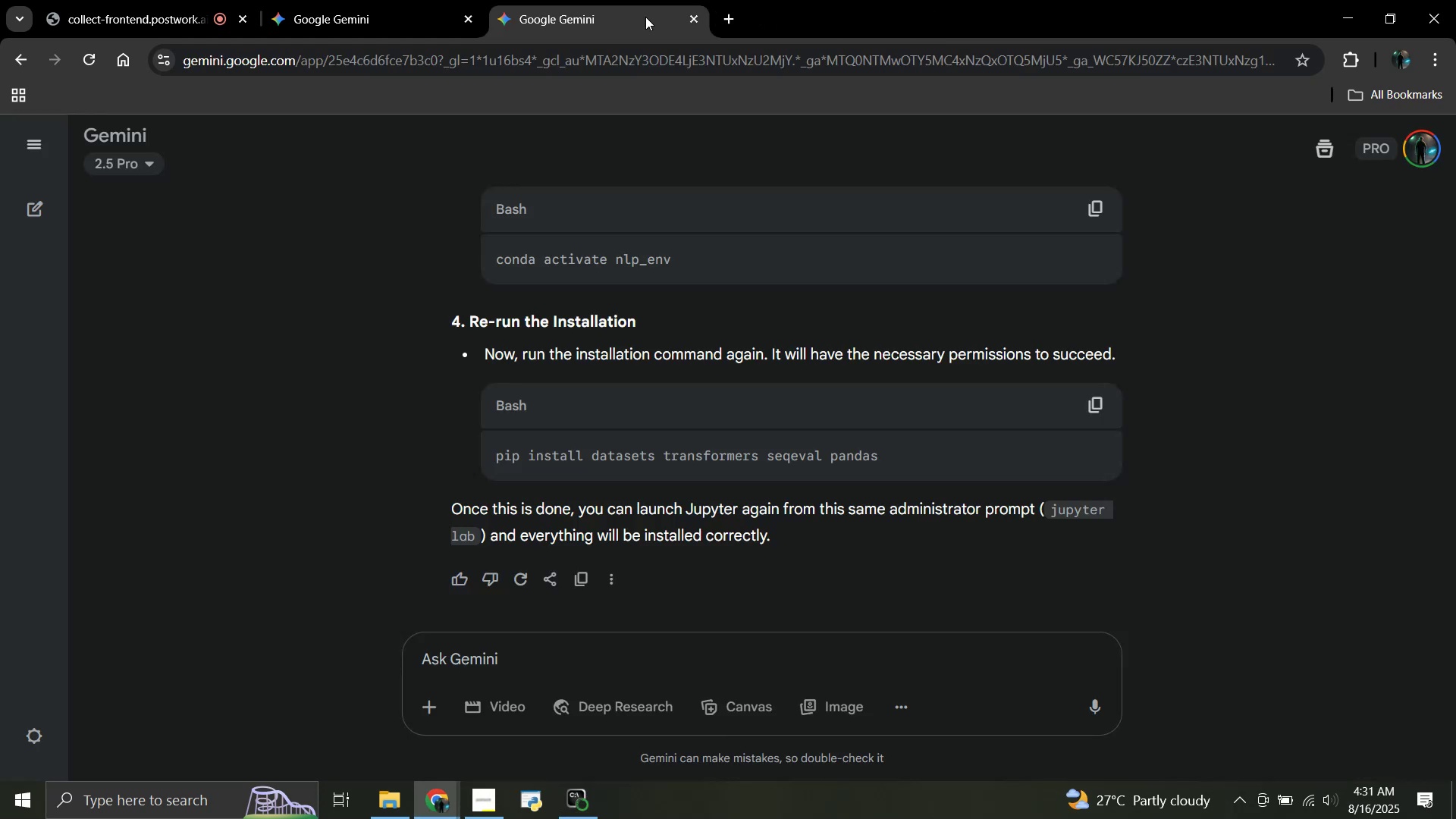 
scroll: coordinate [584, 365], scroll_direction: up, amount: 4.0
 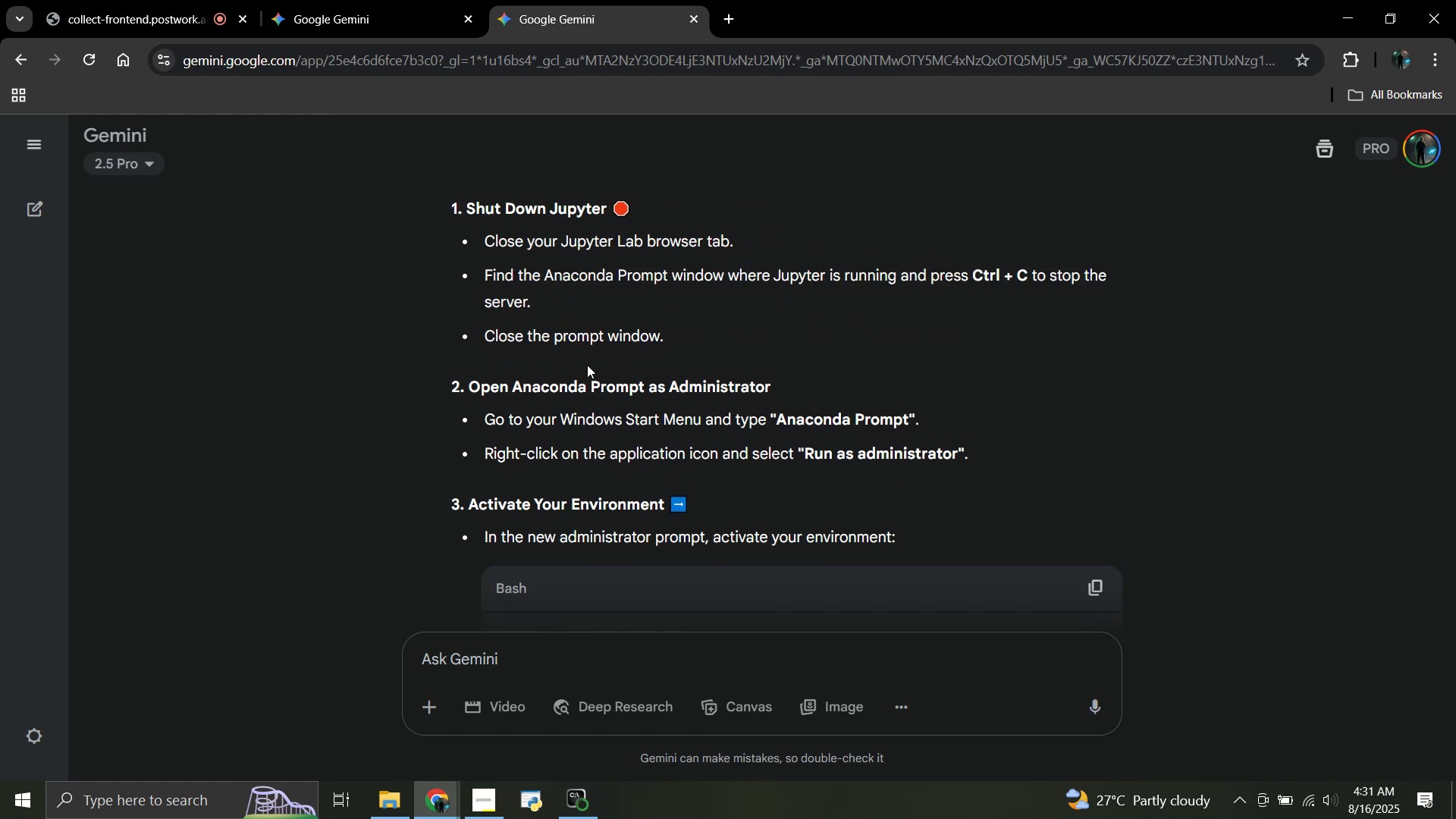 
wait(6.68)
 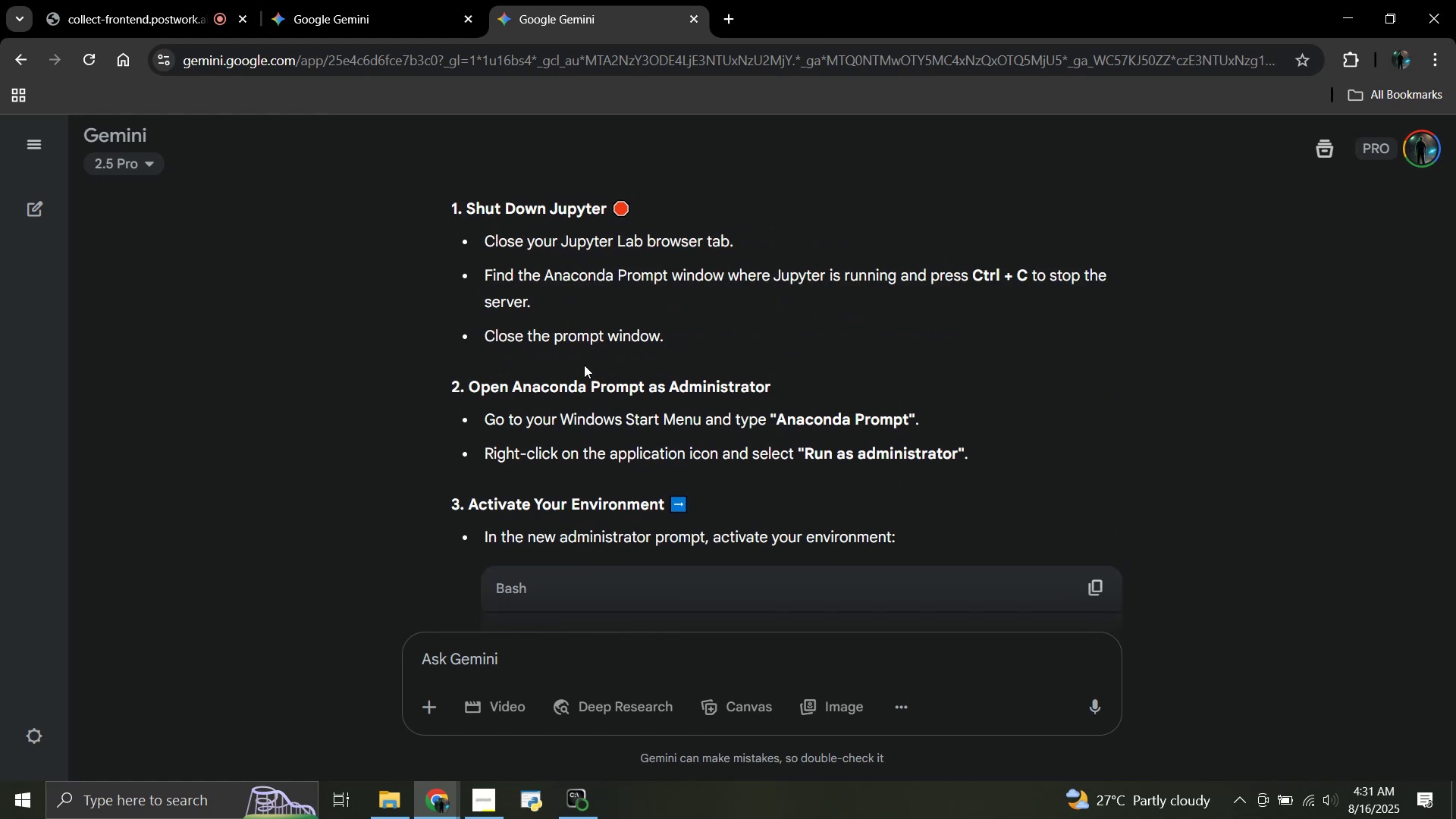 
scroll: coordinate [587, 365], scroll_direction: up, amount: 2.0
 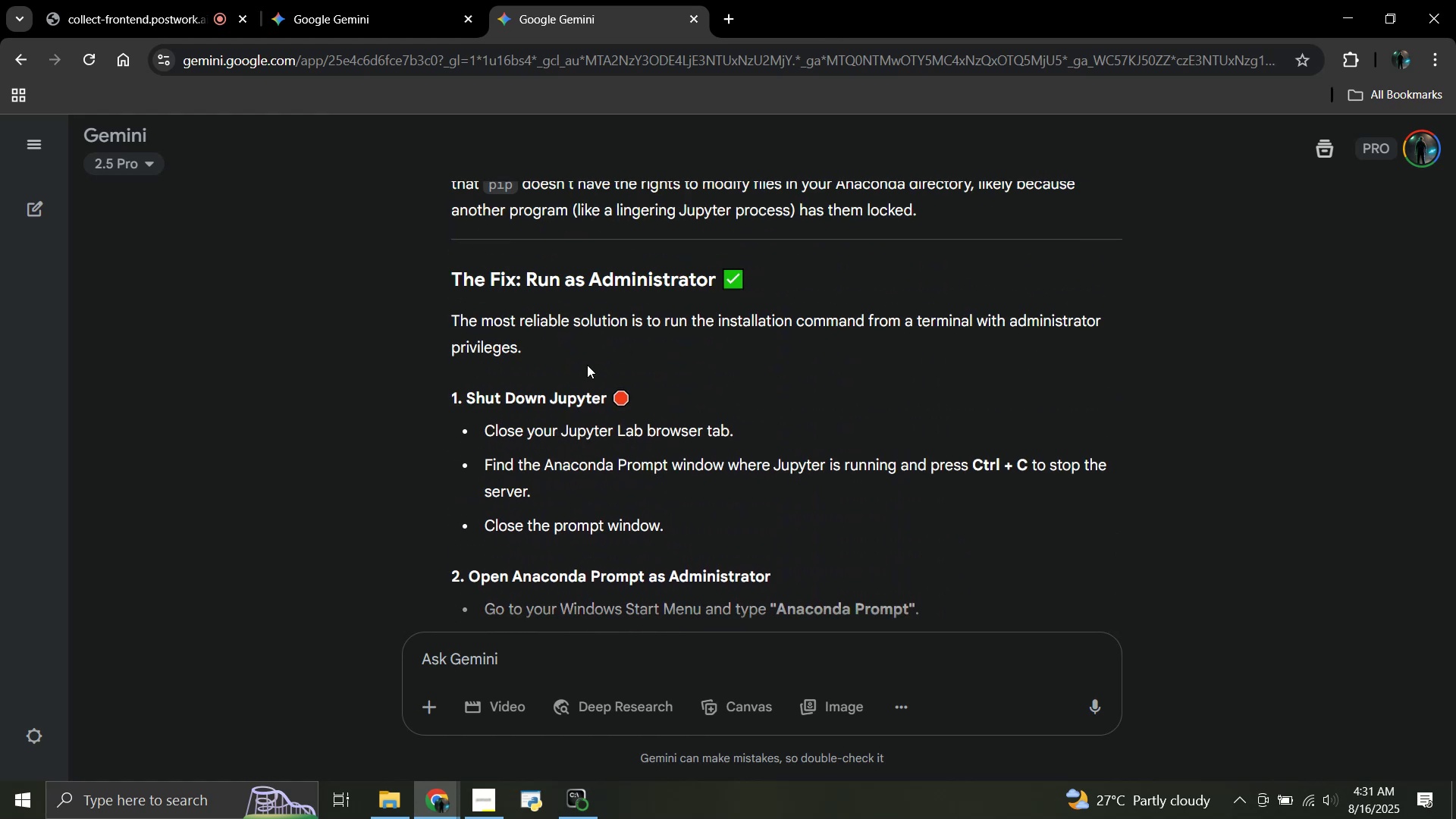 
scroll: coordinate [587, 365], scroll_direction: down, amount: 3.0
 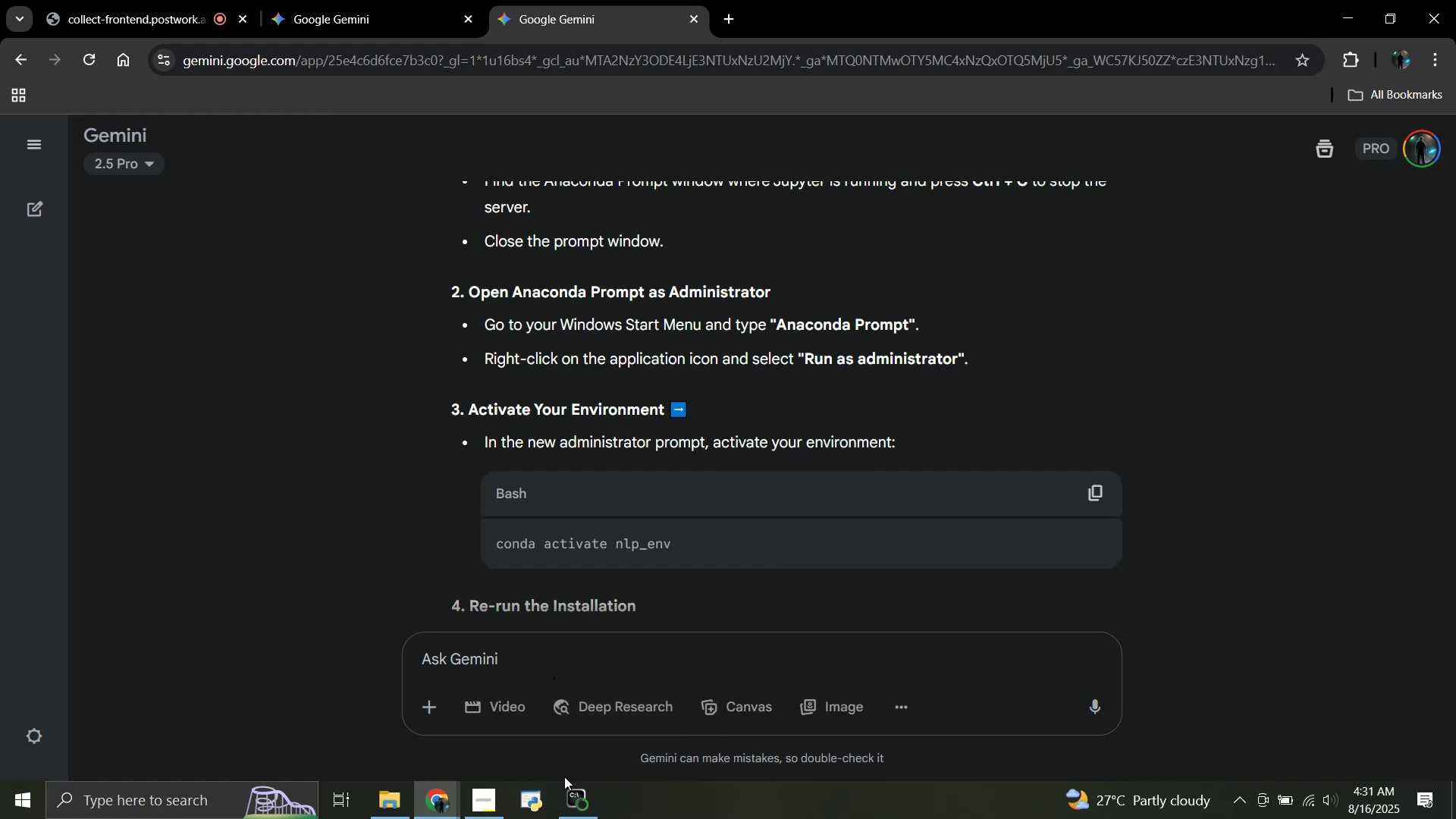 
left_click([573, 800])
 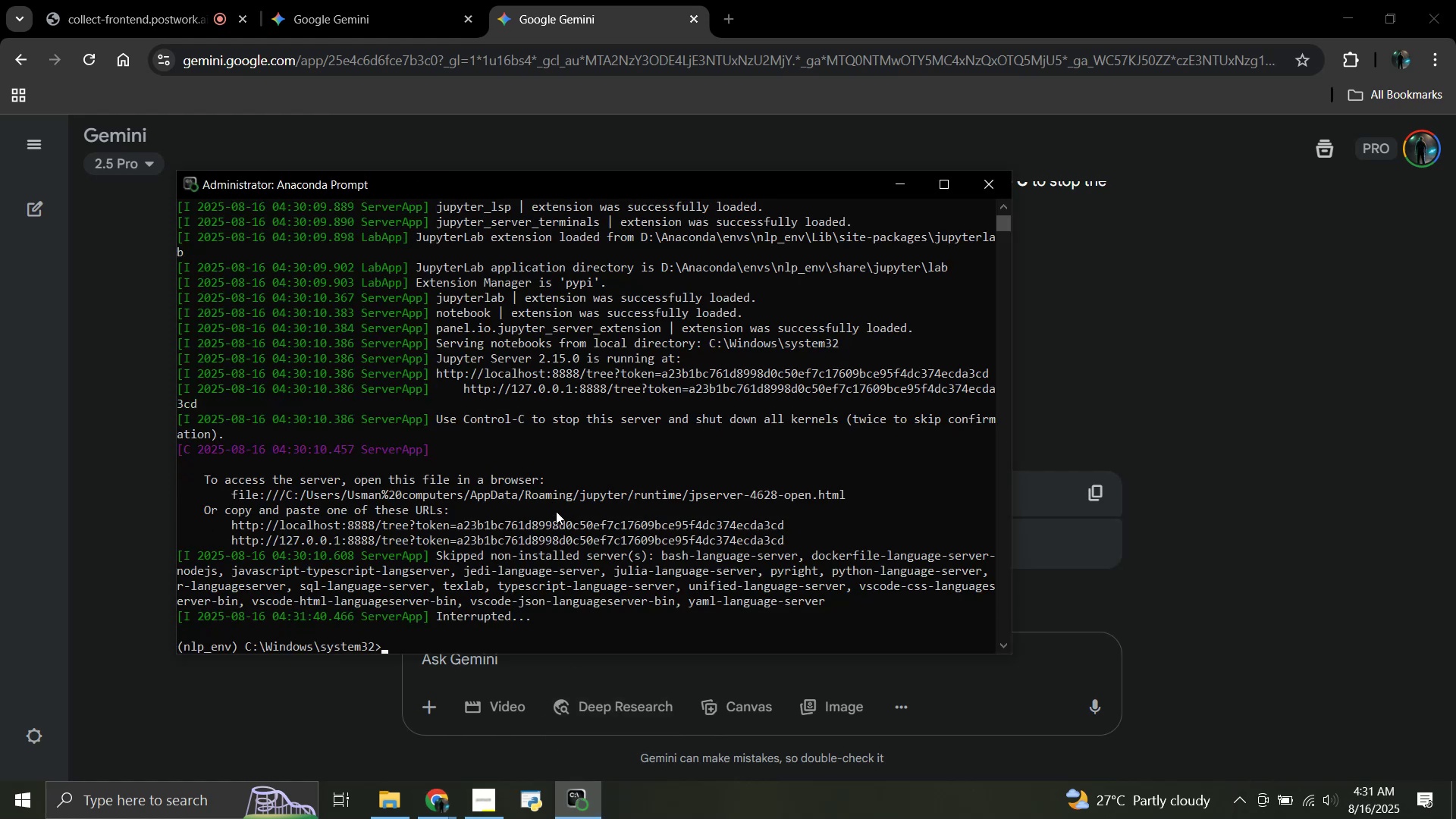 
wait(9.74)
 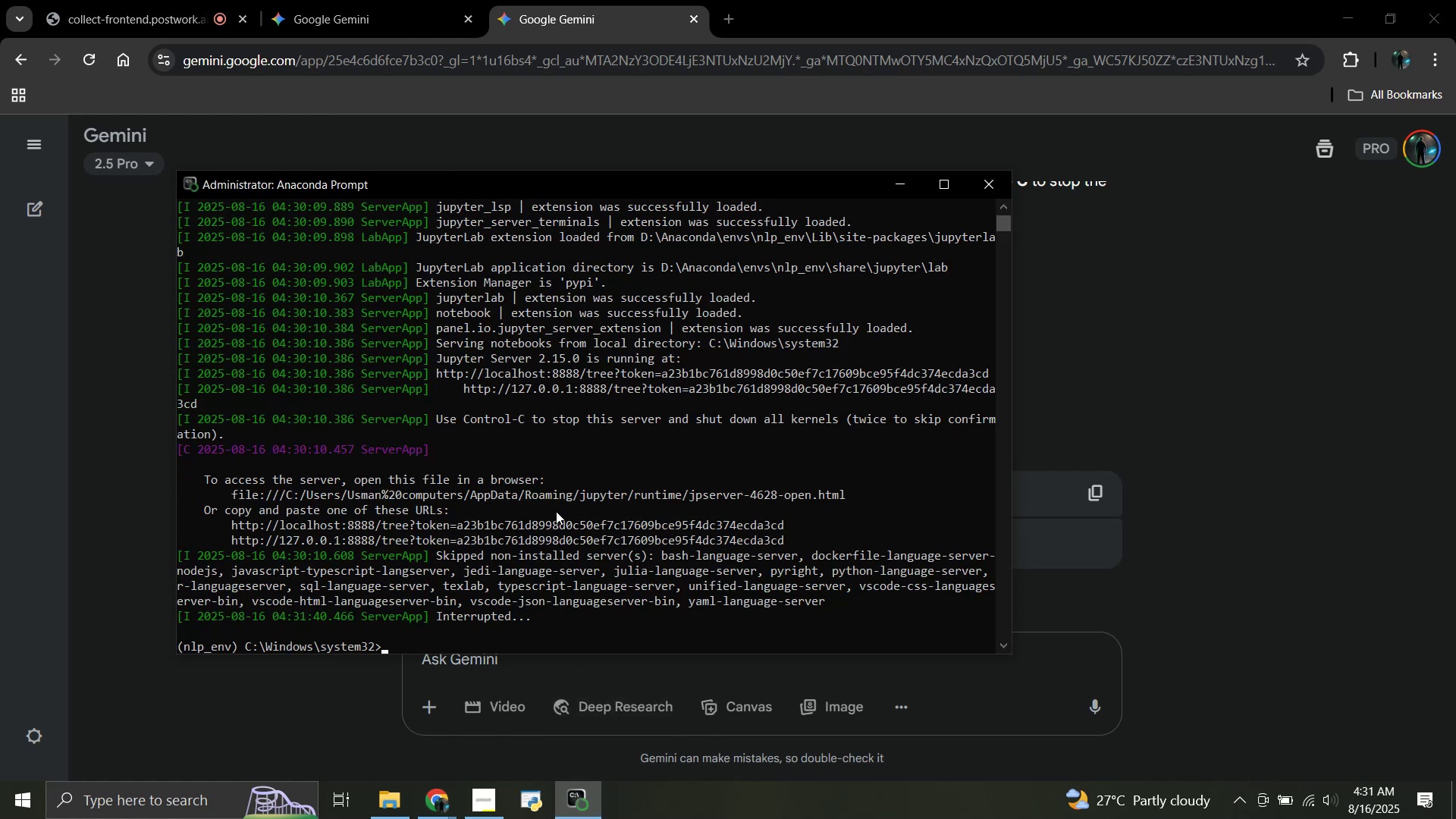 
left_click([202, 796])
 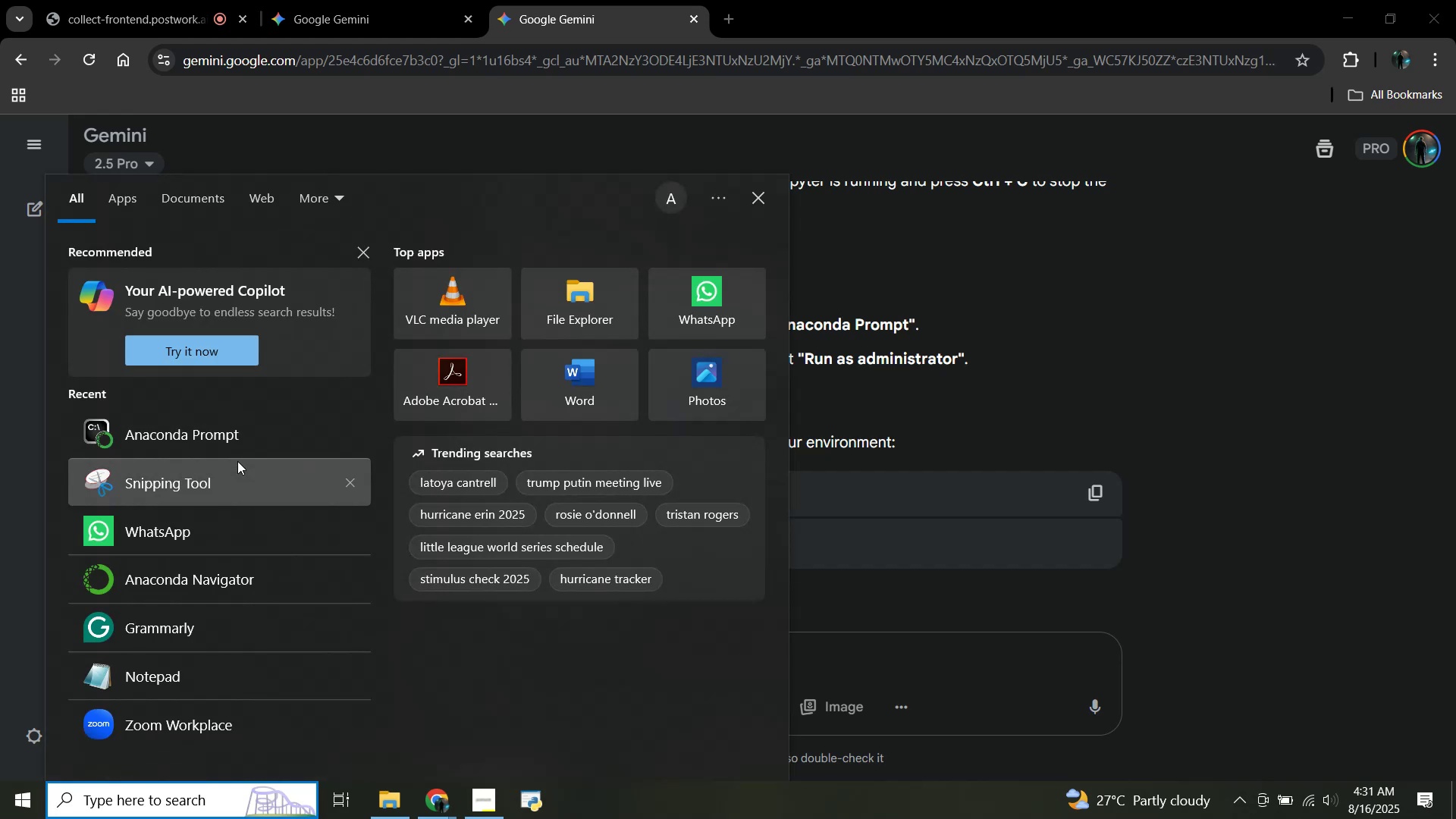 
left_click([238, 438])
 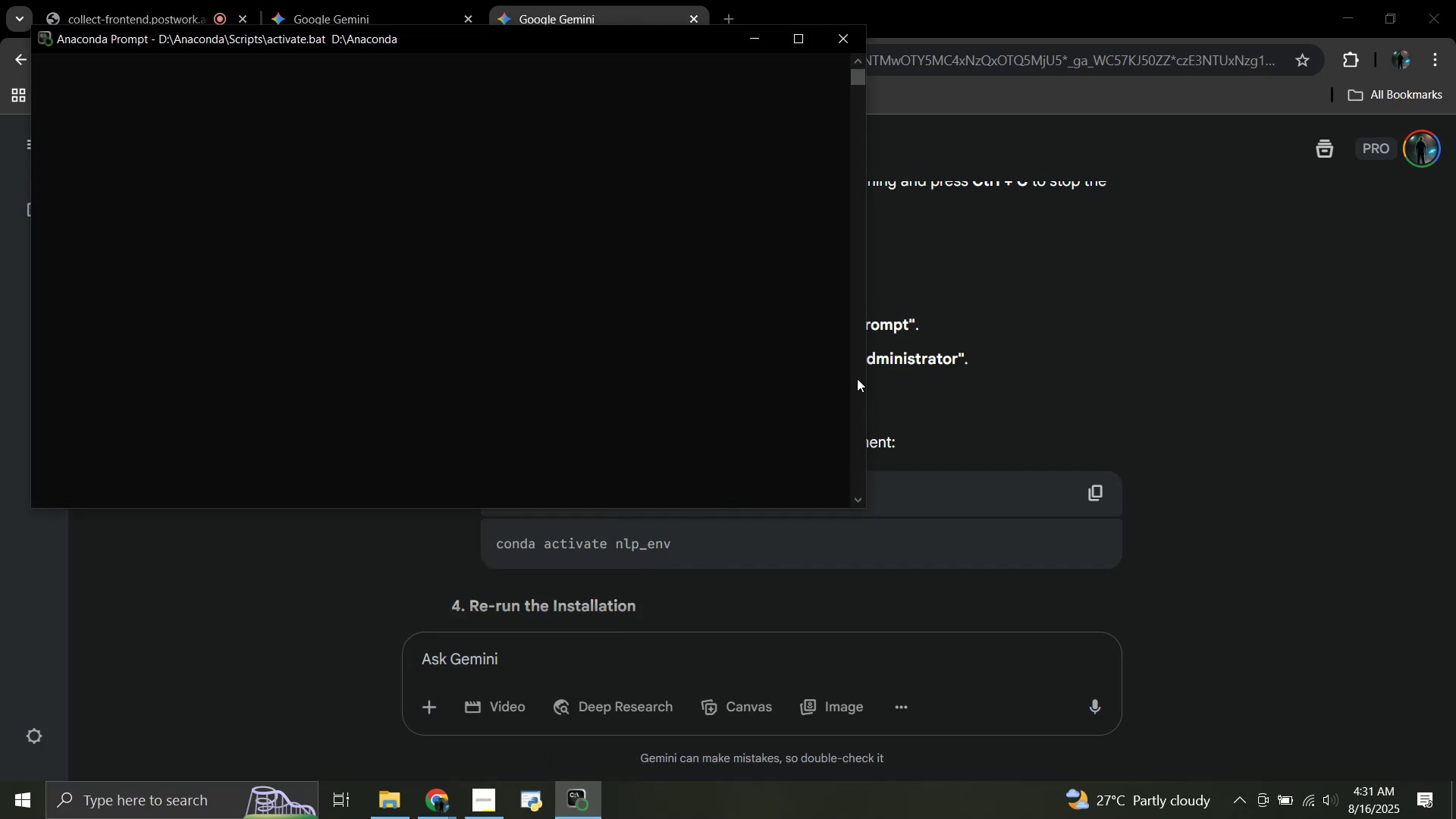 
left_click([1028, 384])
 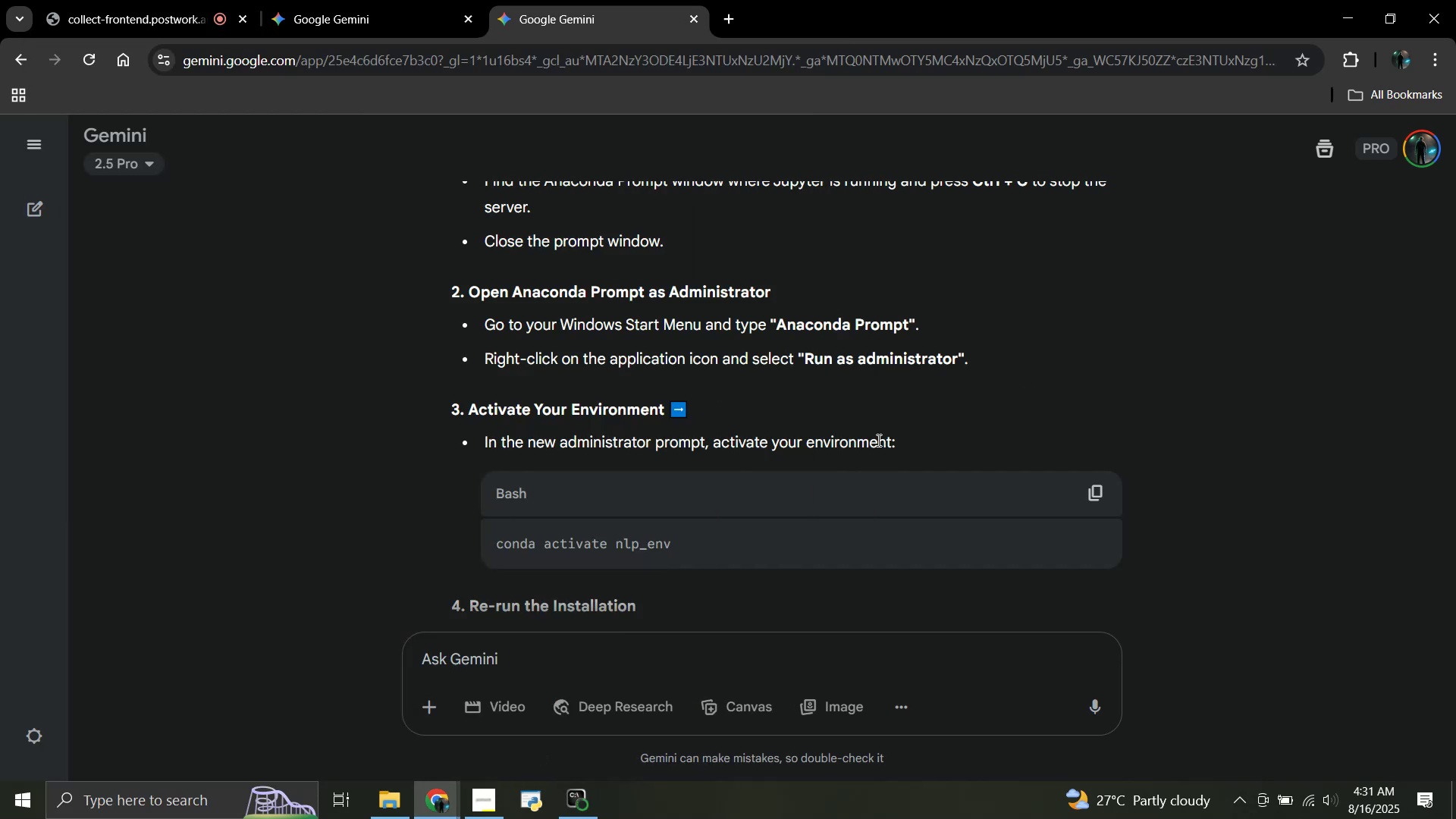 
left_click([576, 814])
 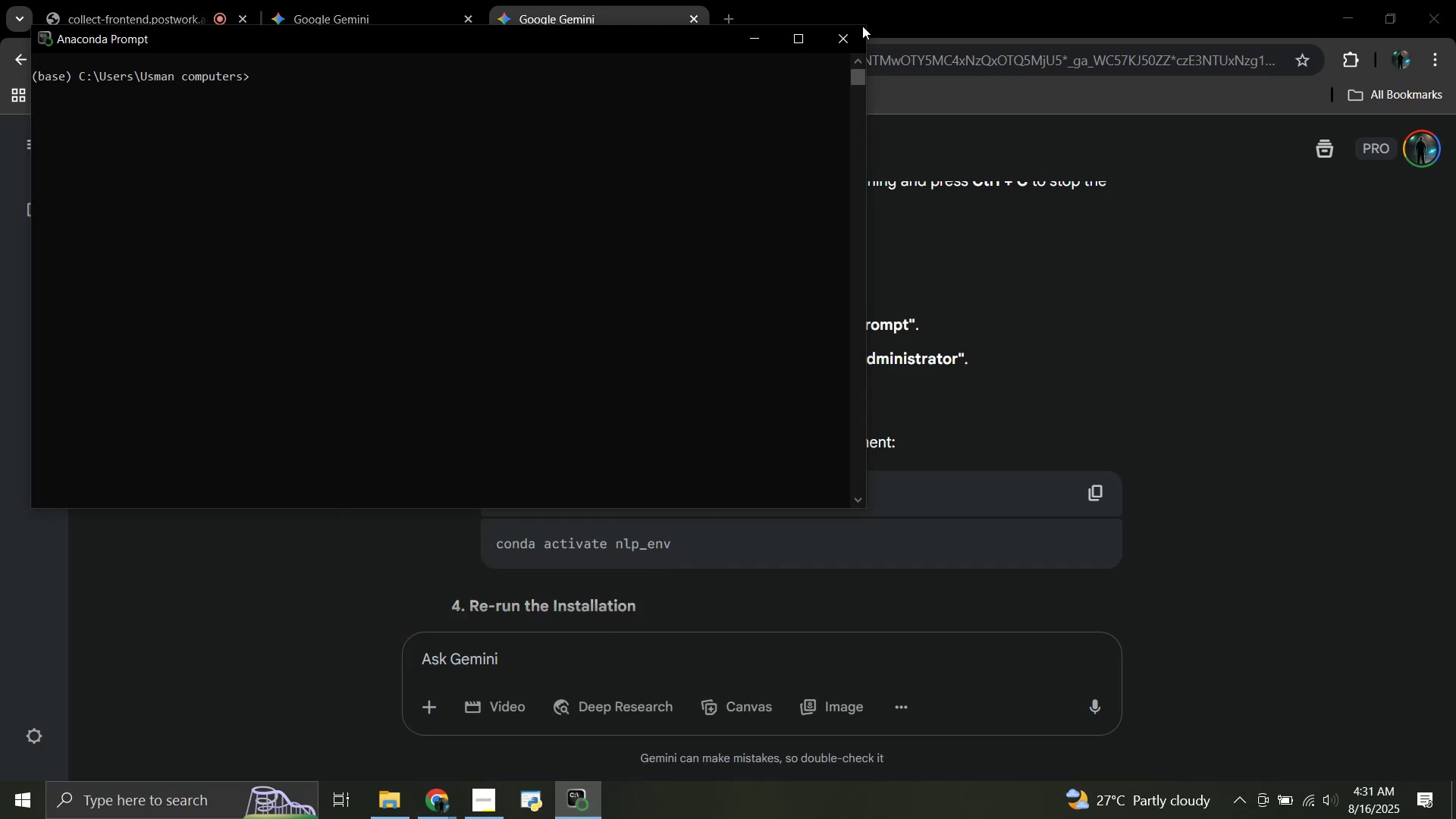 
left_click([846, 39])
 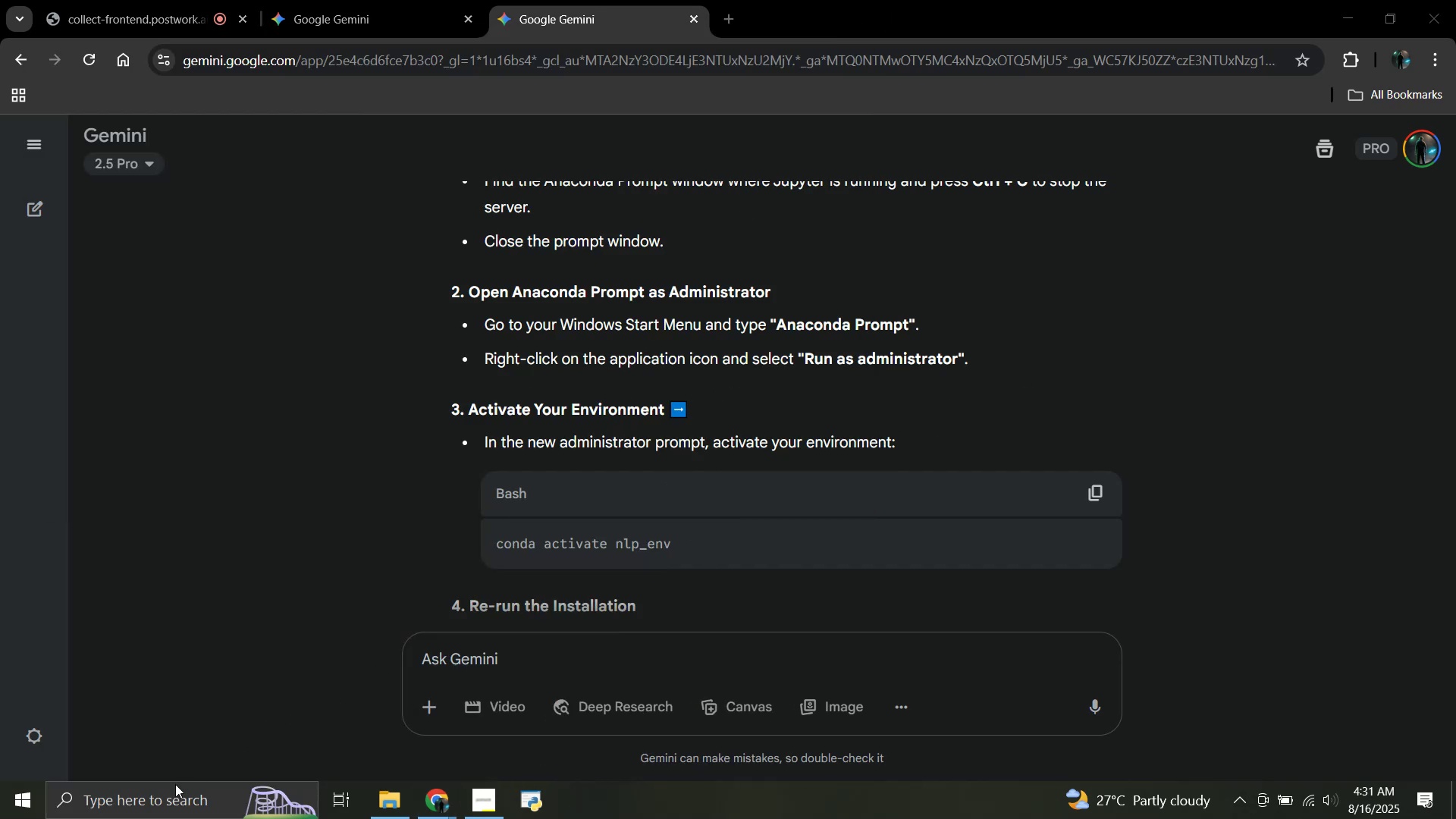 
double_click([173, 797])
 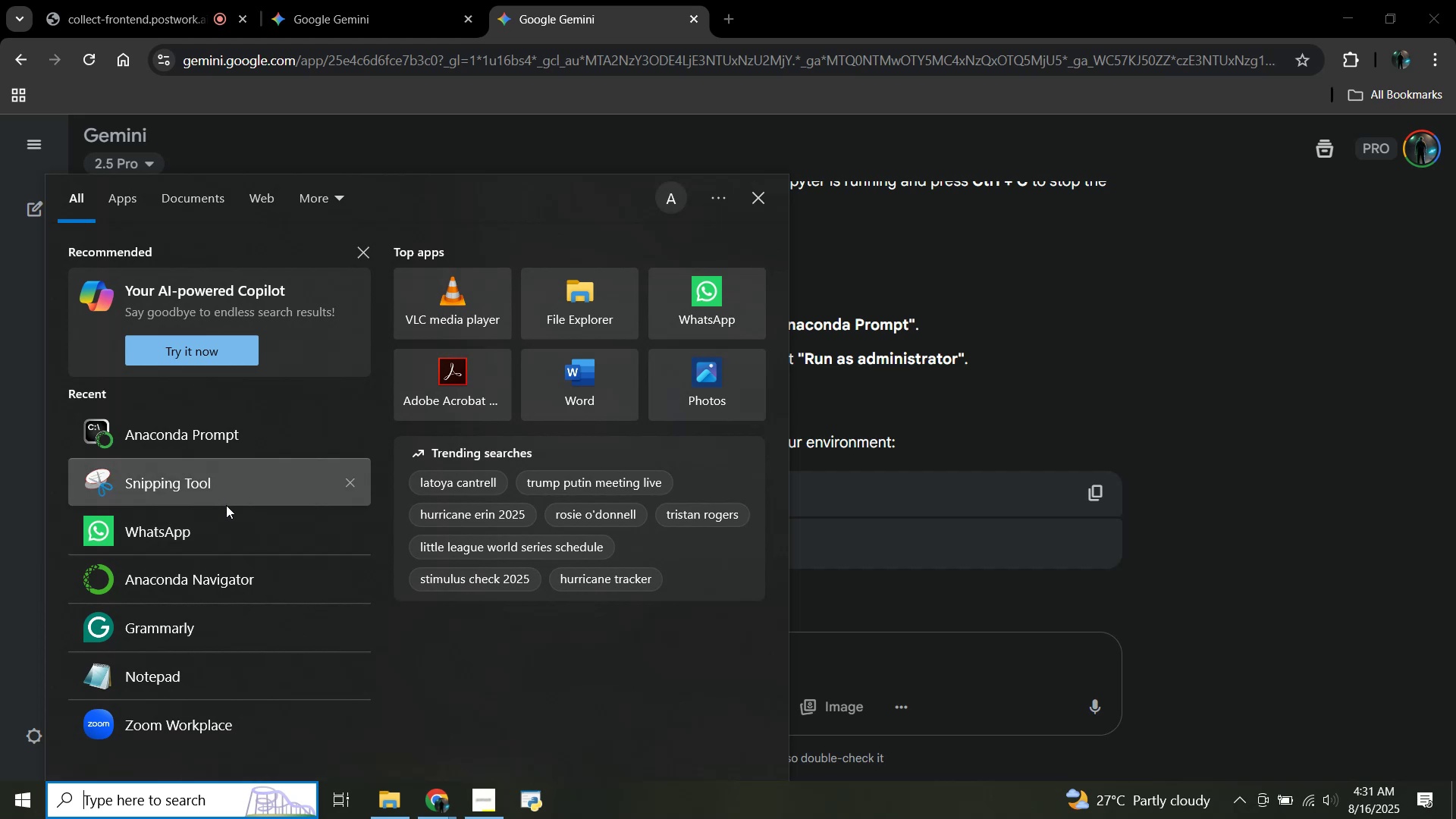 
right_click([215, 416])
 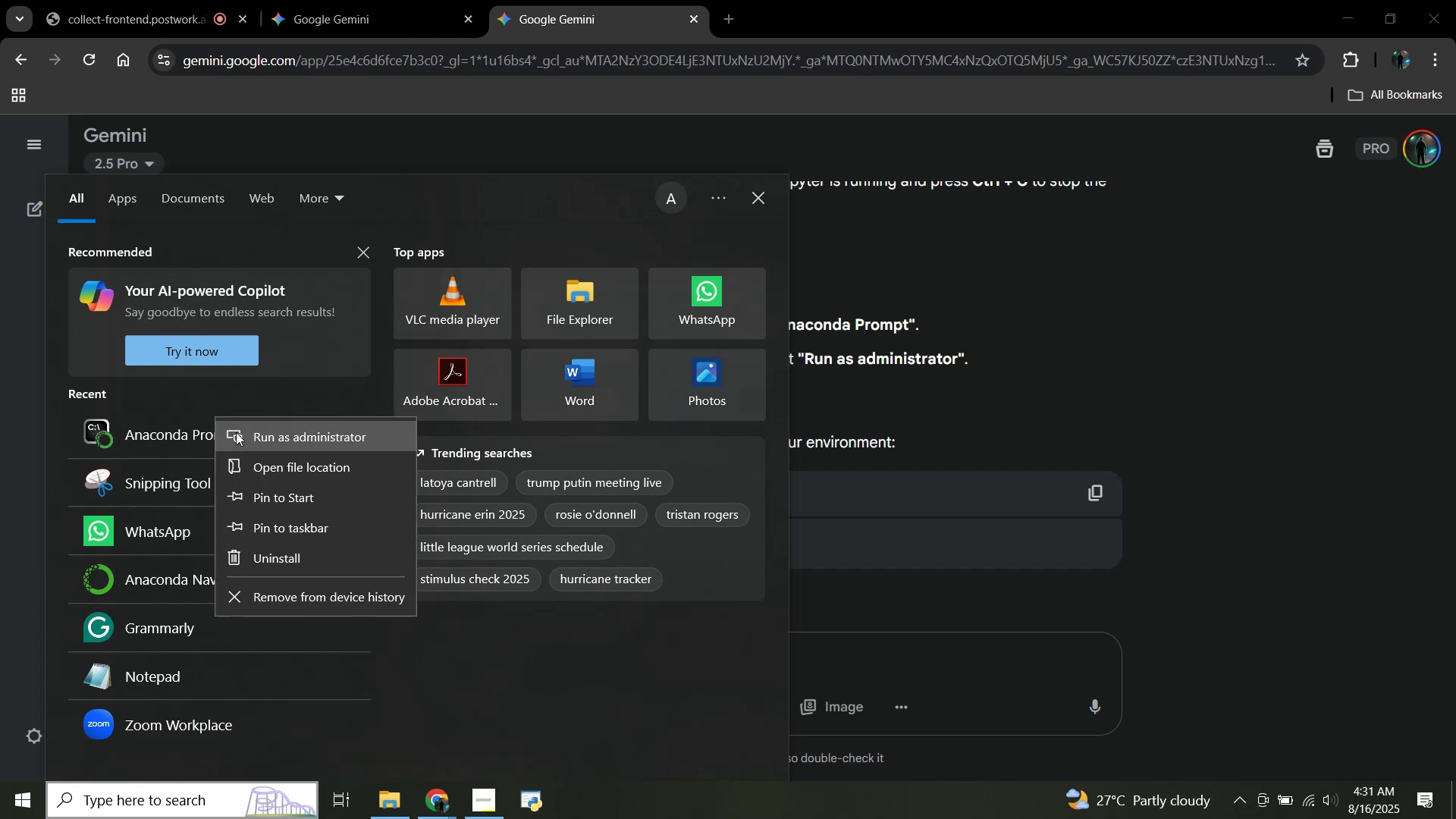 
left_click([256, 434])
 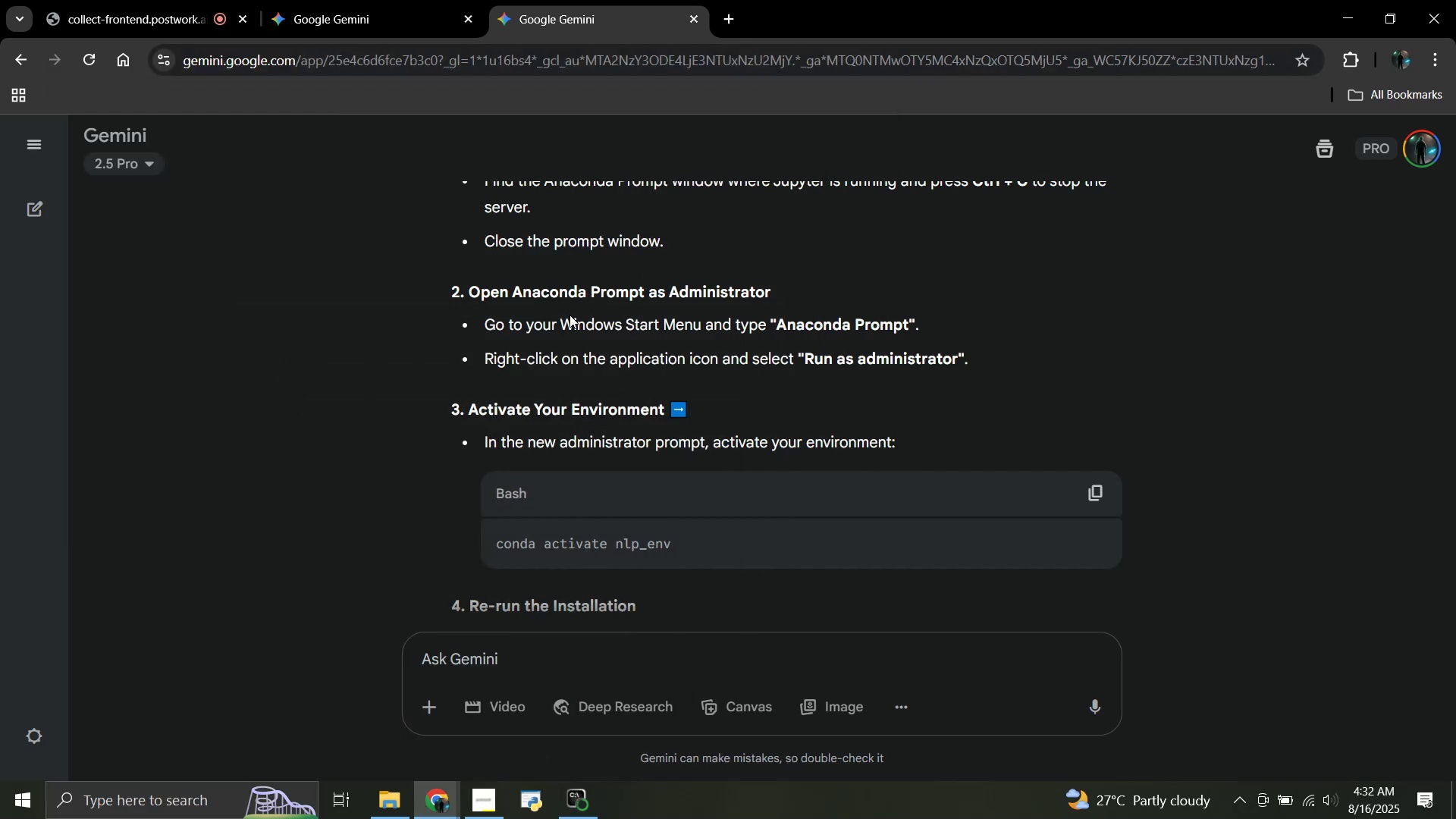 
wait(7.29)
 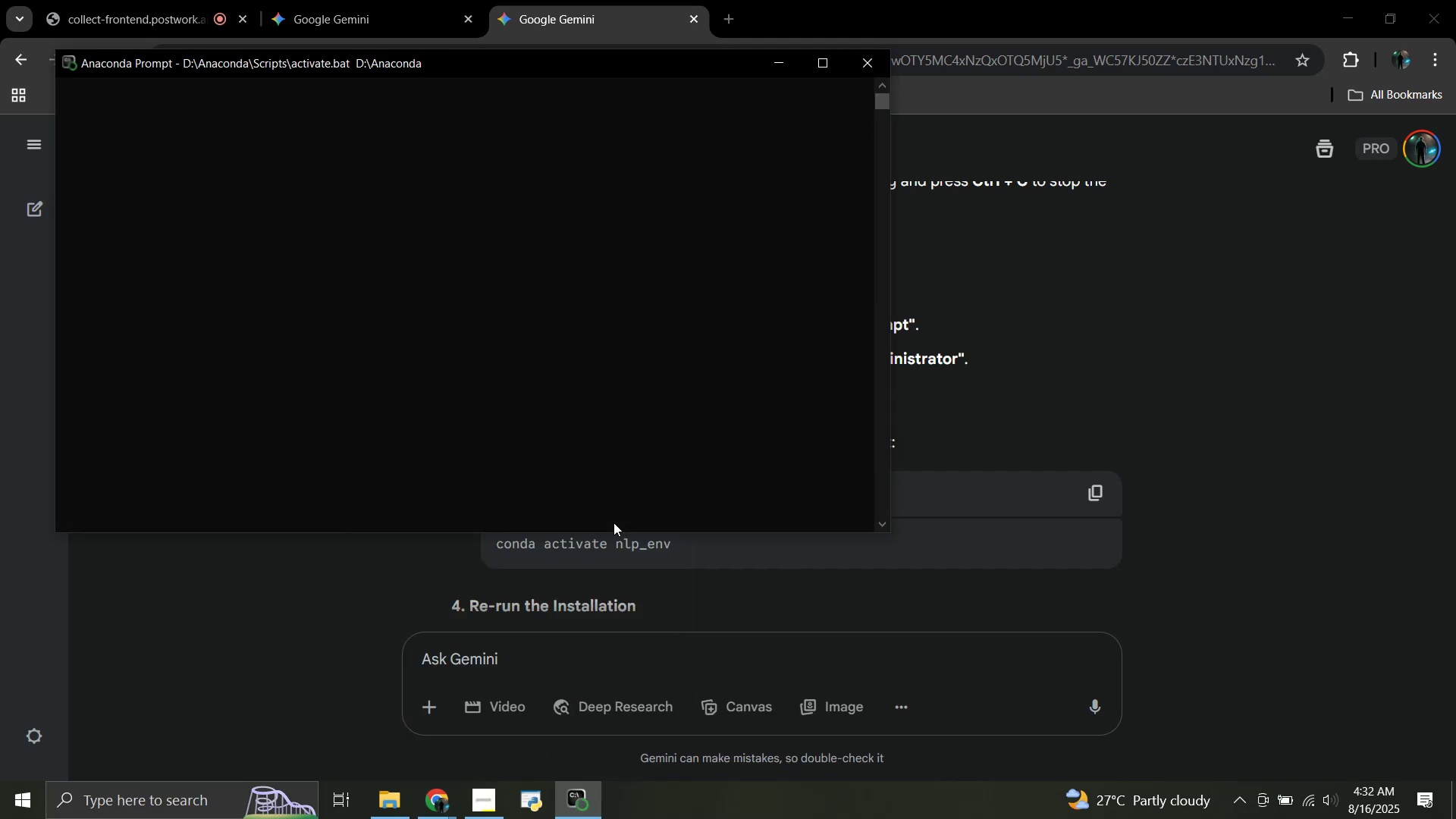 
scroll: coordinate [533, 297], scroll_direction: down, amount: 1.0
 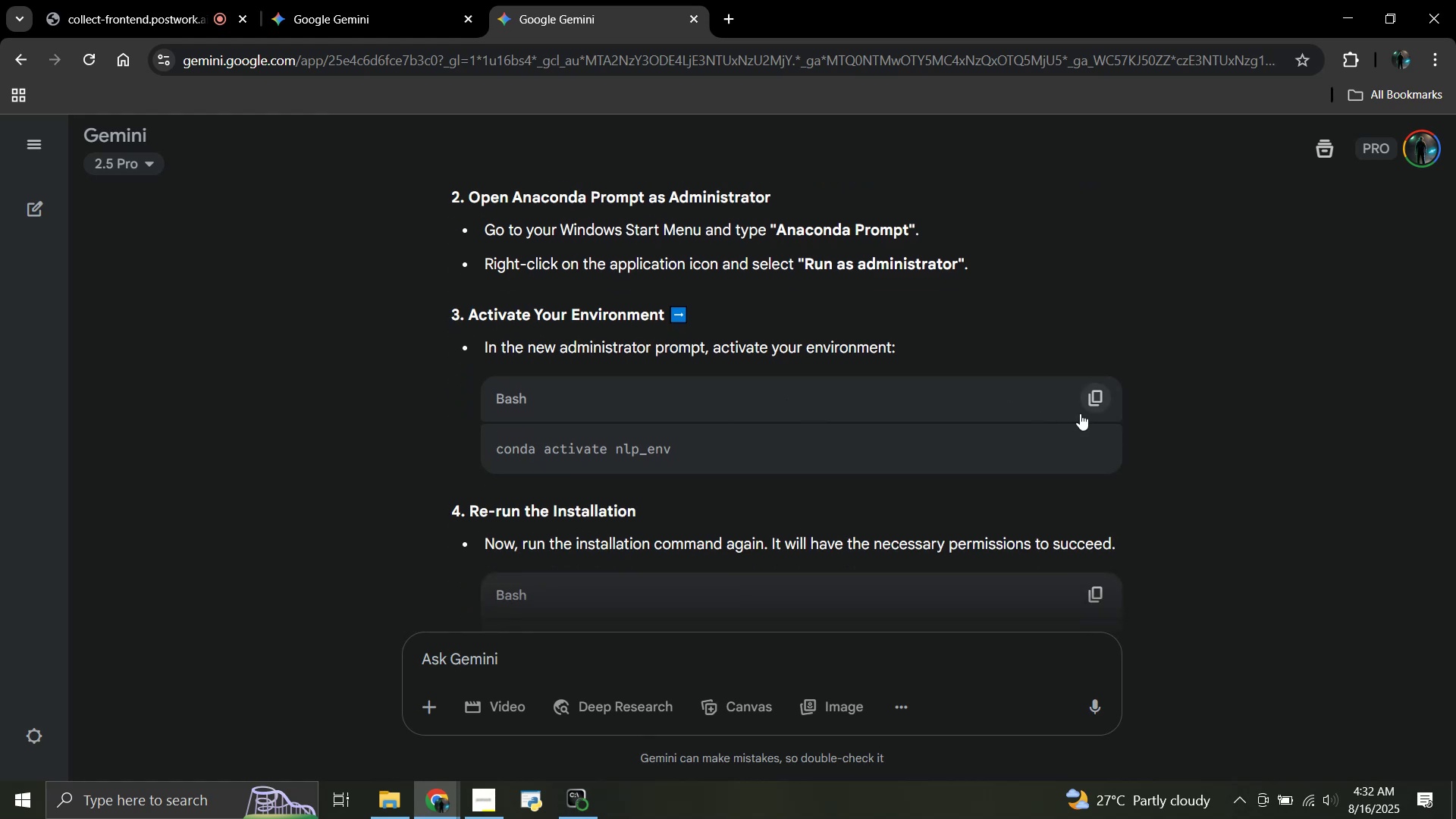 
left_click([1088, 403])
 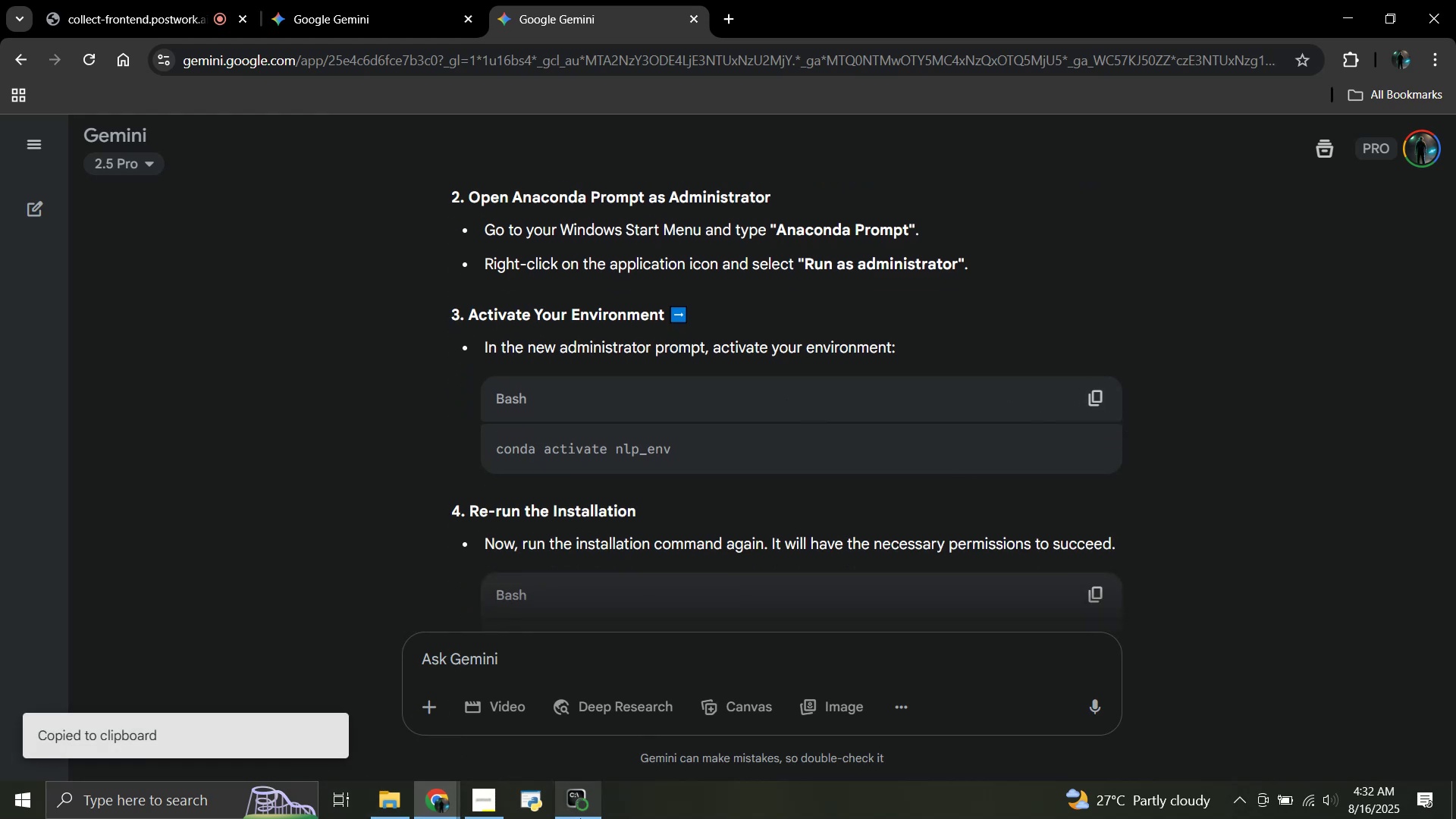 
left_click([582, 815])
 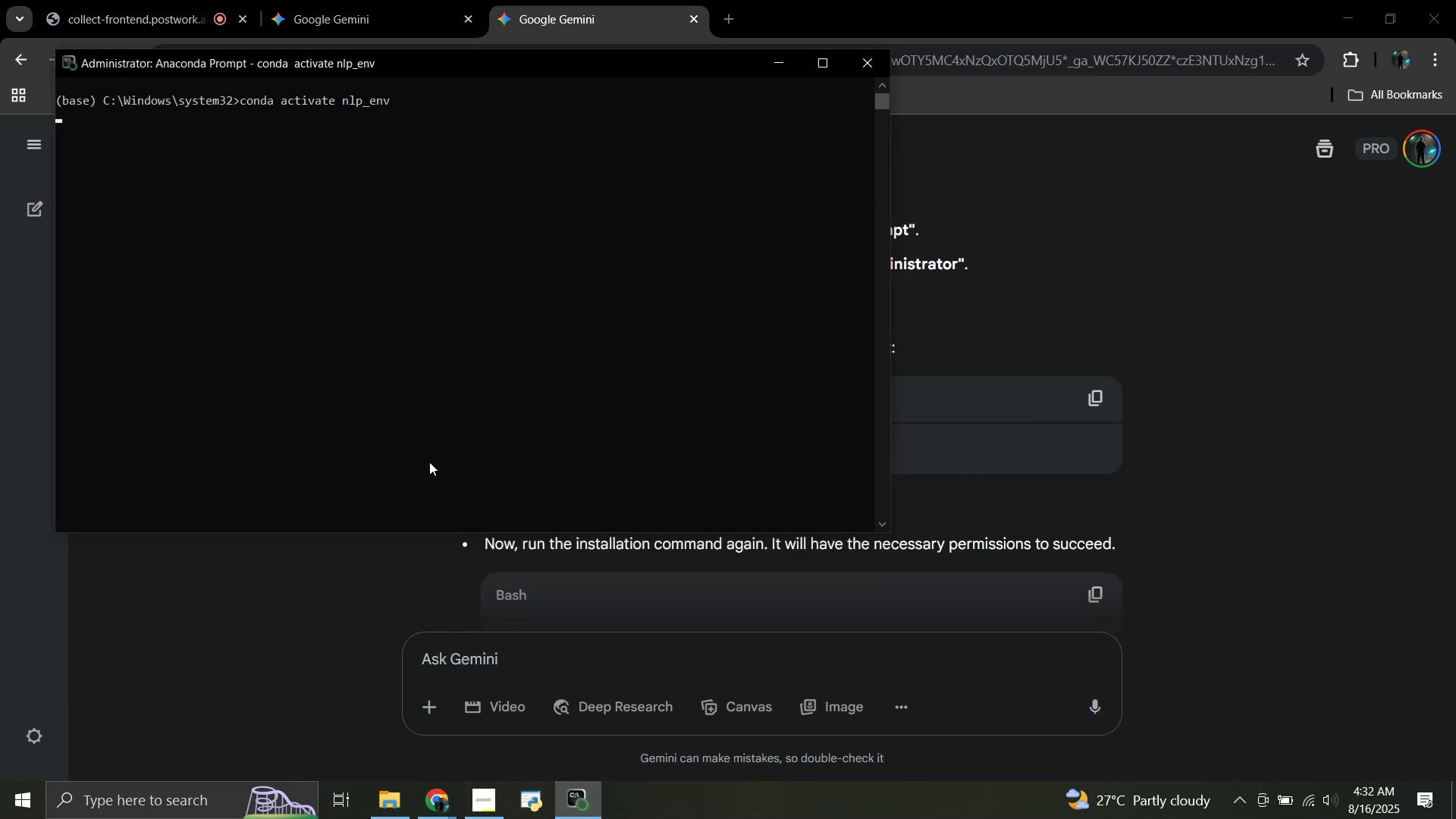 
left_click([318, 634])
 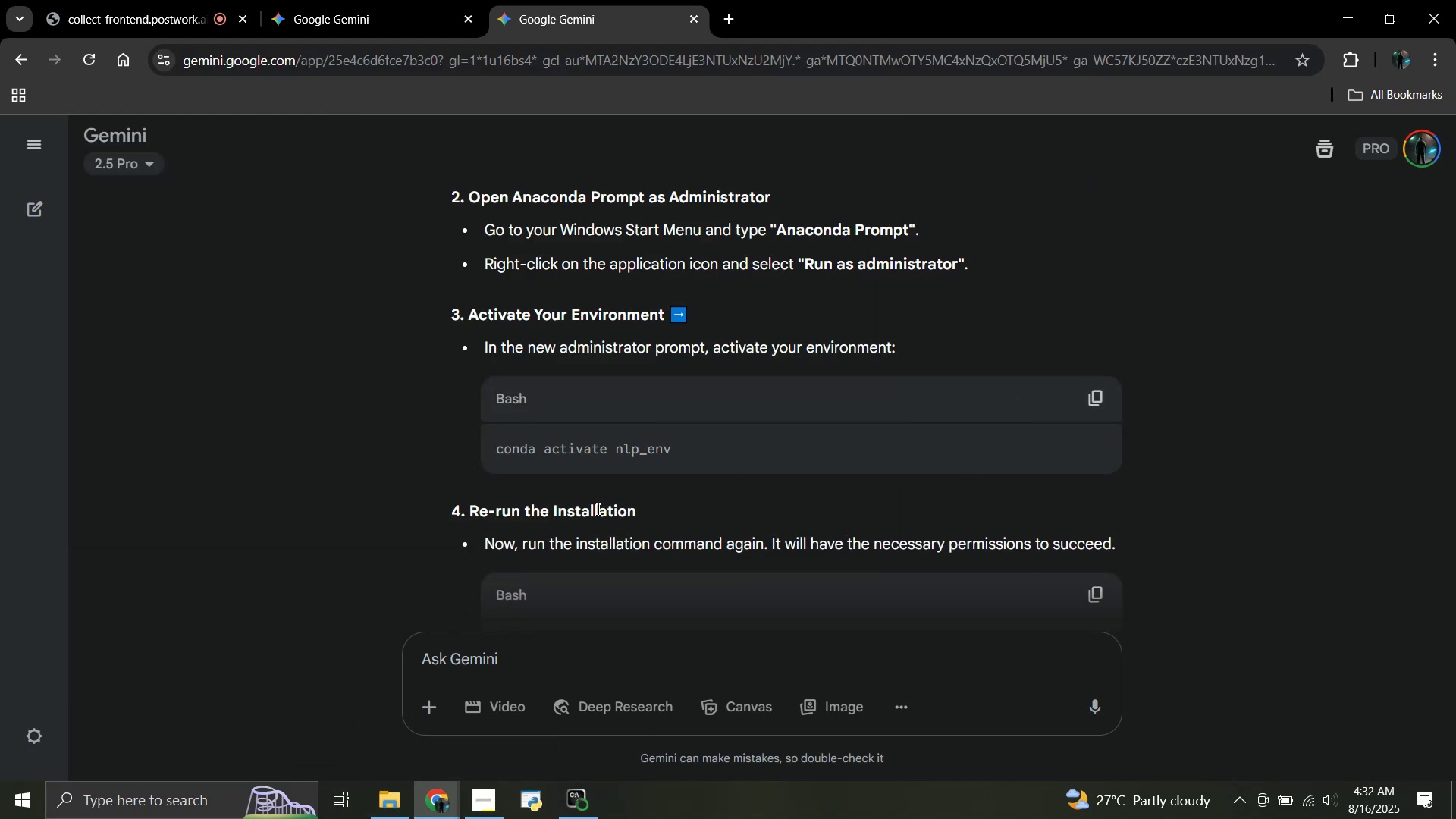 
scroll: coordinate [774, 438], scroll_direction: down, amount: 3.0
 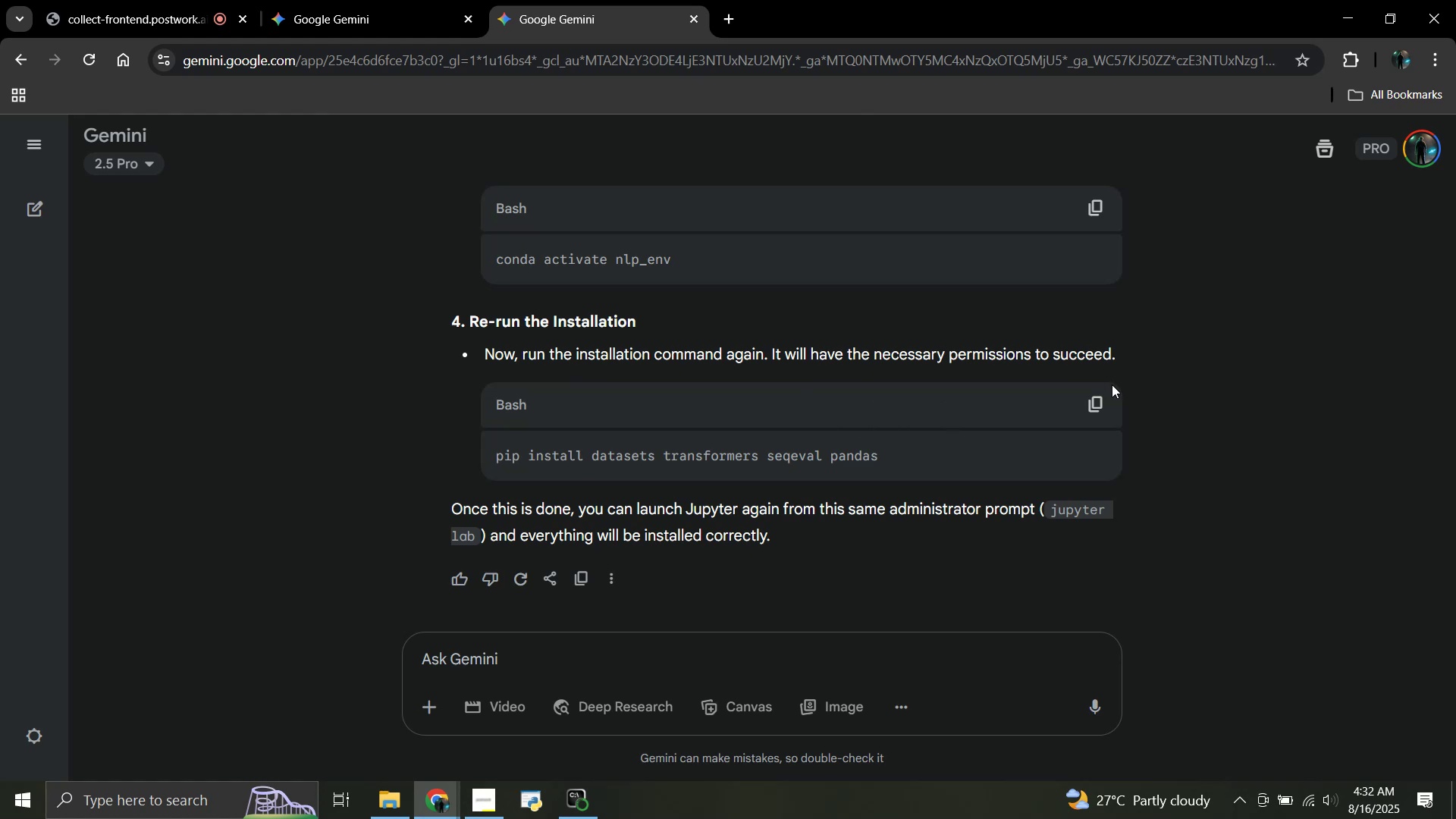 
left_click([1105, 412])
 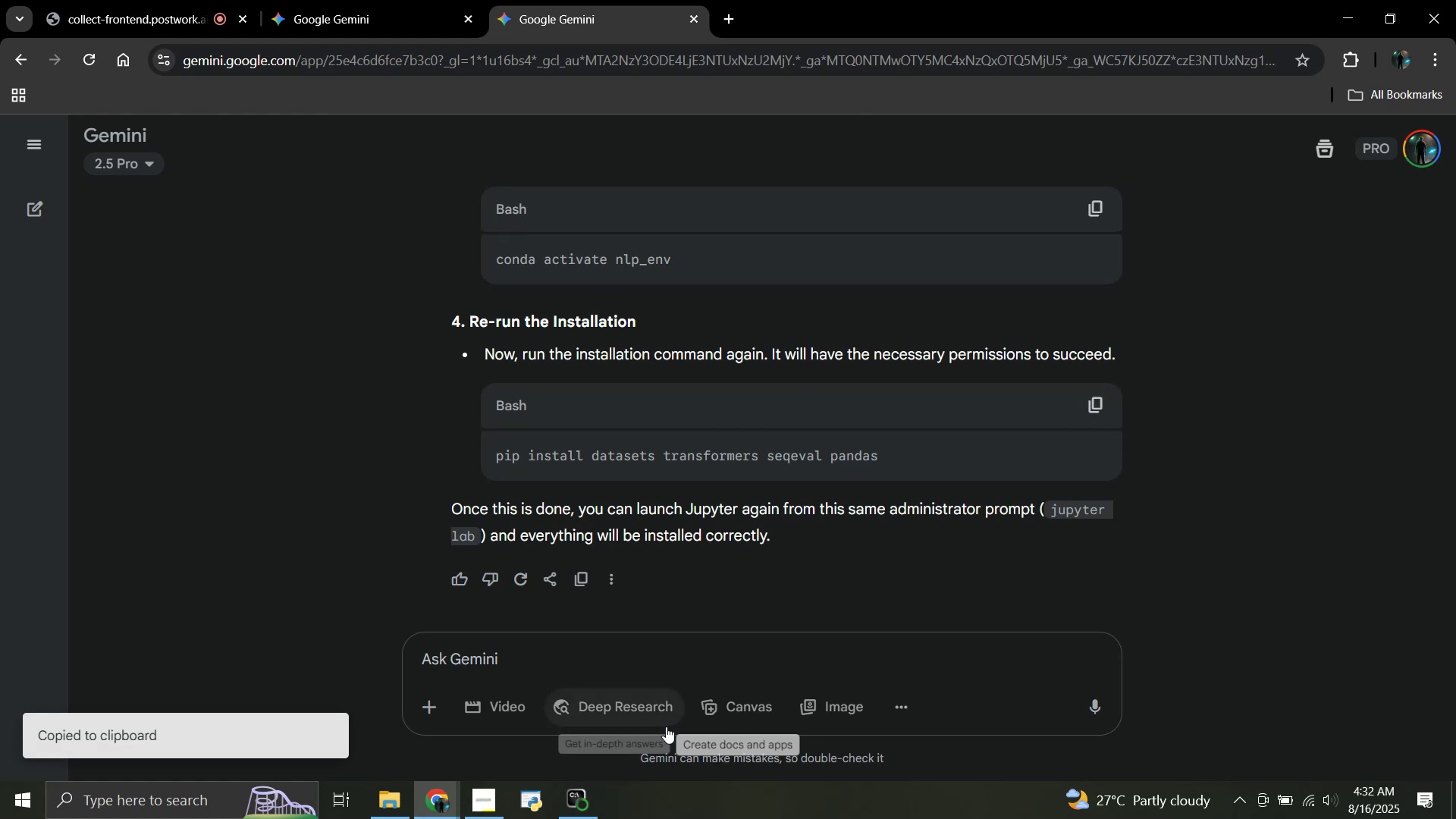 
mouse_move([590, 814])
 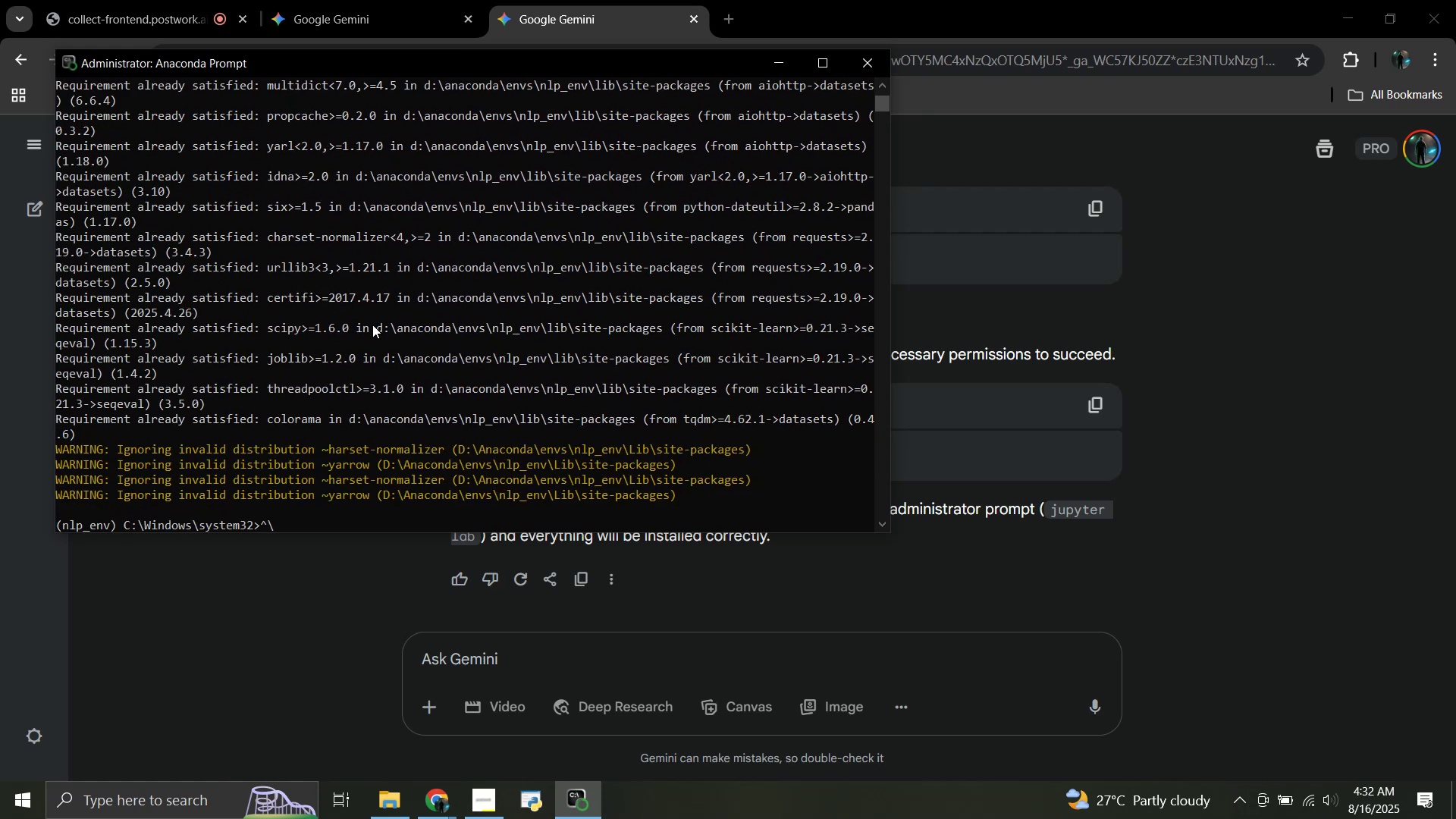 
wait(19.02)
 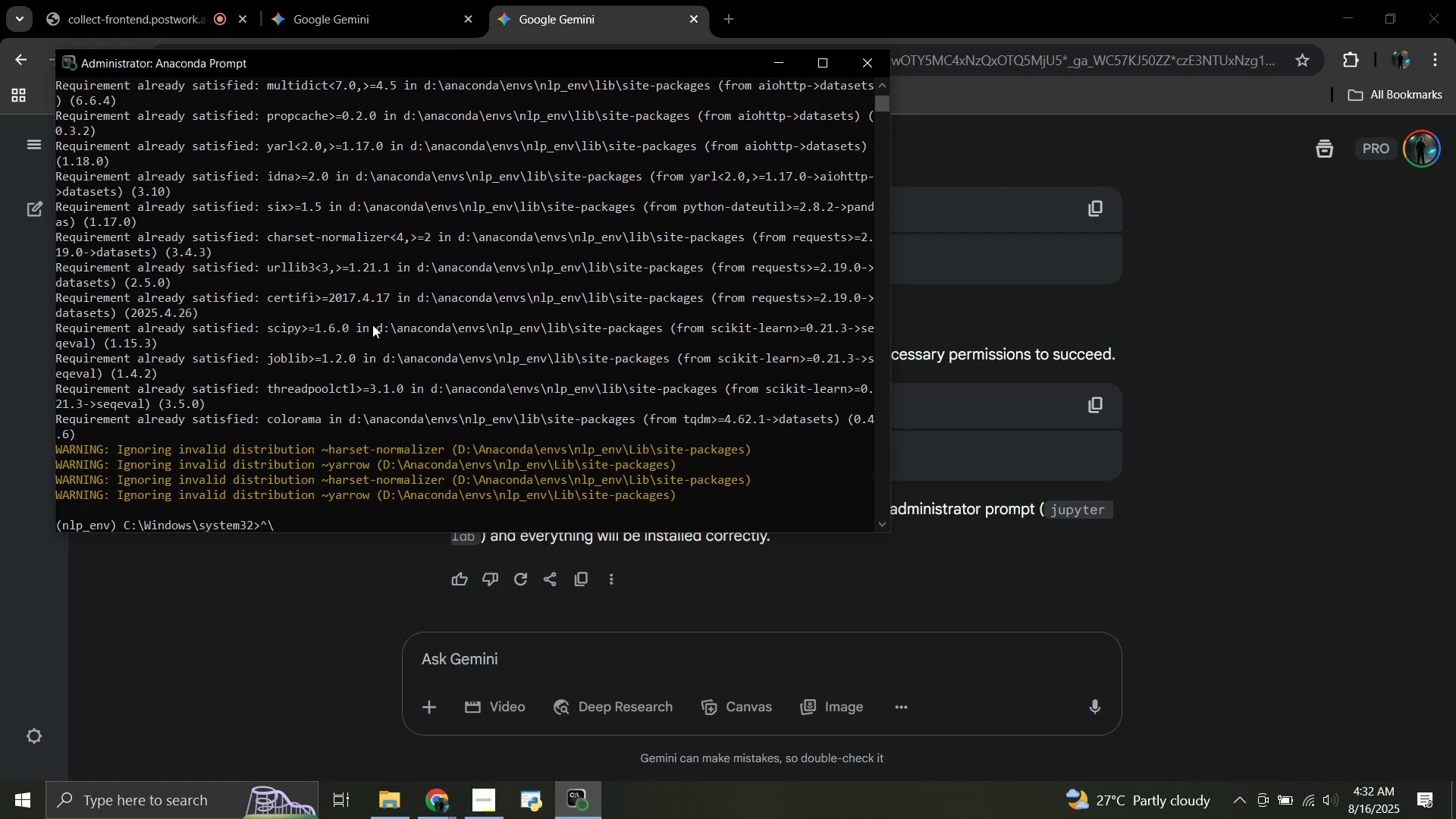 
left_click([522, 656])
 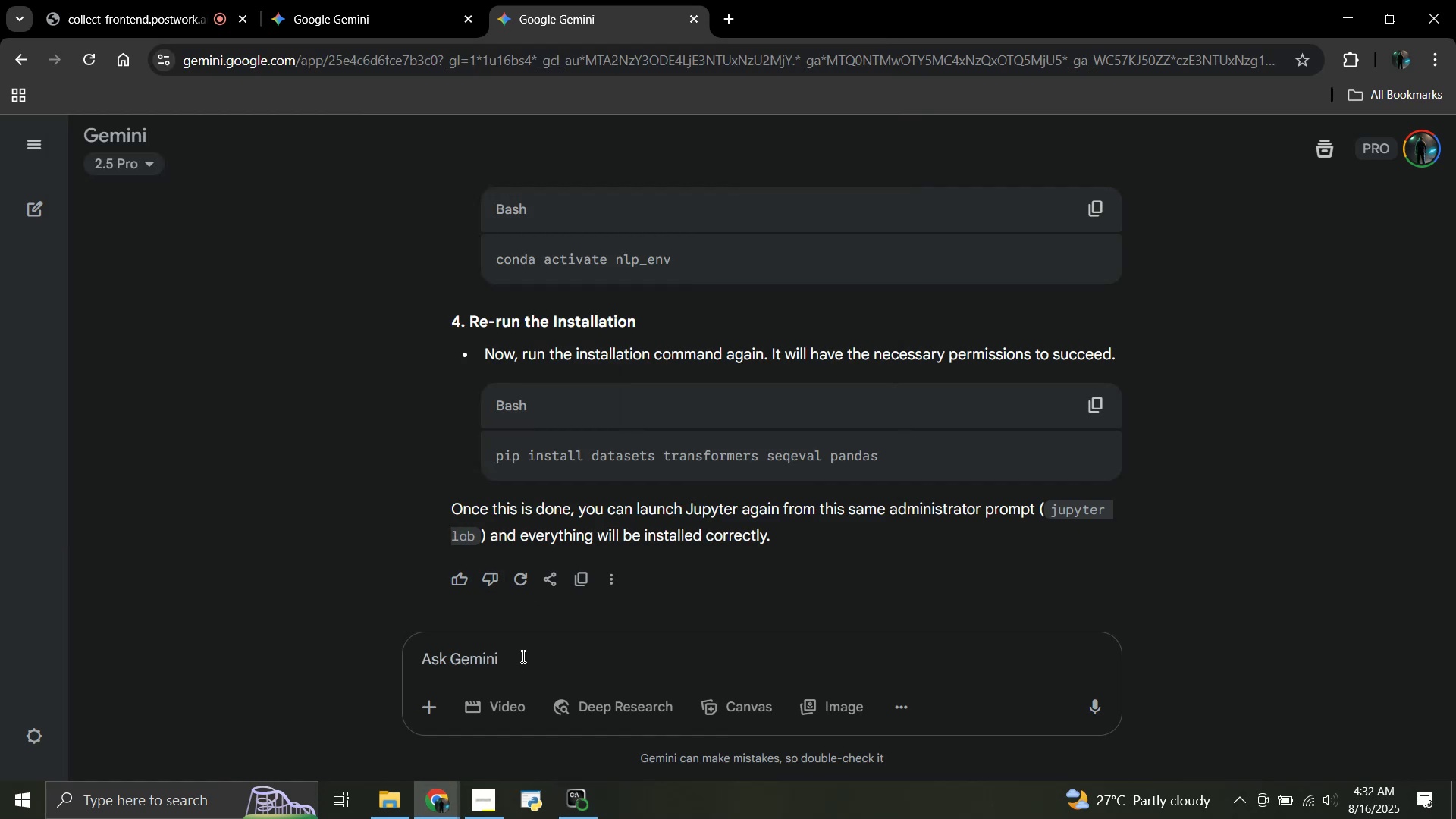 
key(Control+V)
 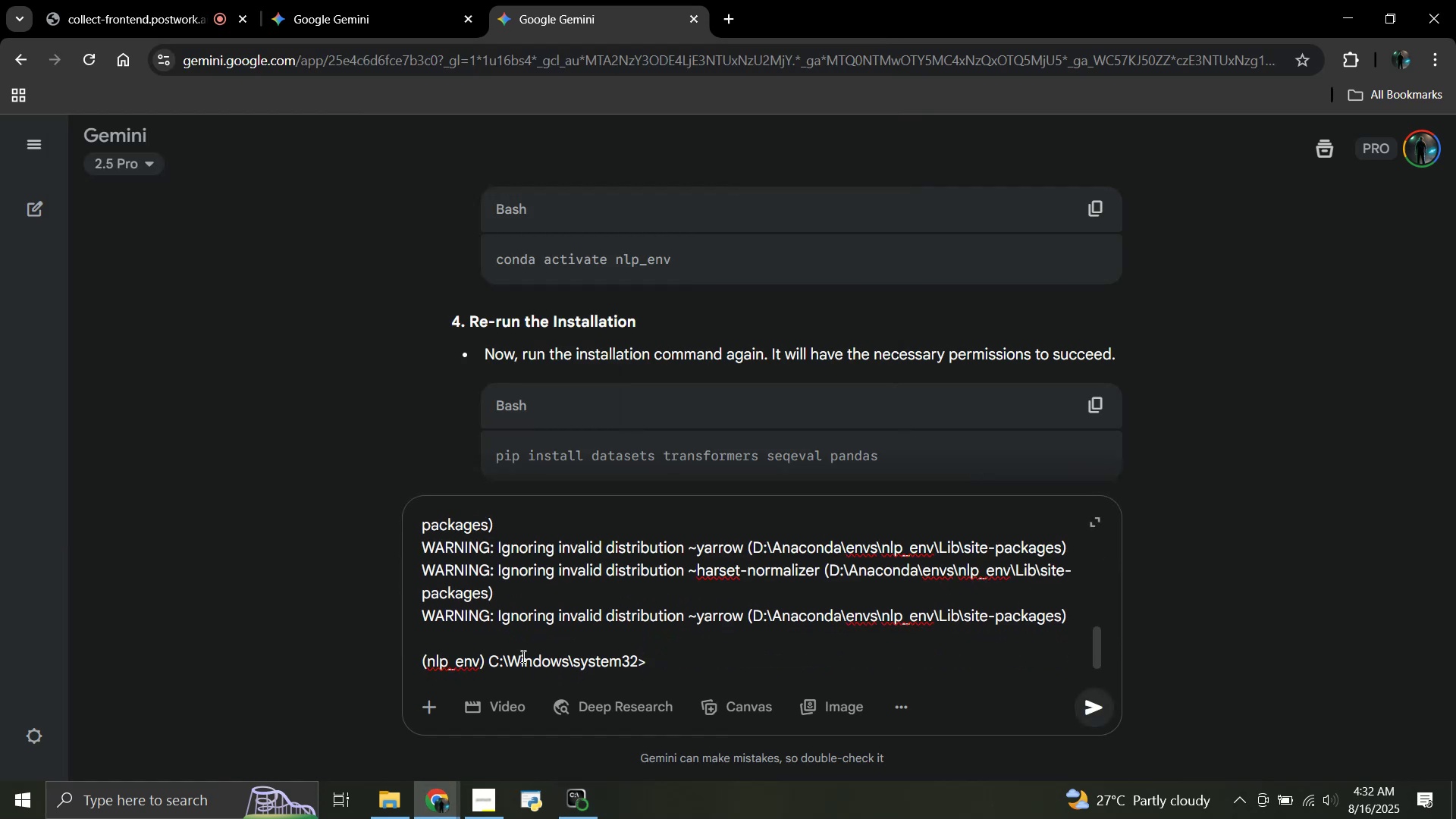 
wait(5.44)
 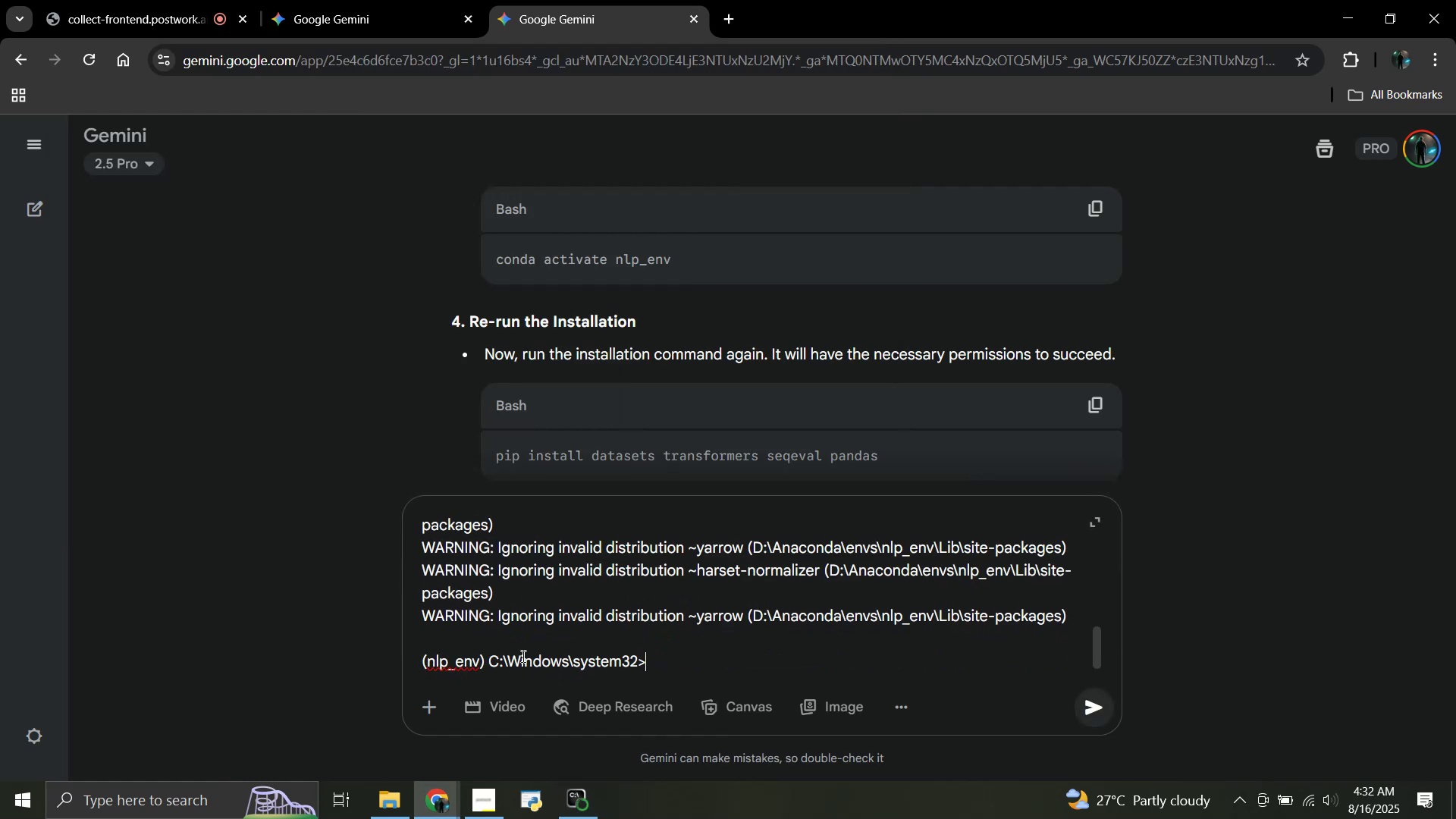 
key(Shift+Enter)
 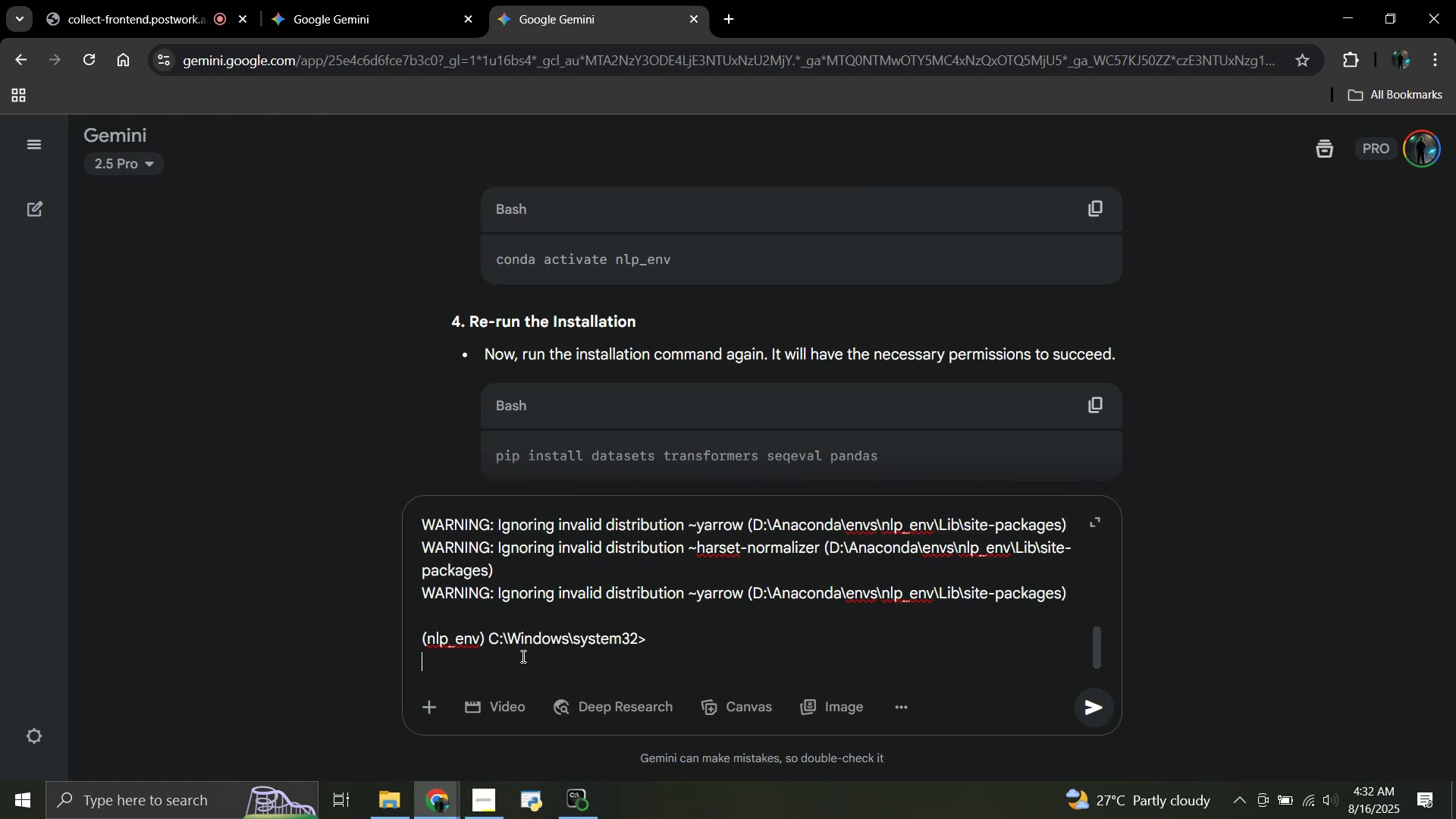 
key(Shift+Enter)
 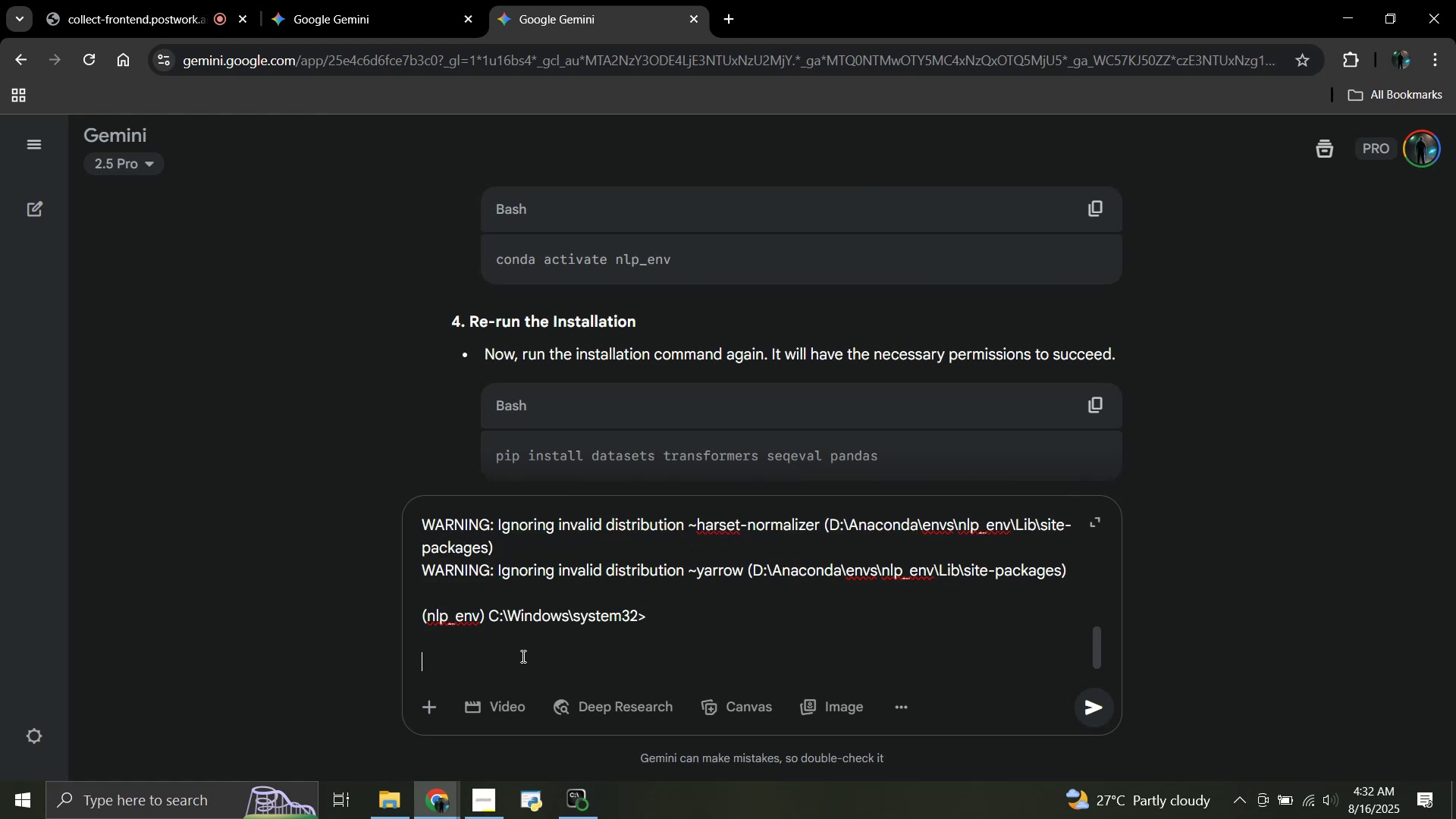 
type(did it work, what next)
 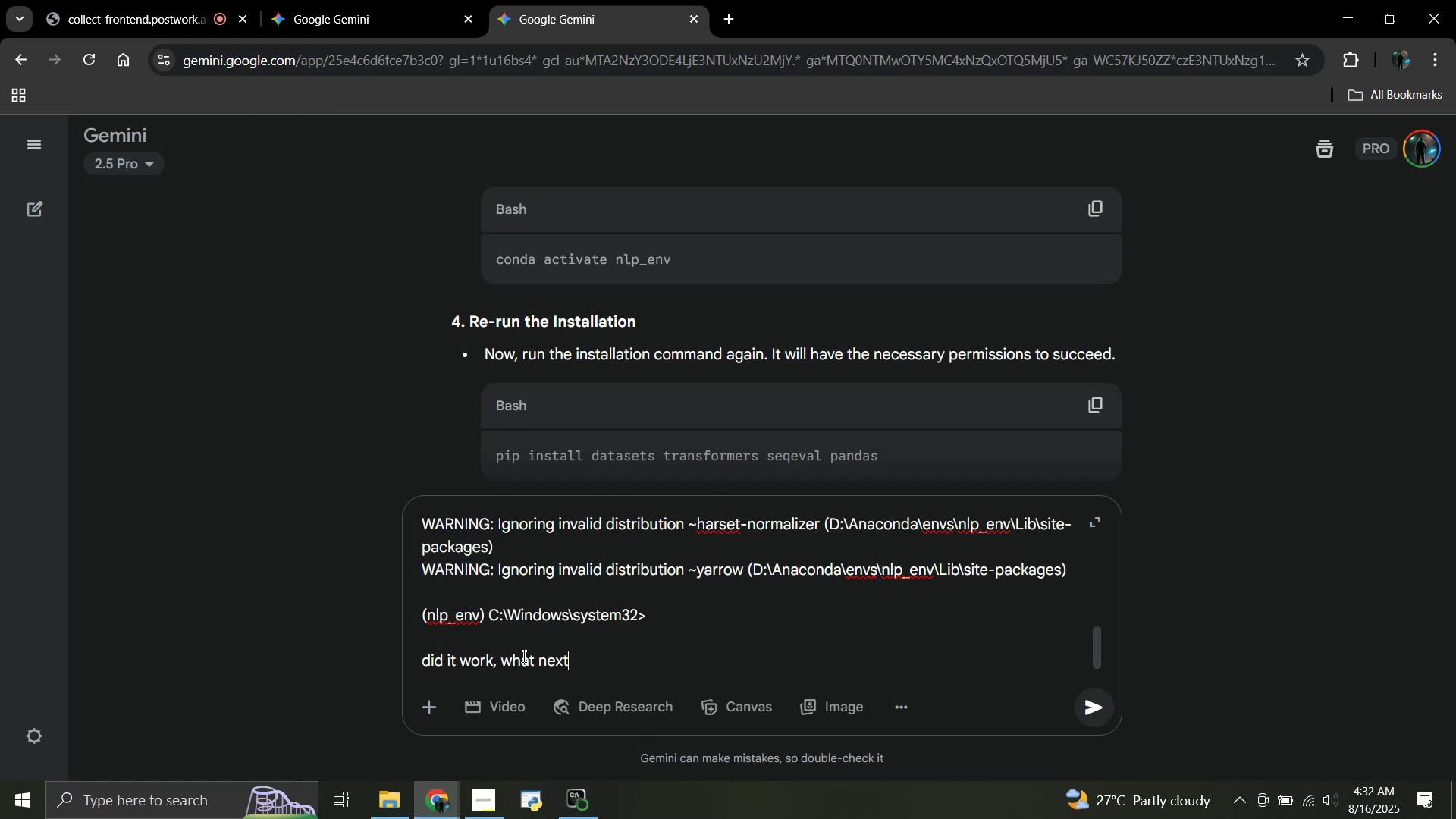 
key(Enter)
 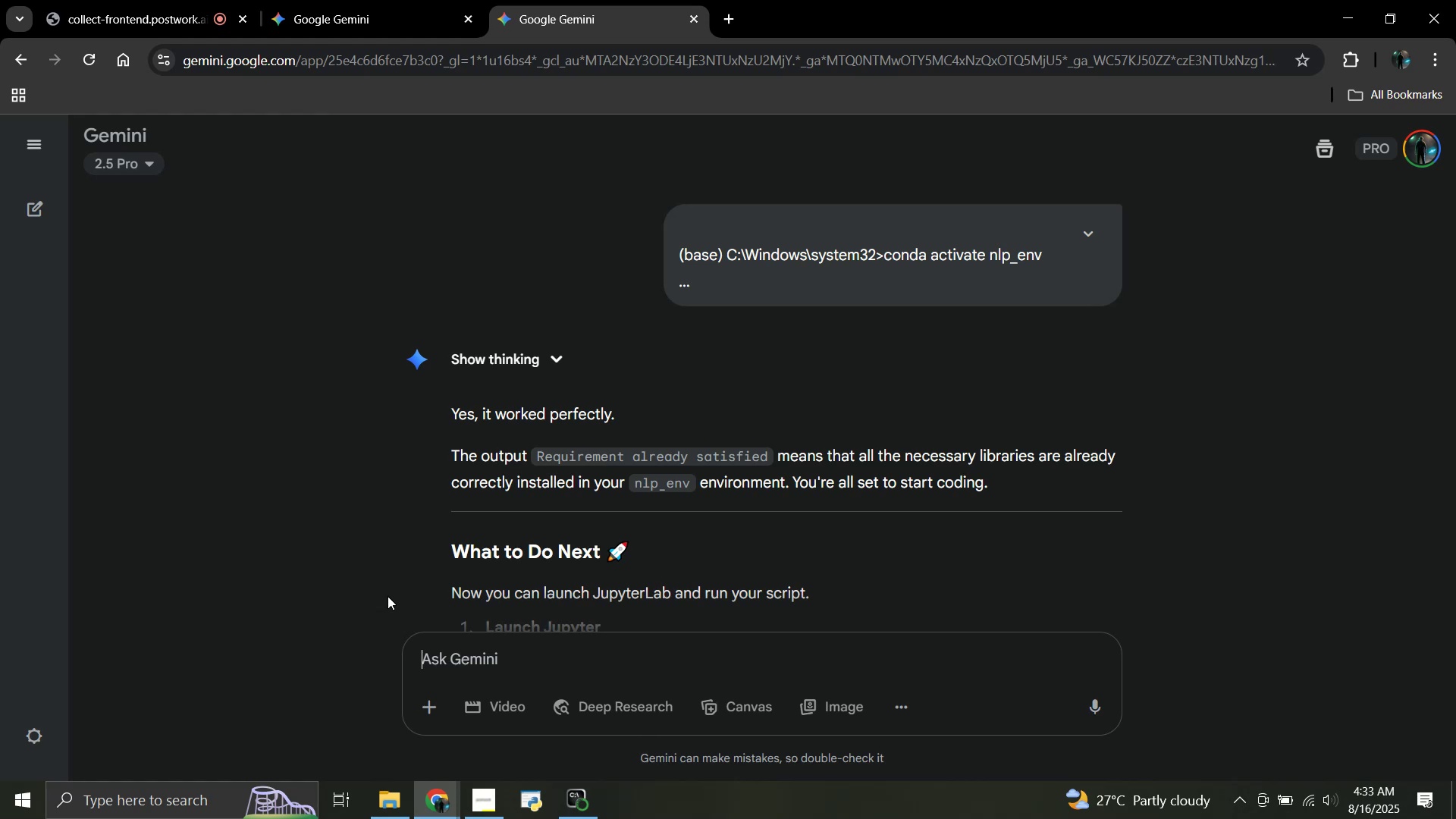 
wait(58.26)
 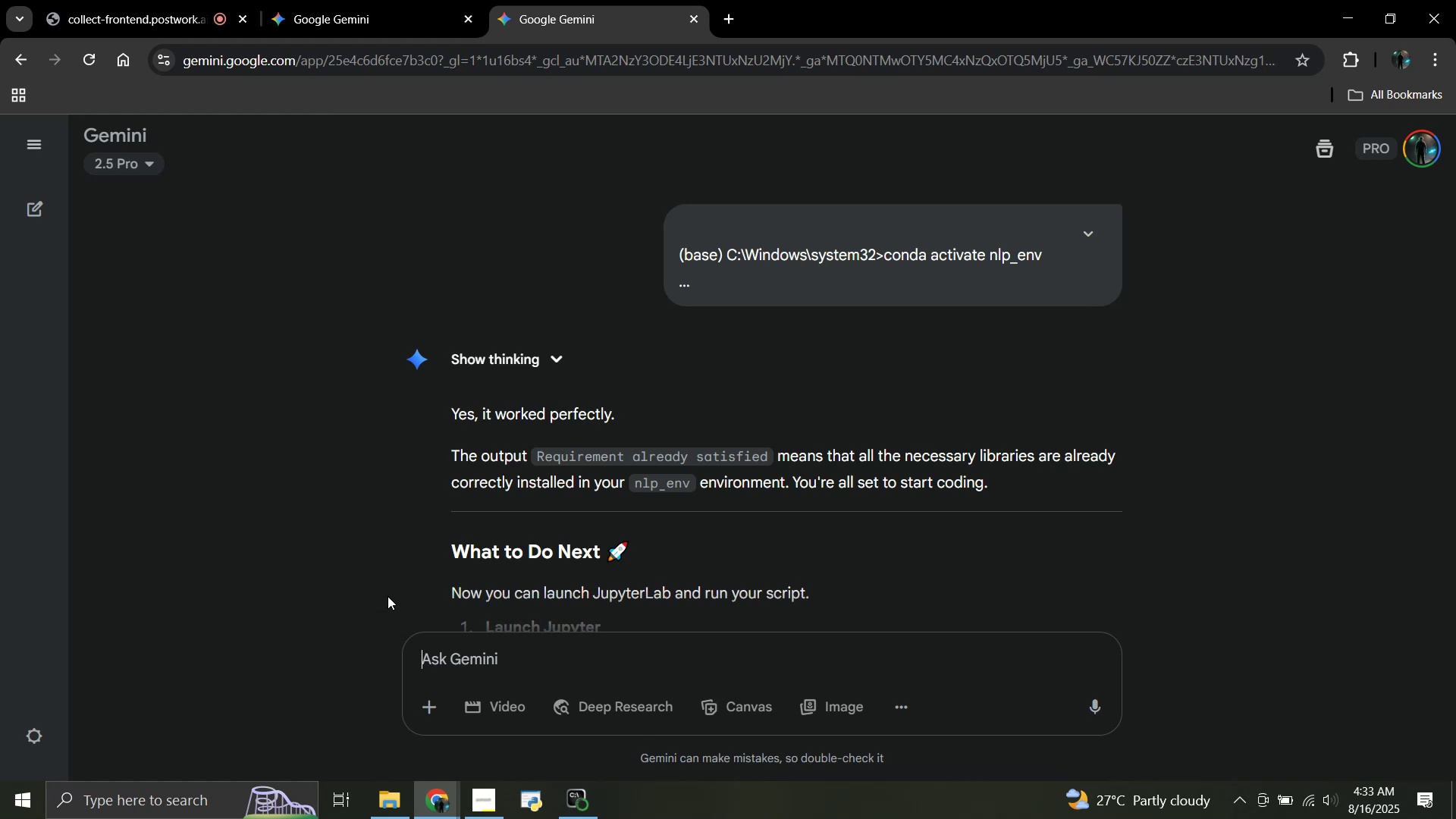 
scroll: coordinate [623, 521], scroll_direction: down, amount: 1.0
 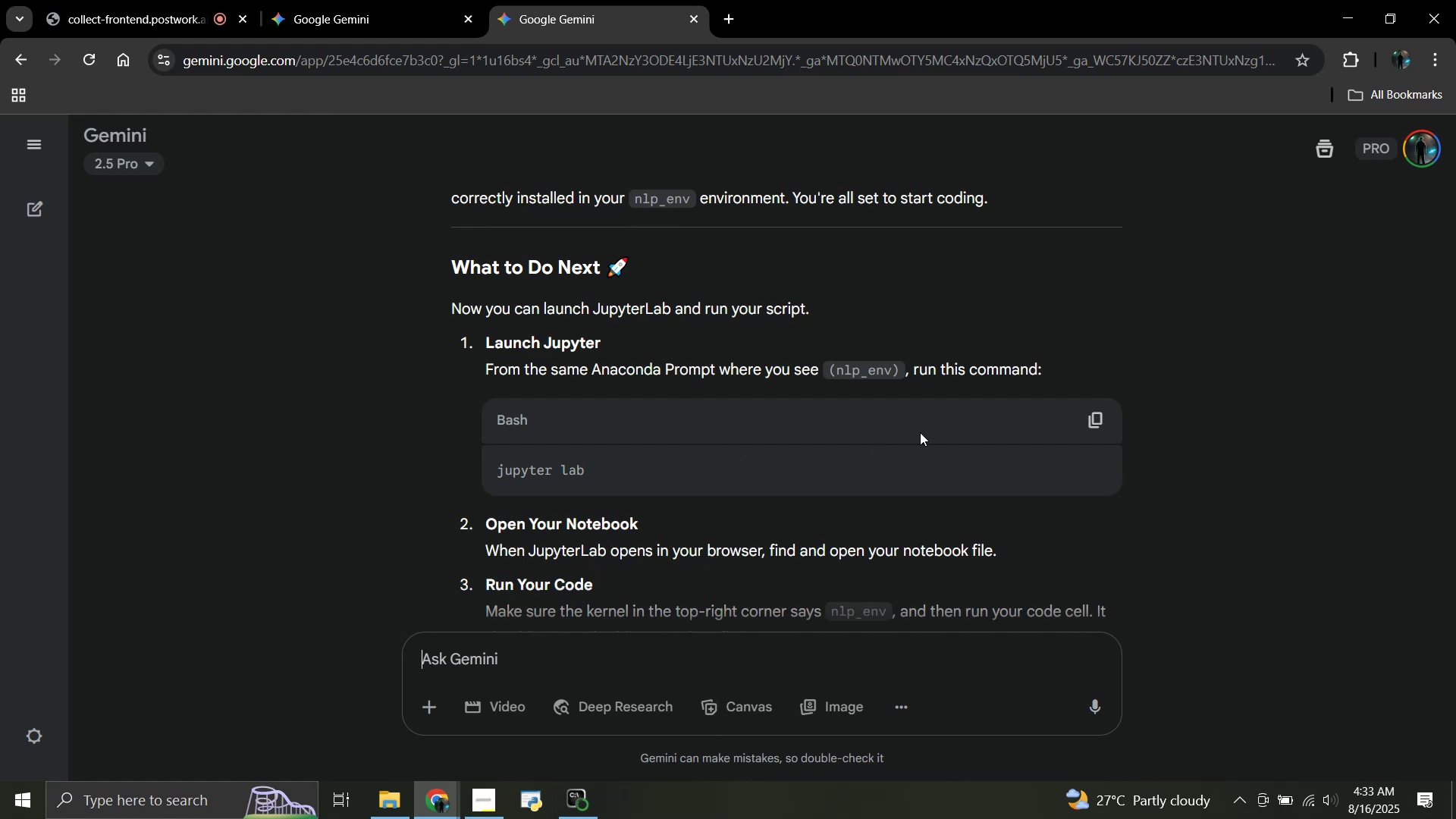 
left_click([1089, 416])
 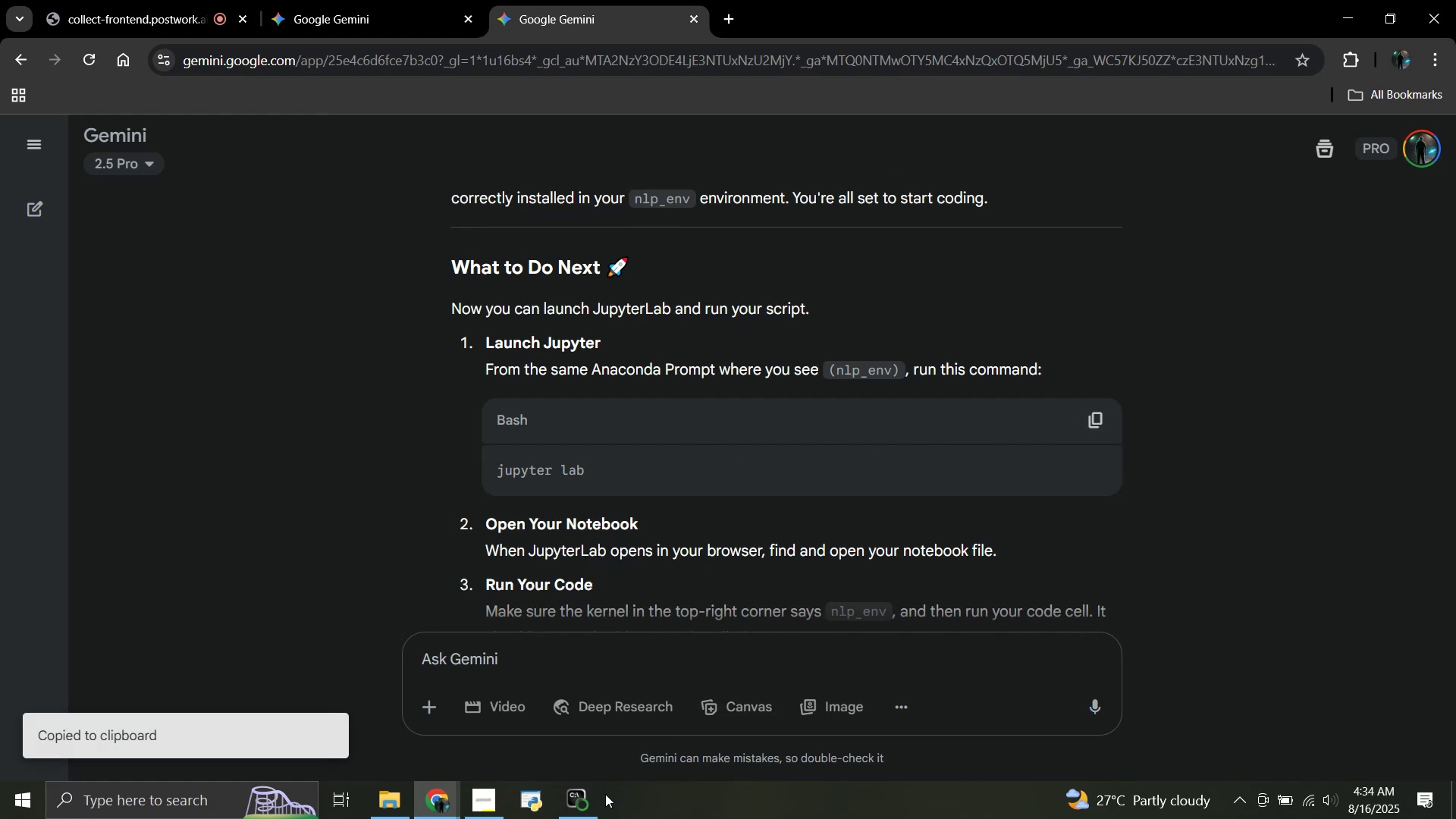 
left_click([584, 800])
 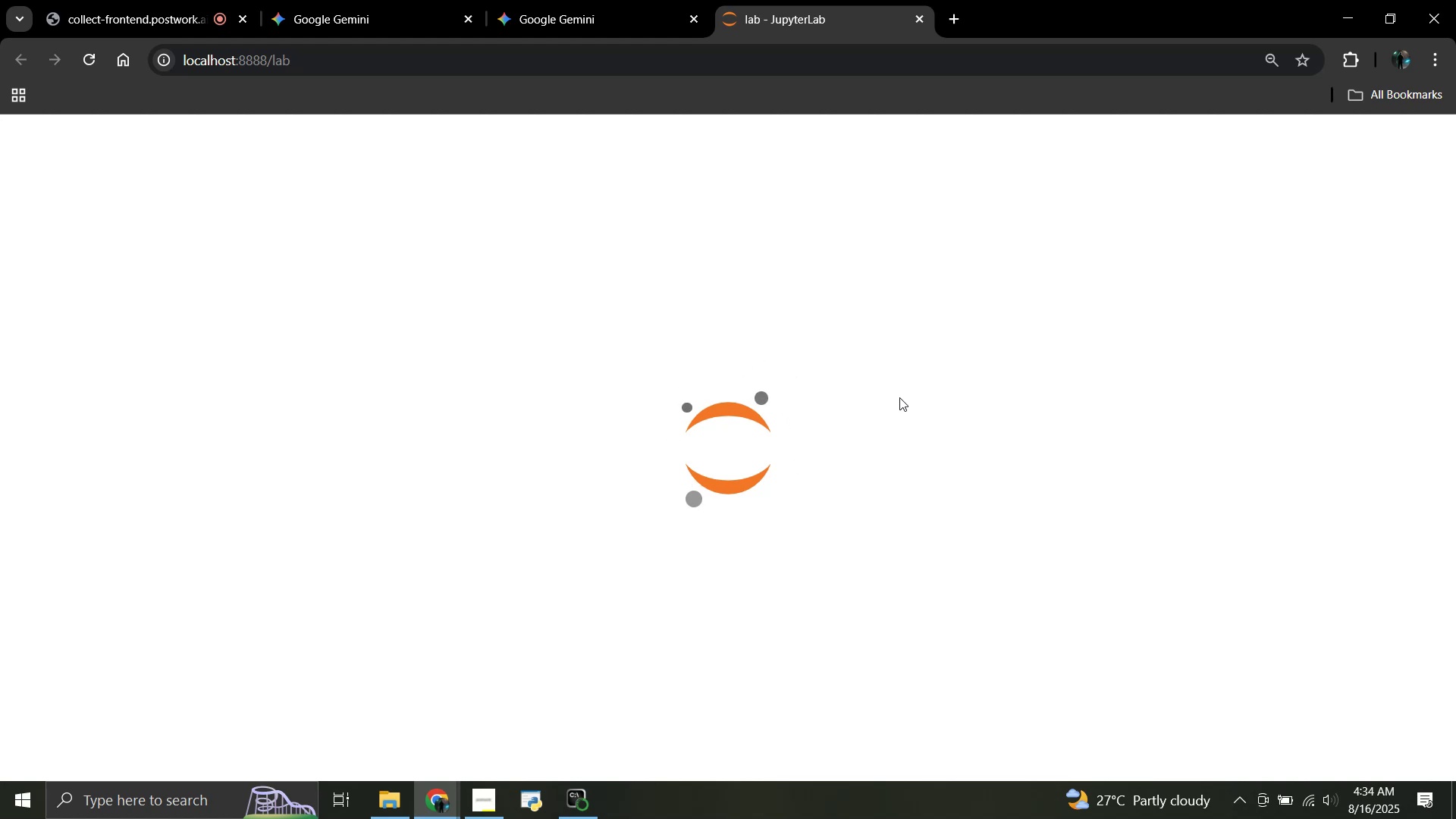 
wait(28.14)
 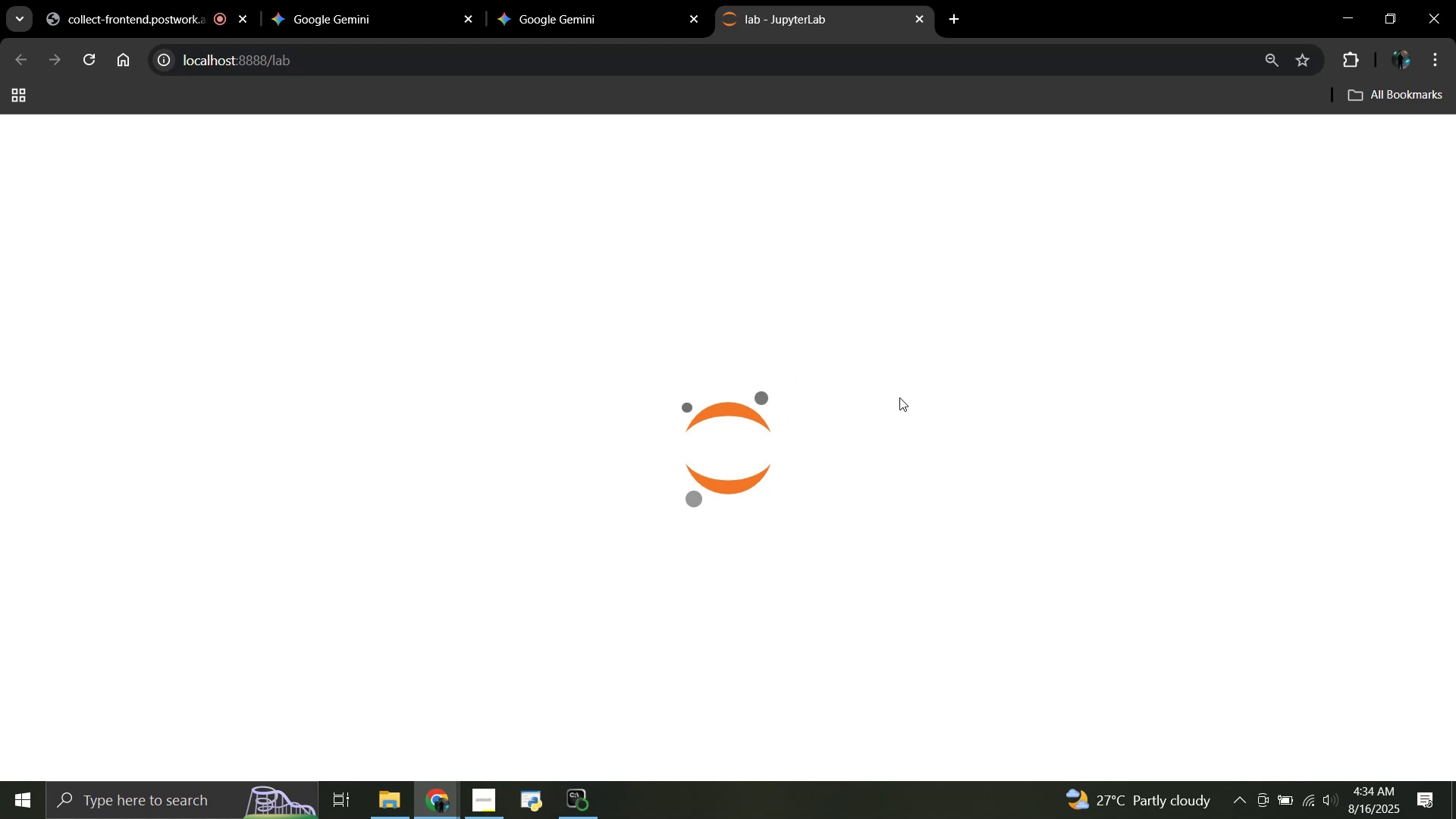 
left_click([1426, 693])
 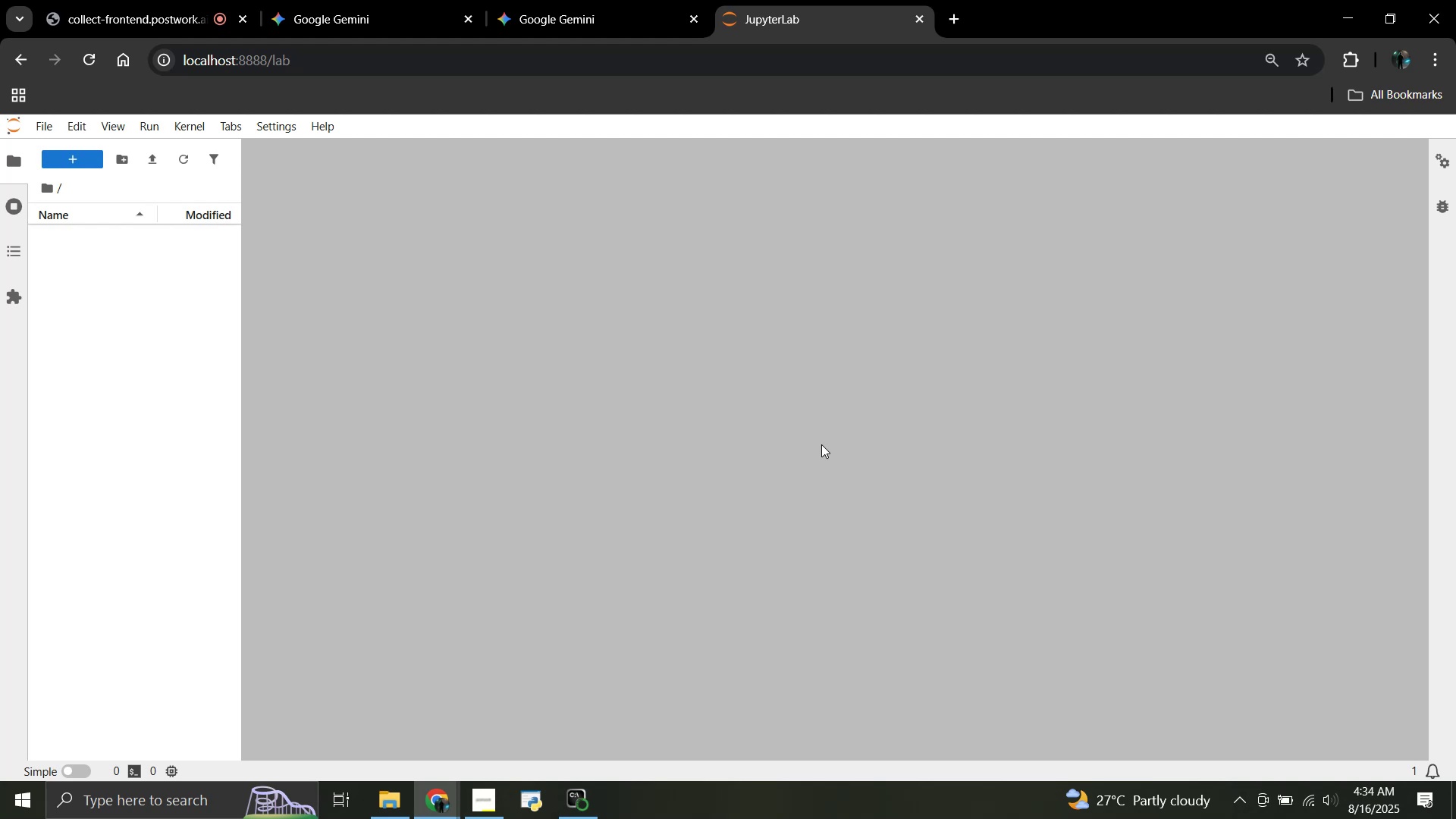 
wait(14.13)
 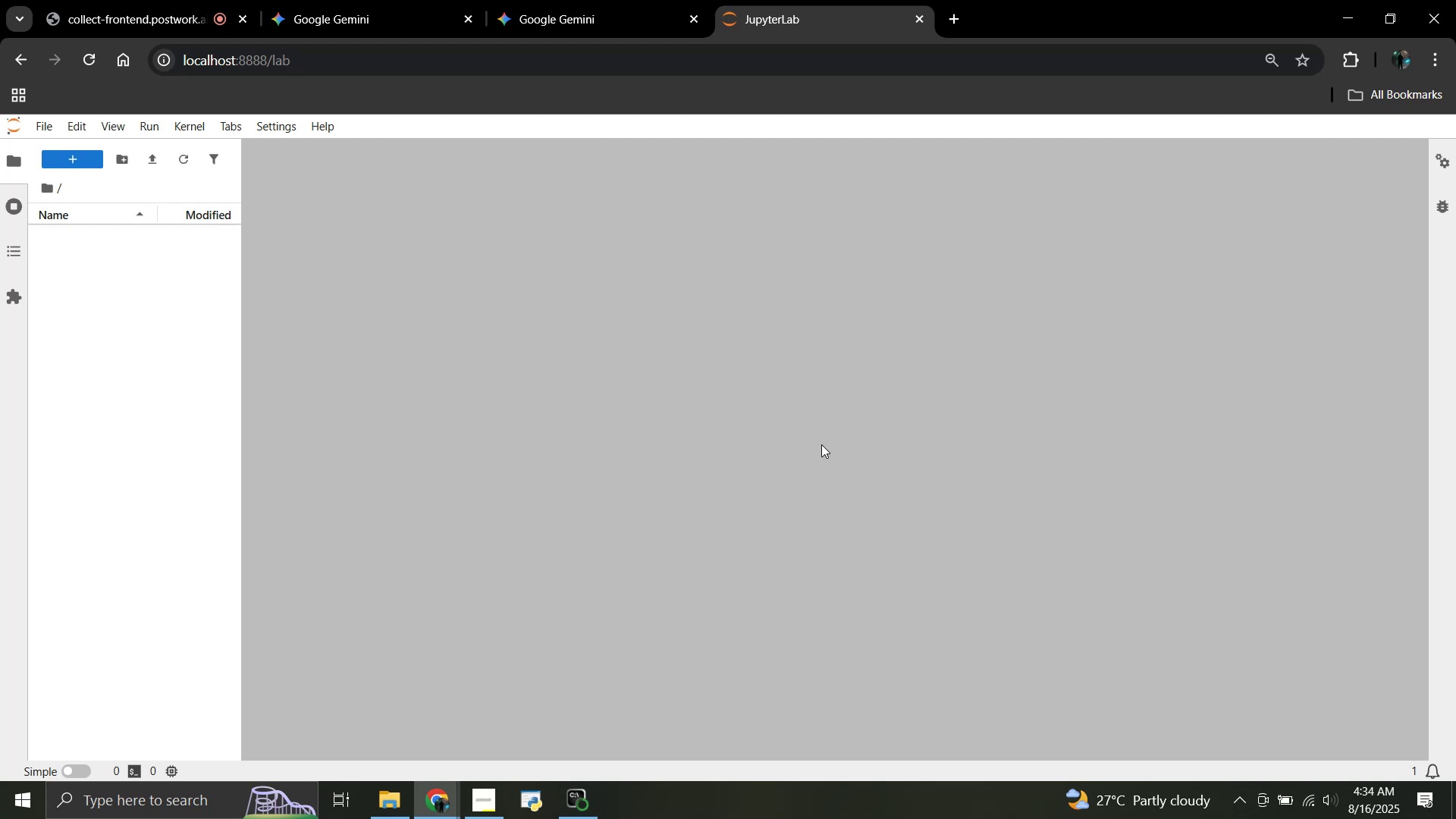 
left_click([577, 4])
 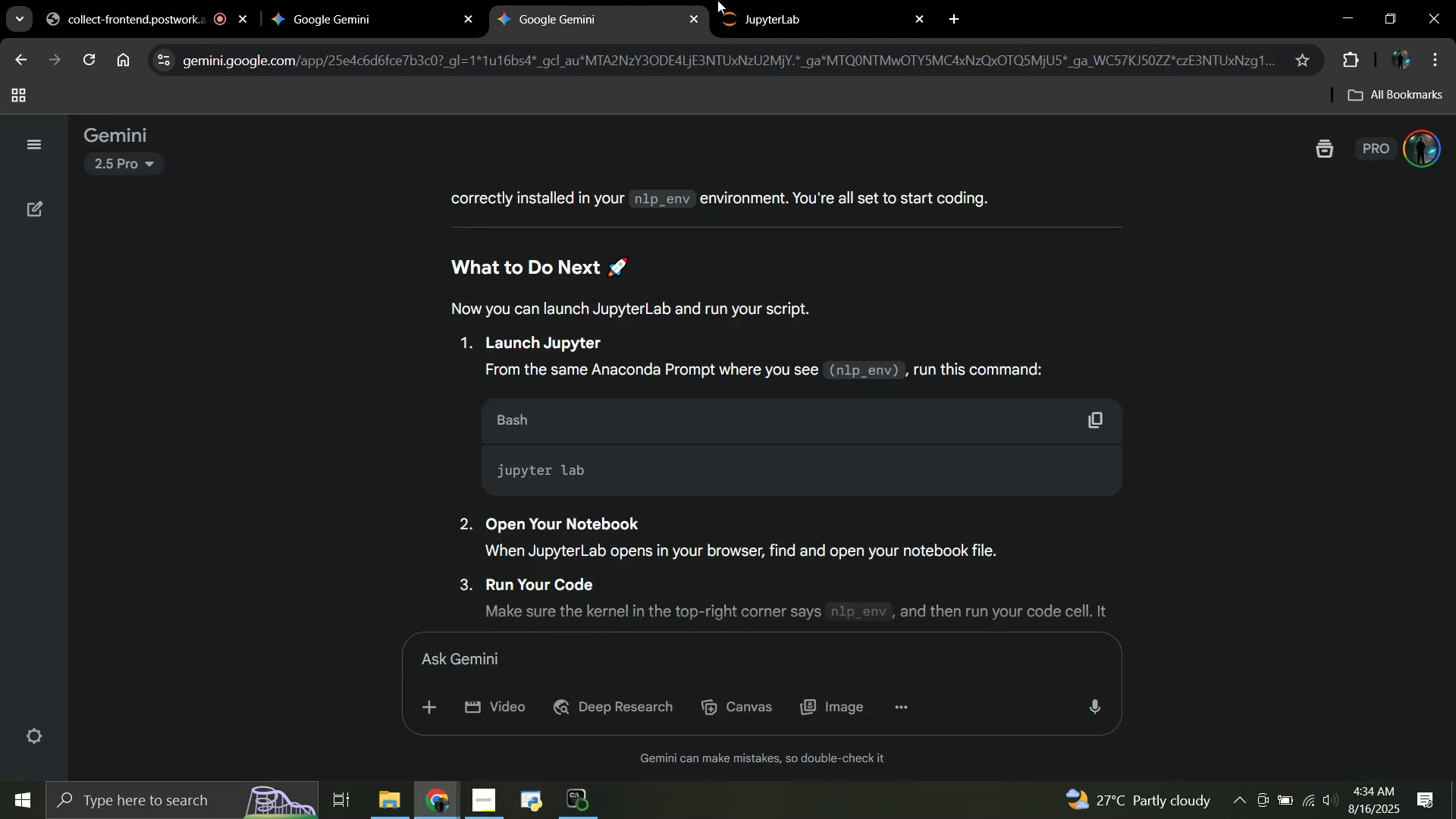 
left_click([786, 0])
 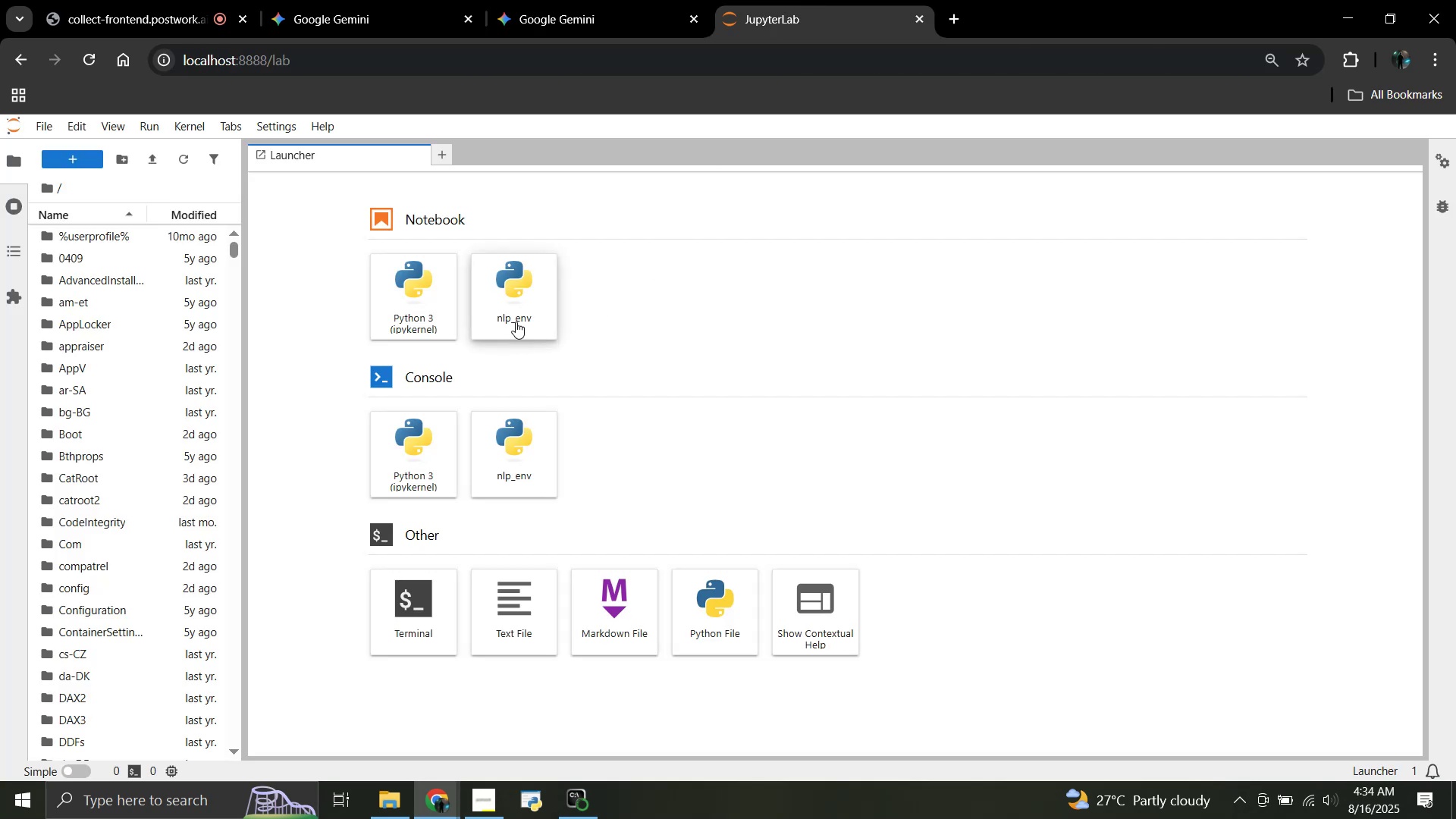 
left_click([516, 322])
 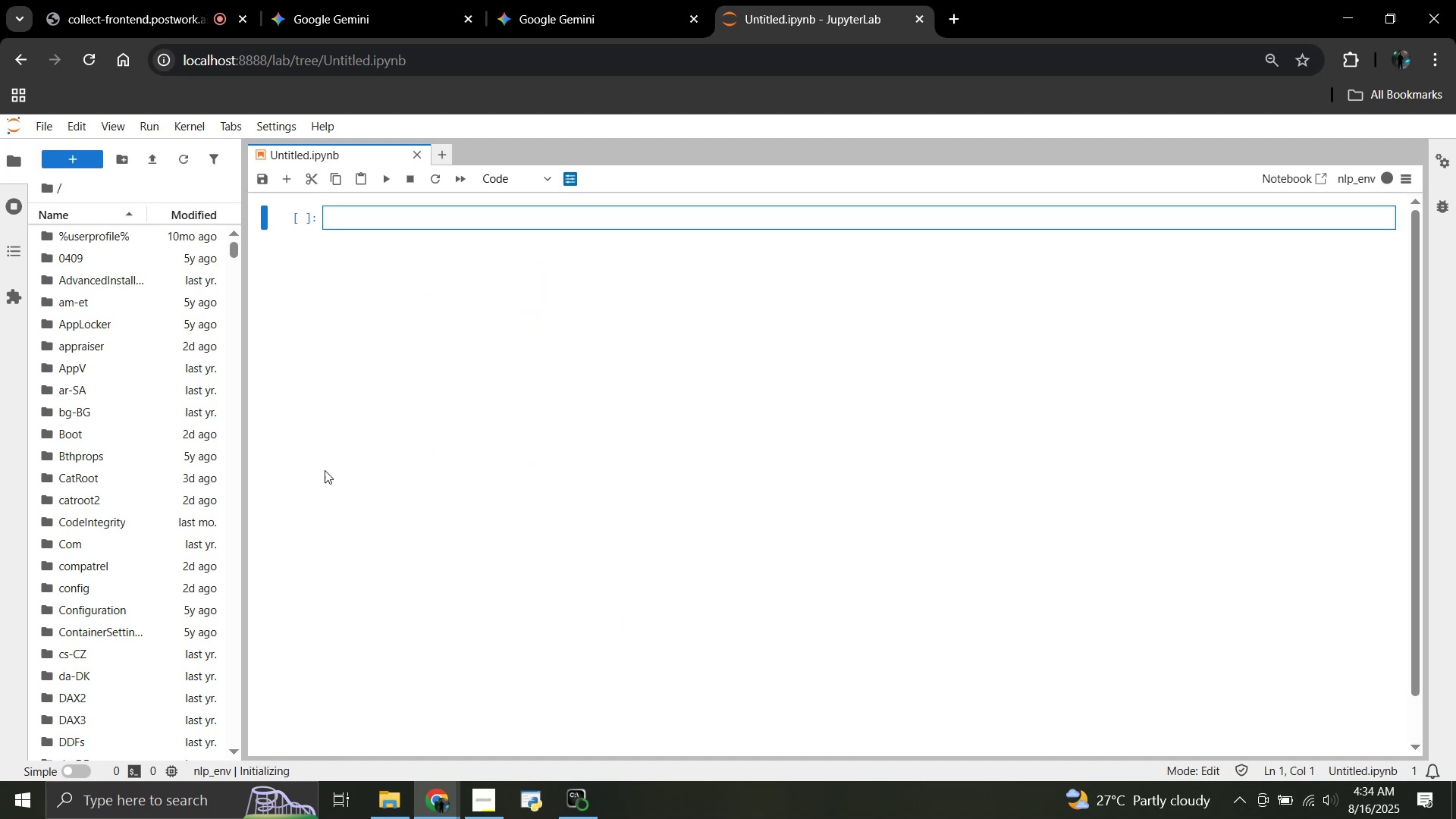 
scroll: coordinate [123, 527], scroll_direction: down, amount: 2.0
 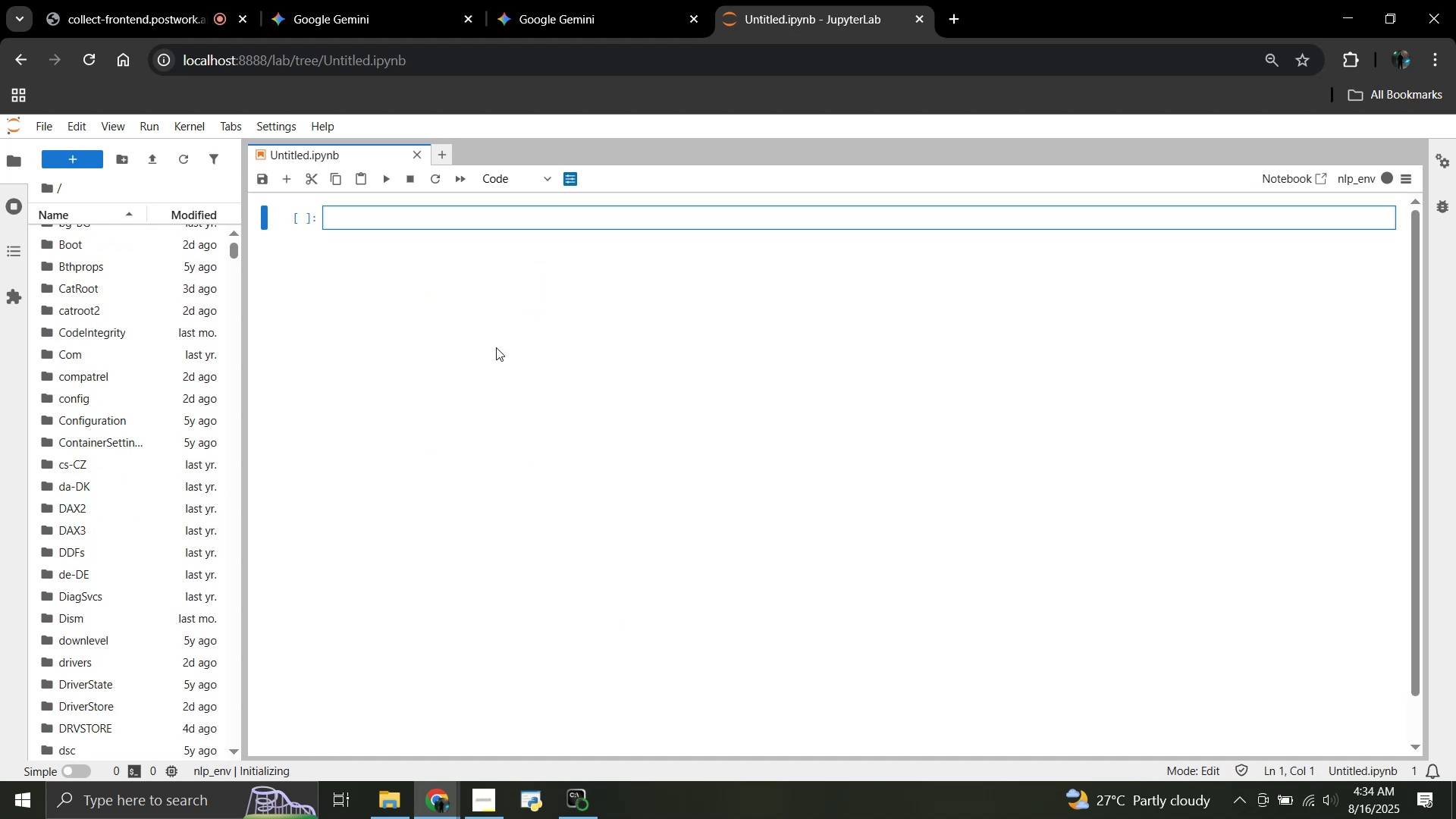 
scroll: coordinate [190, 469], scroll_direction: up, amount: 10.0
 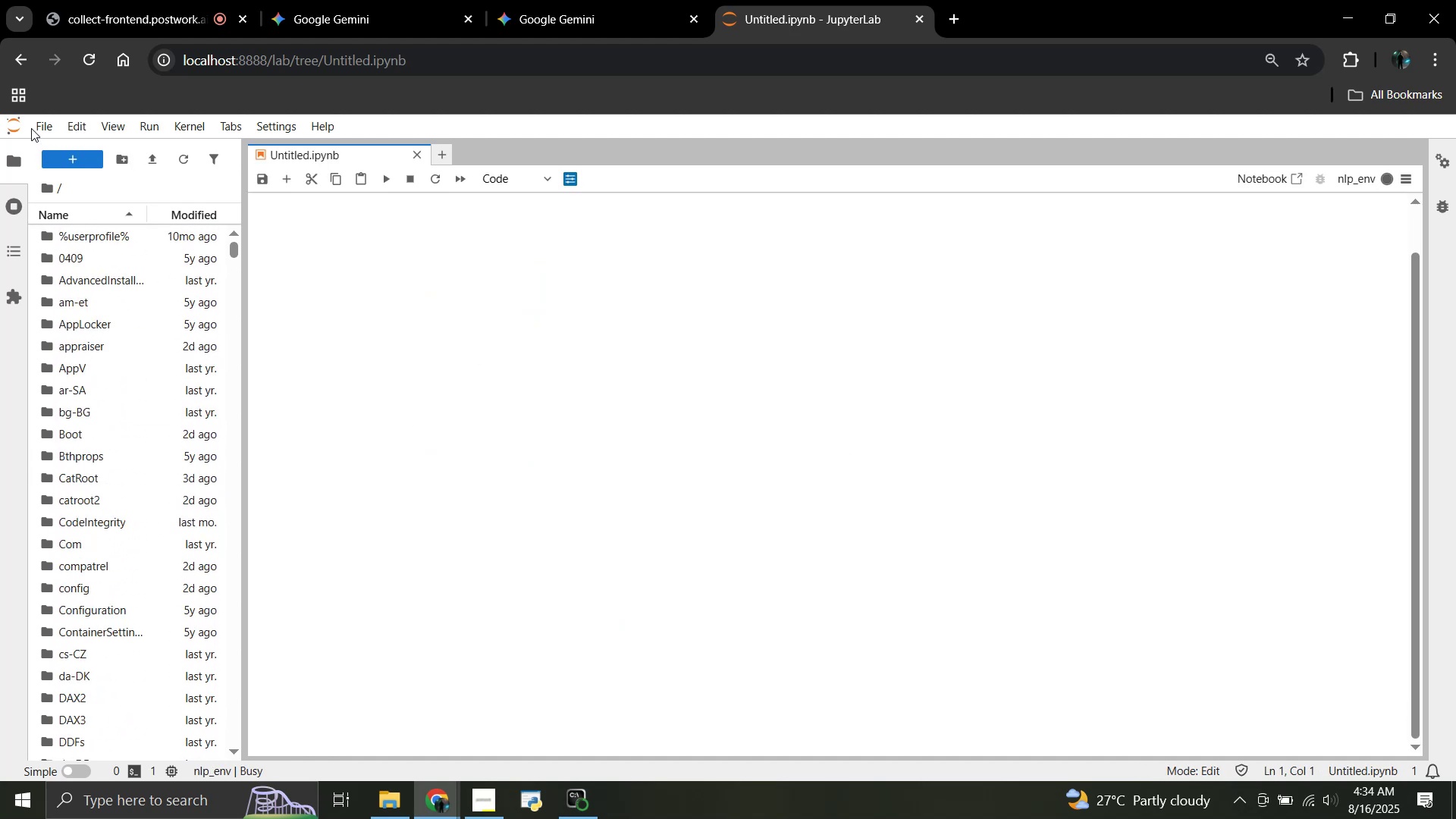 
left_click([39, 124])
 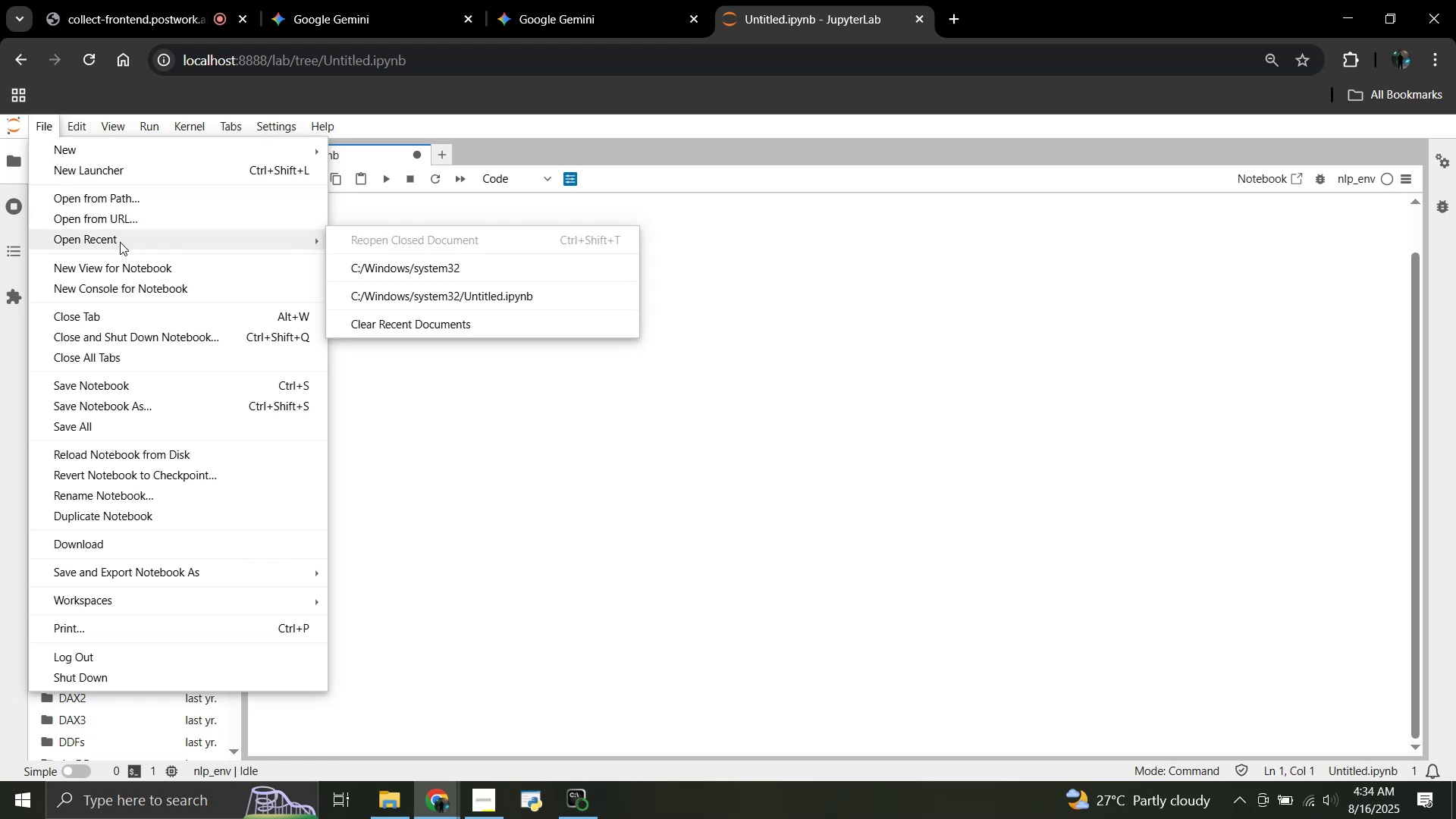 
wait(7.65)
 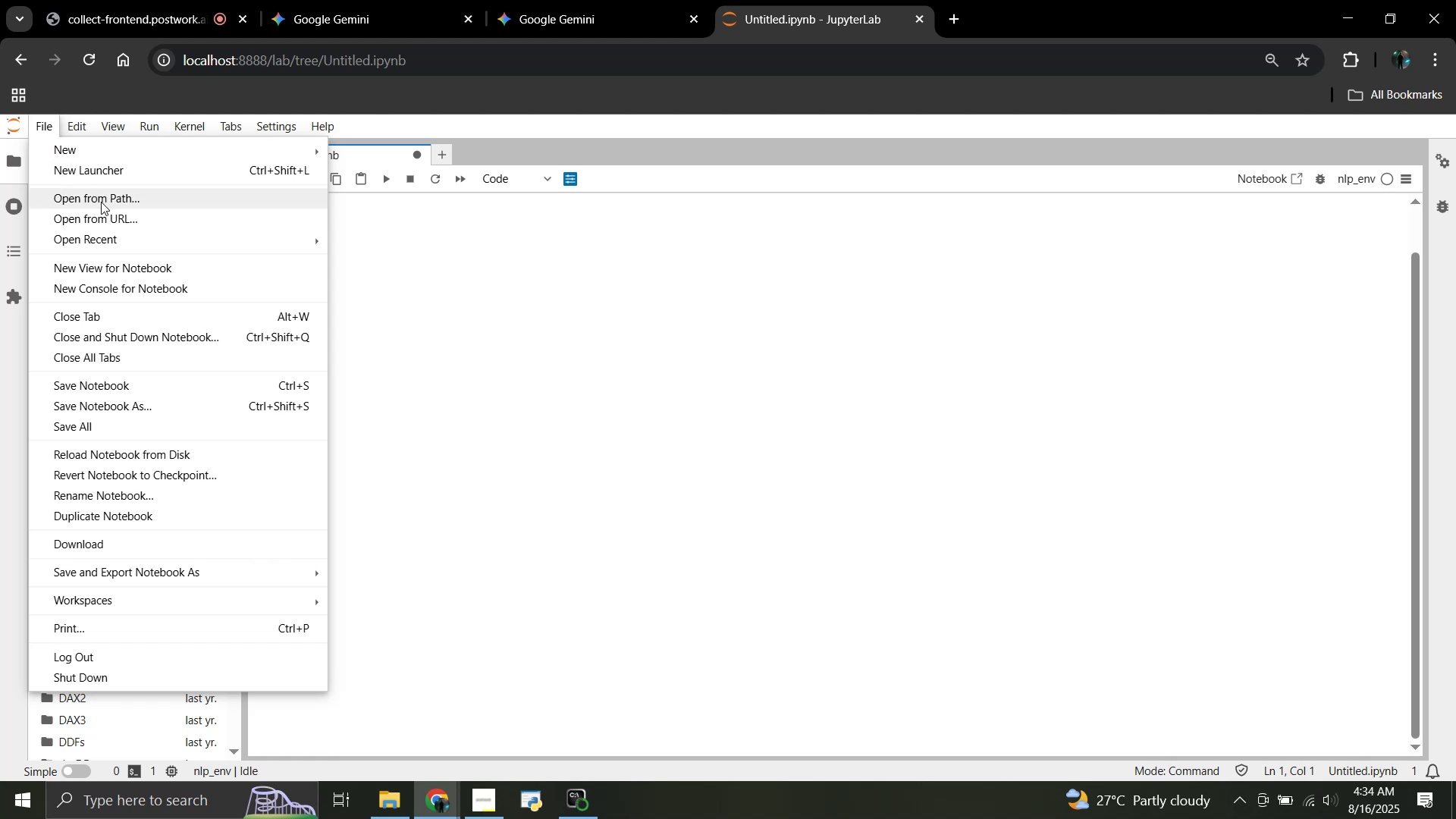 
double_click([773, 266])
 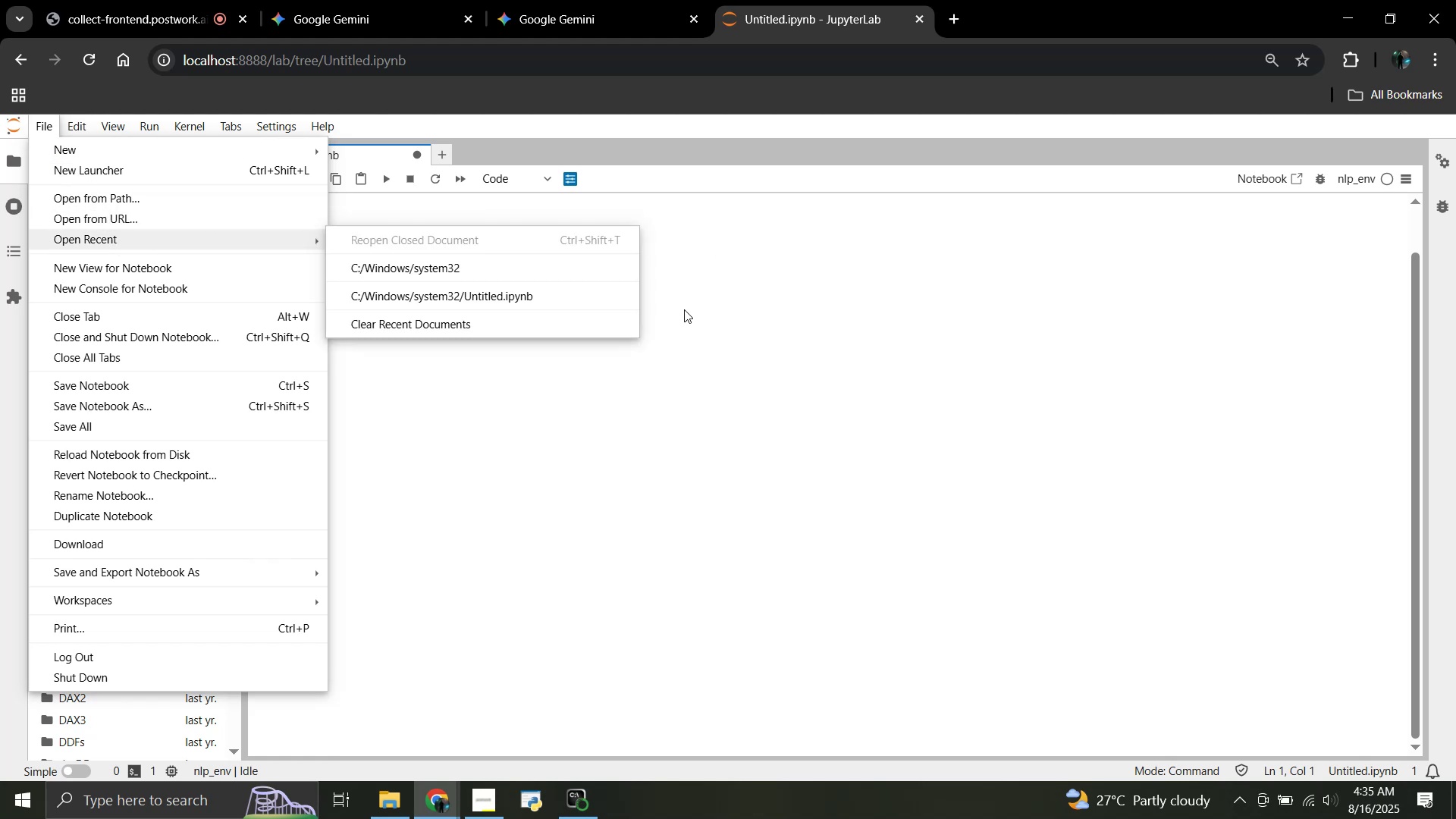 
triple_click([683, 310])
 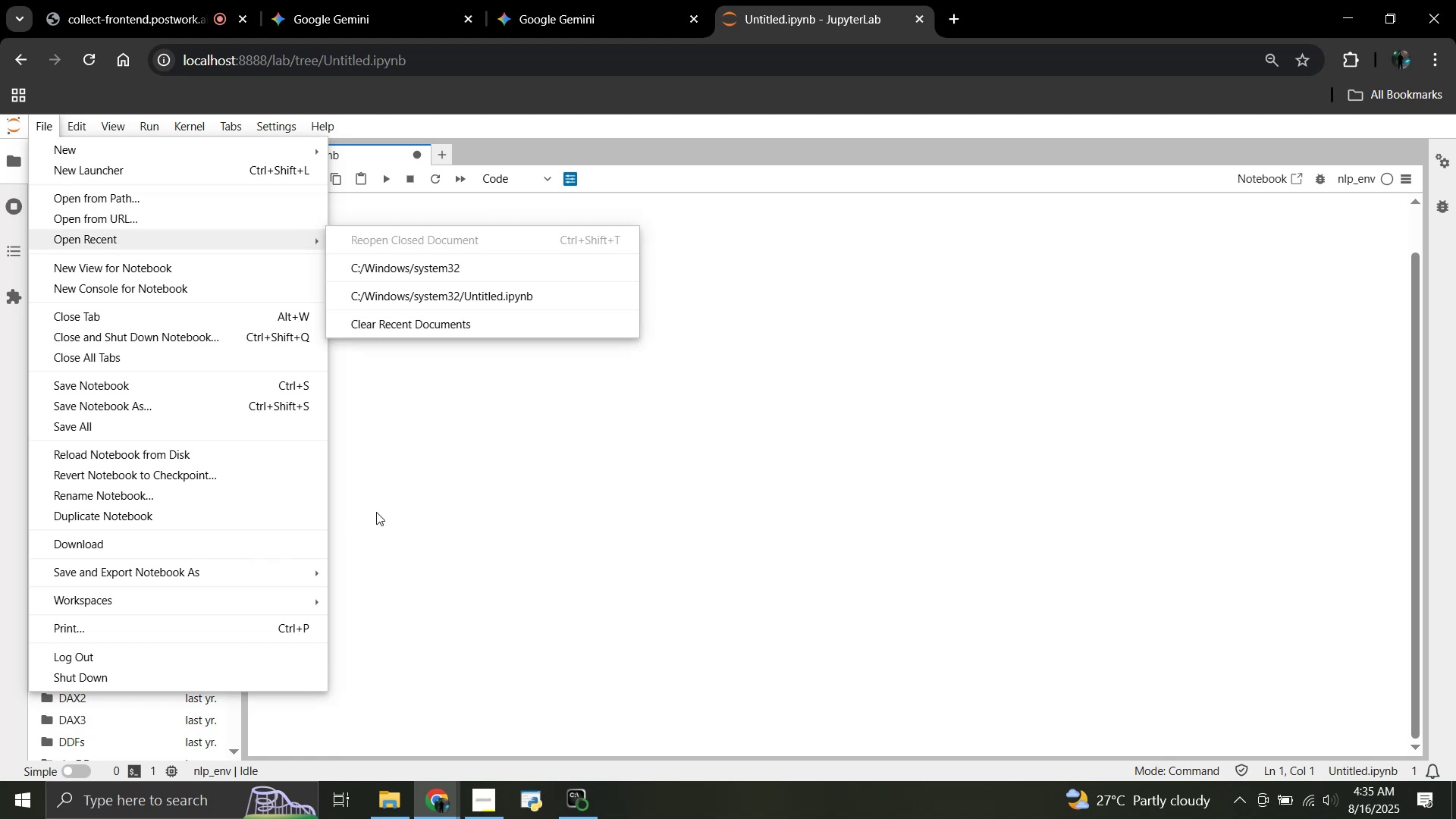 
double_click([379, 511])
 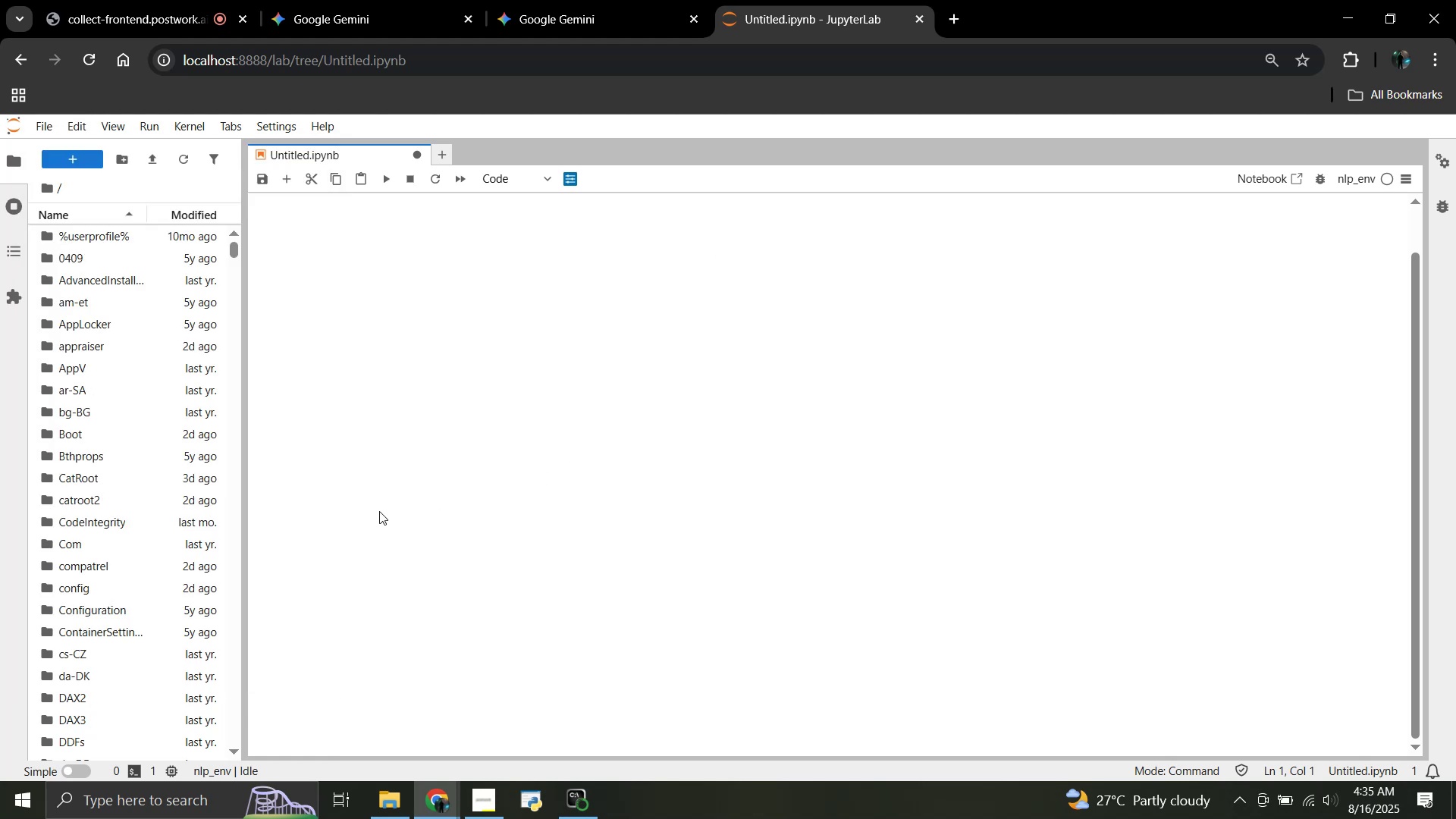 
triple_click([379, 511])
 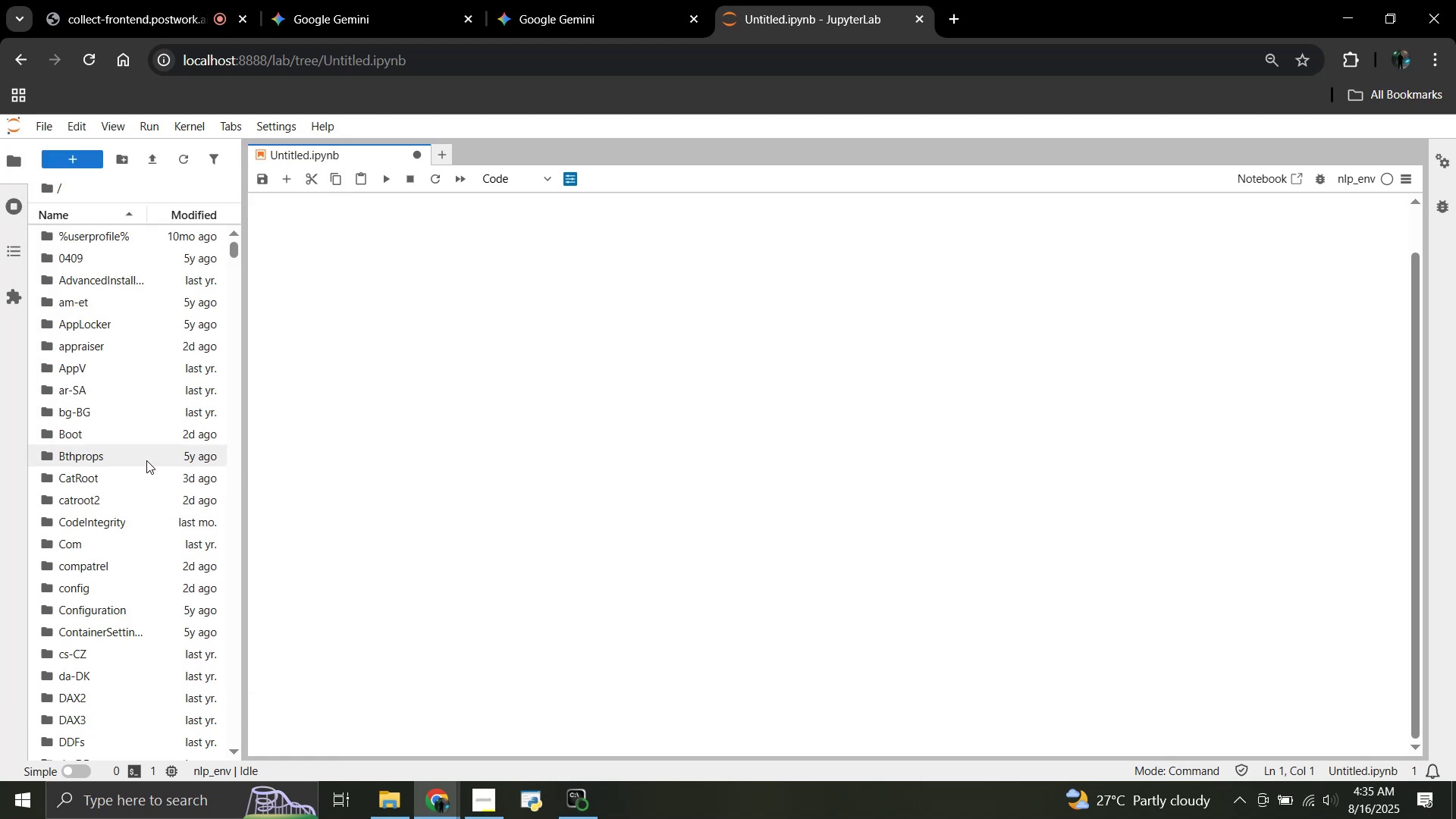 
scroll: coordinate [146, 460], scroll_direction: down, amount: 40.0
 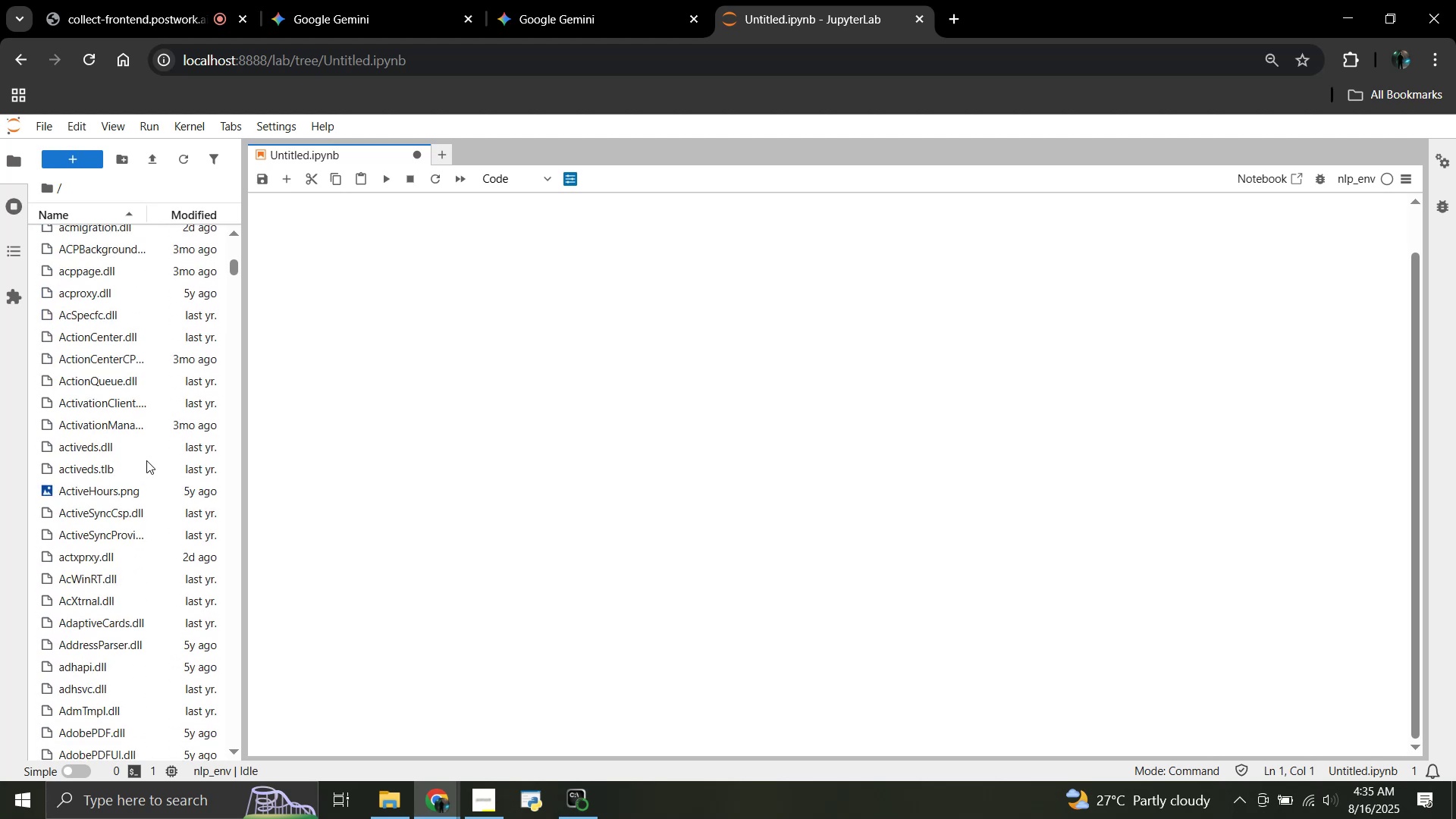 
scroll: coordinate [146, 460], scroll_direction: up, amount: 8.0
 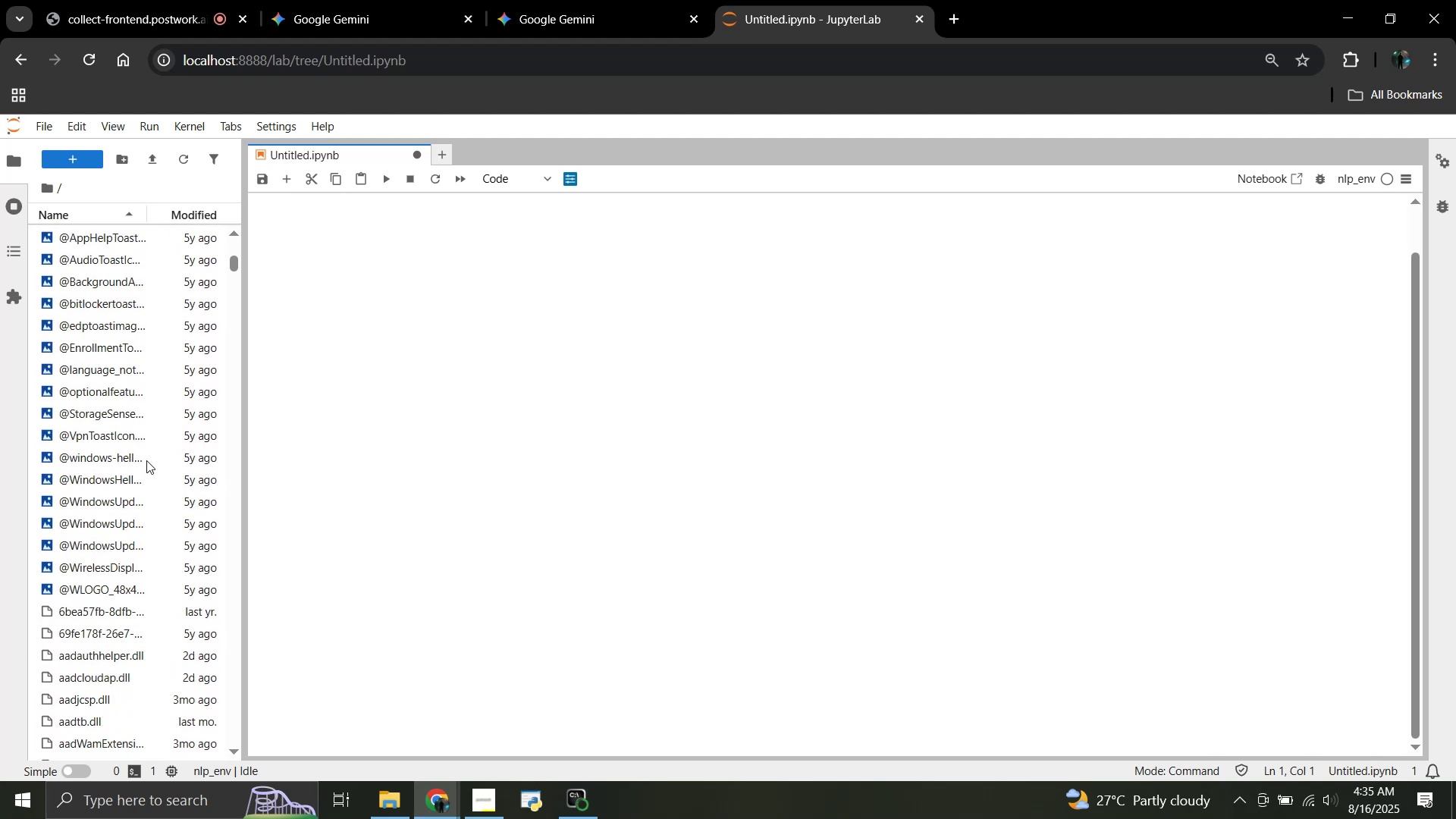 
scroll: coordinate [146, 460], scroll_direction: down, amount: 11.0
 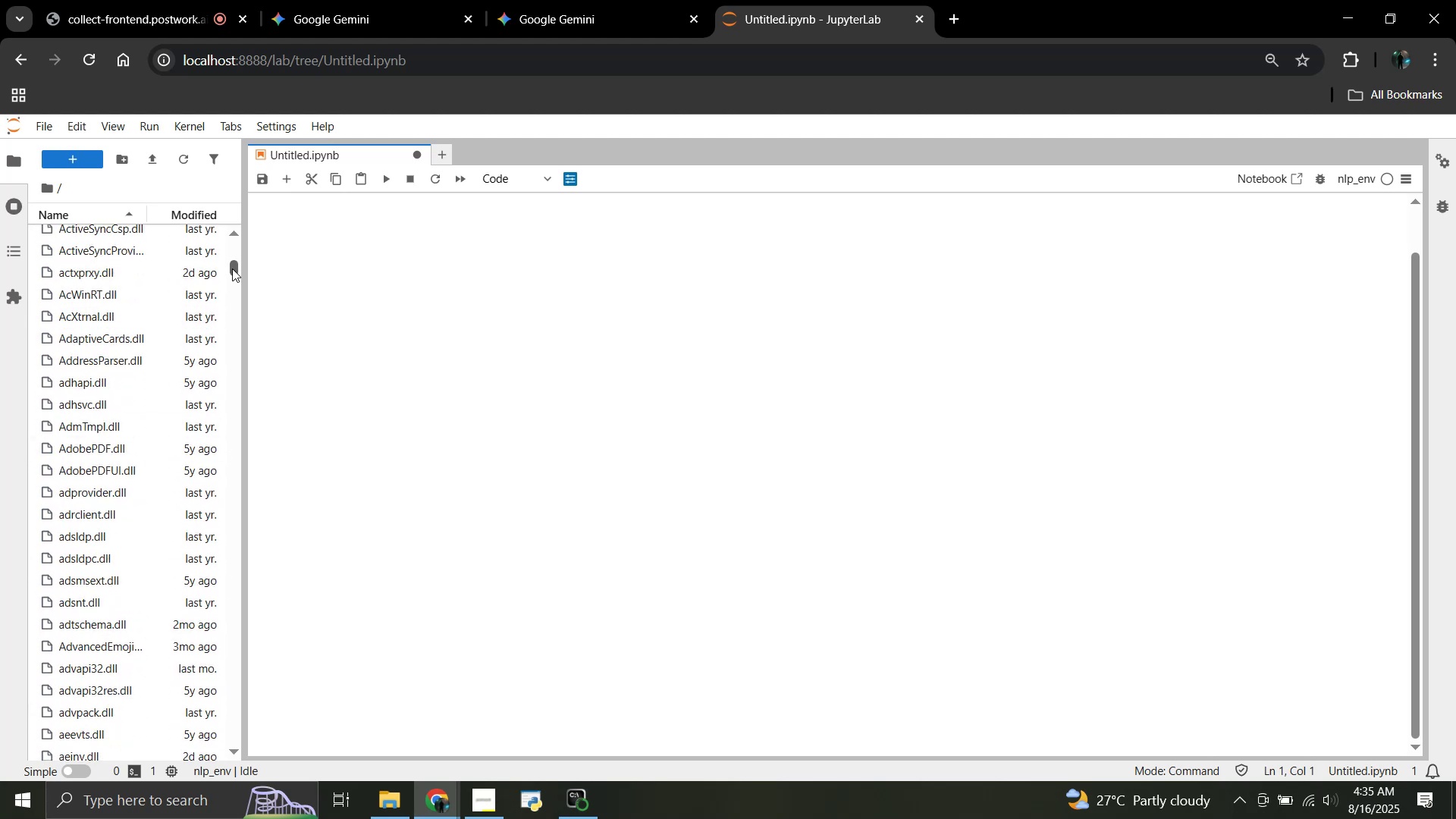 
left_click_drag(start_coordinate=[232, 268], to_coordinate=[90, 746])
 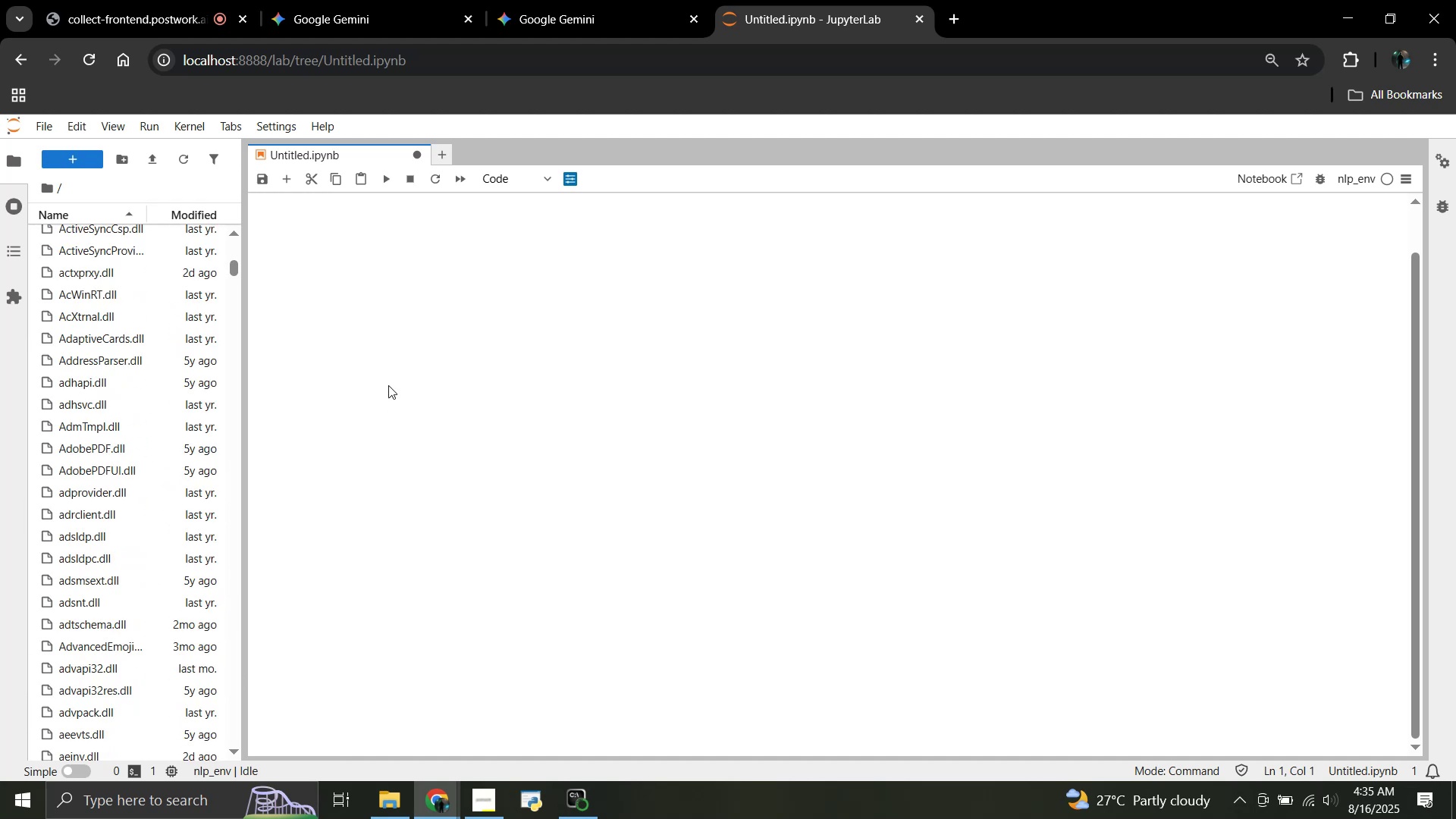 
scroll: coordinate [170, 398], scroll_direction: up, amount: 13.0
 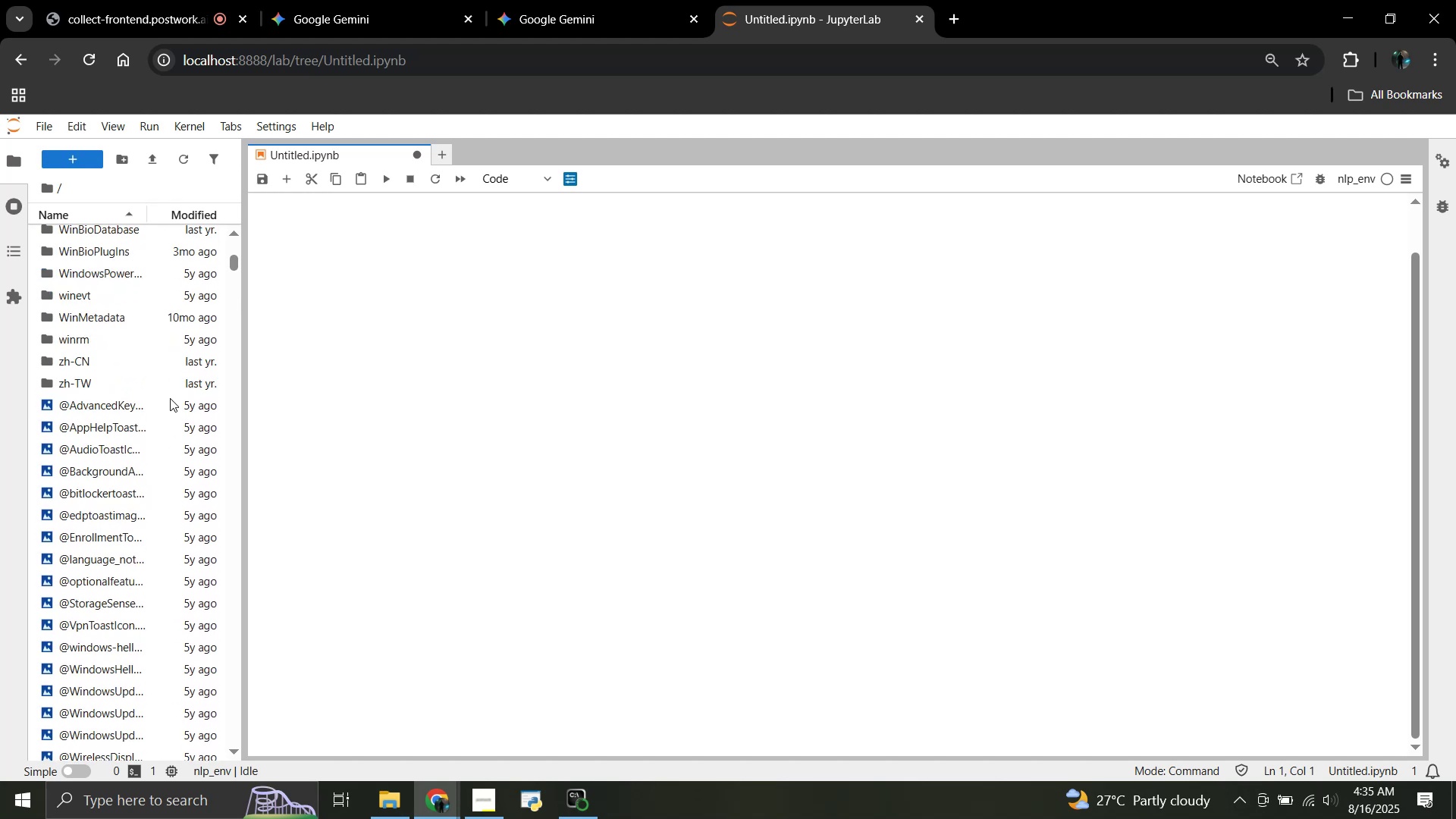 
scroll: coordinate [170, 398], scroll_direction: down, amount: 5.0
 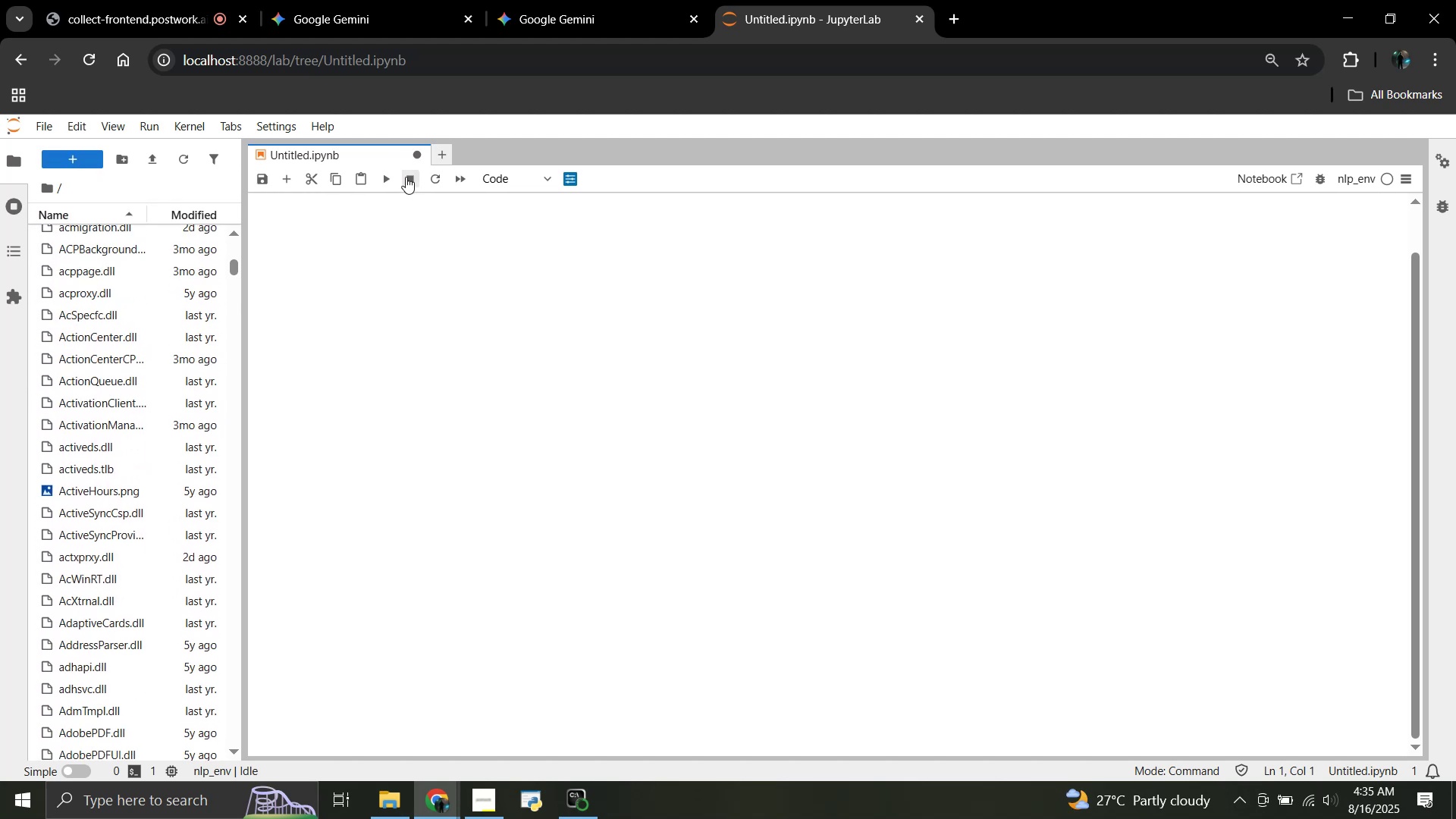 
wait(6.29)
 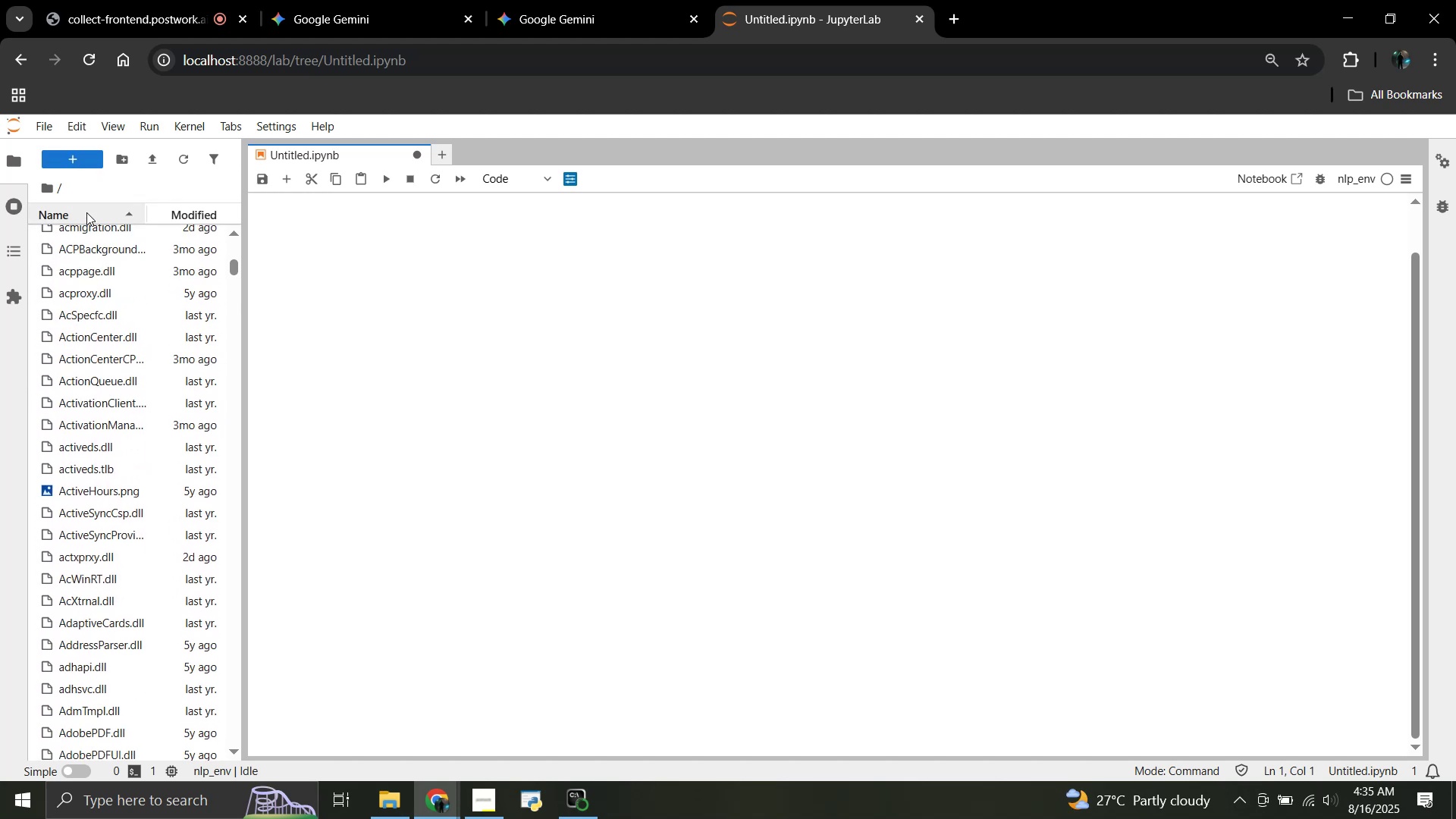 
left_click([55, 120])
 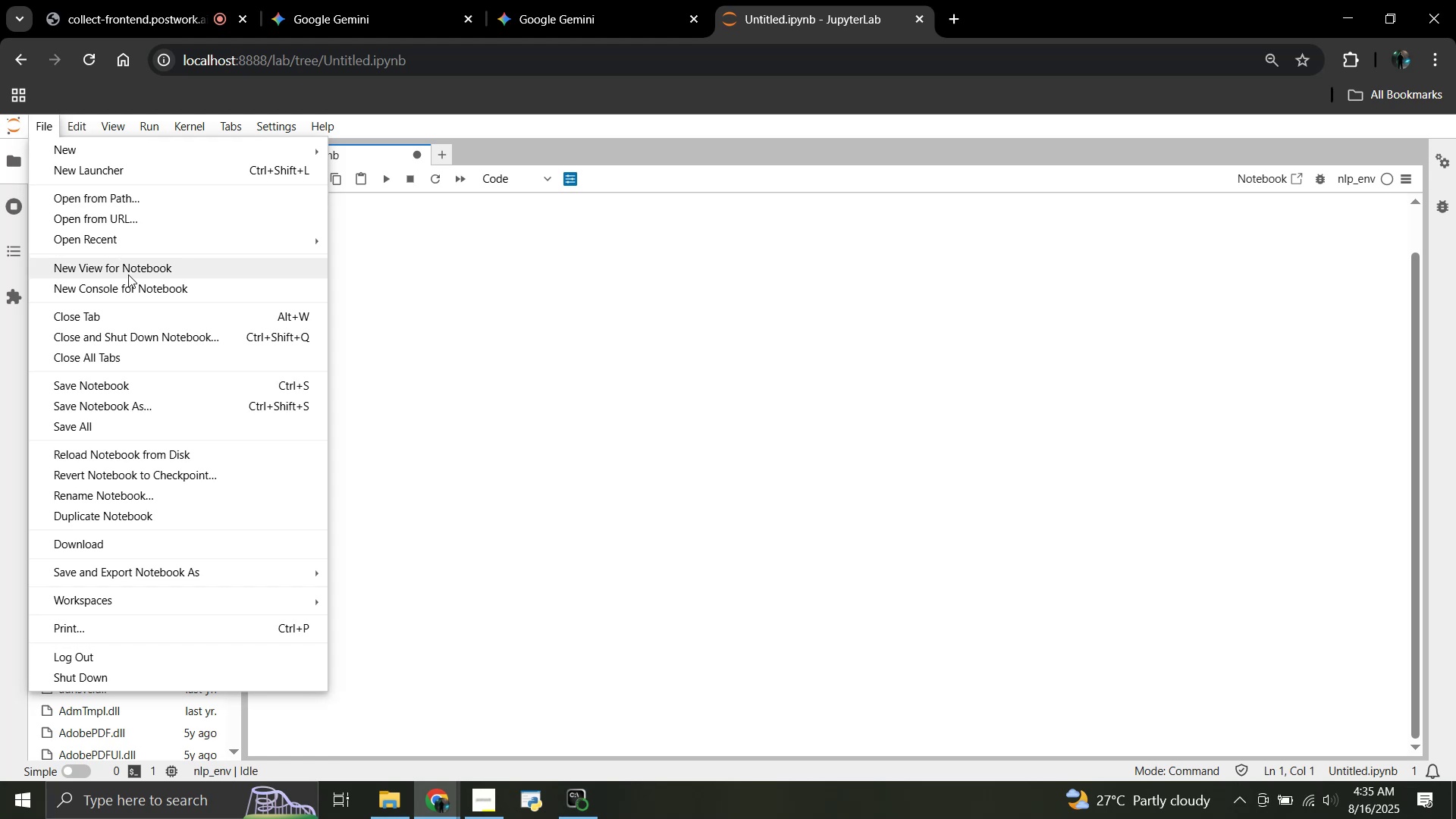 
wait(19.41)
 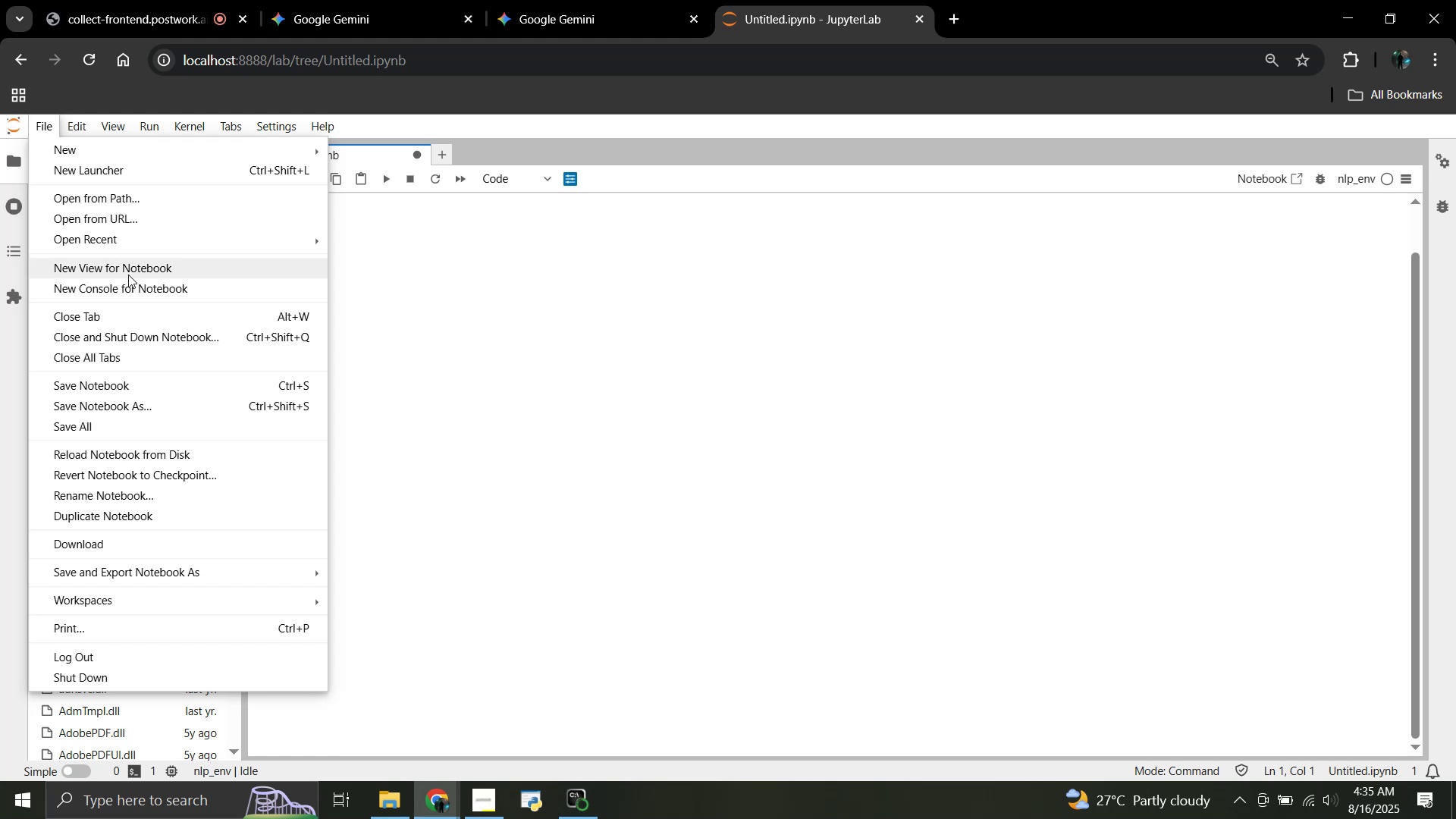 
left_click([120, 199])
 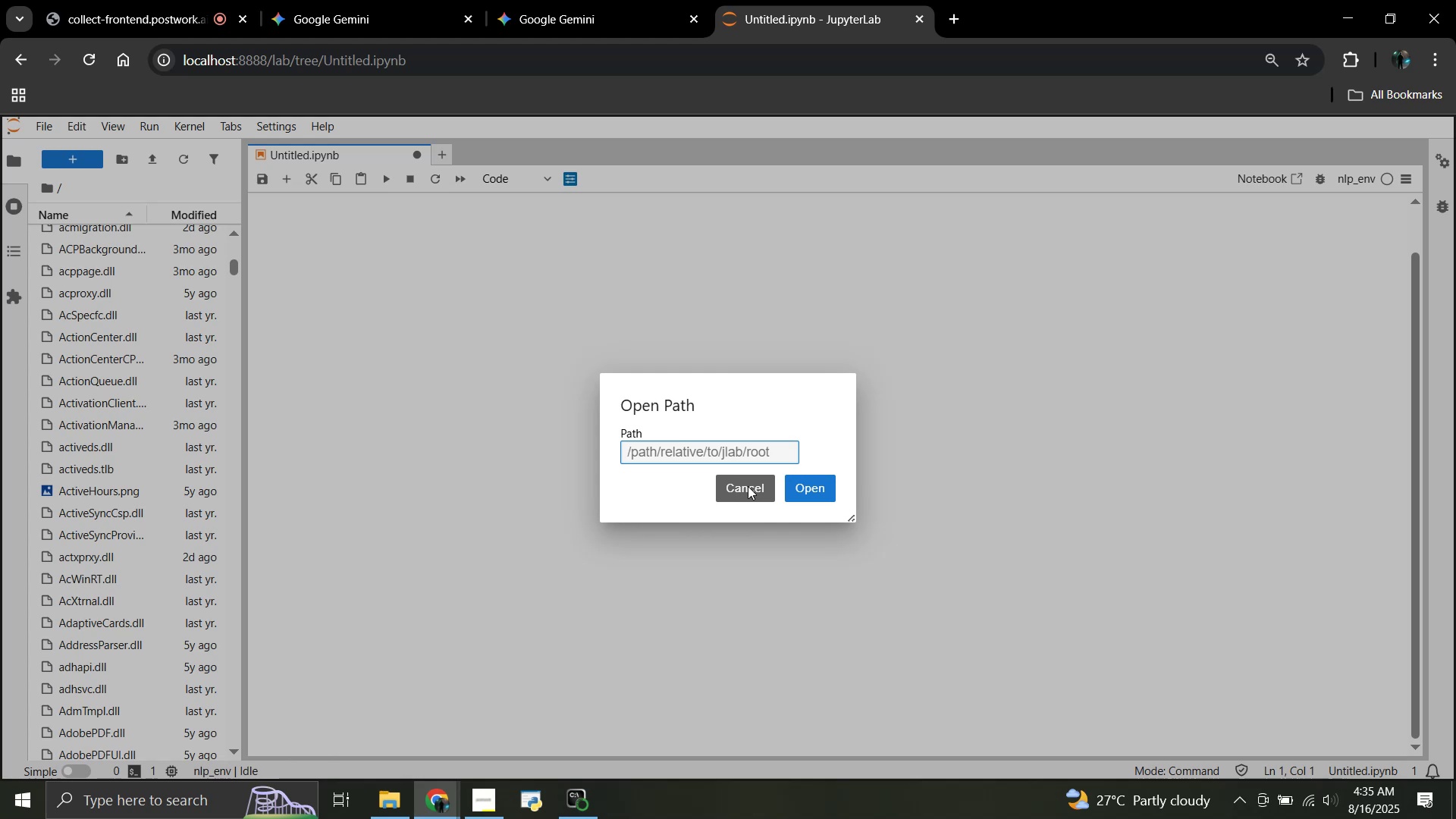 
left_click([748, 486])
 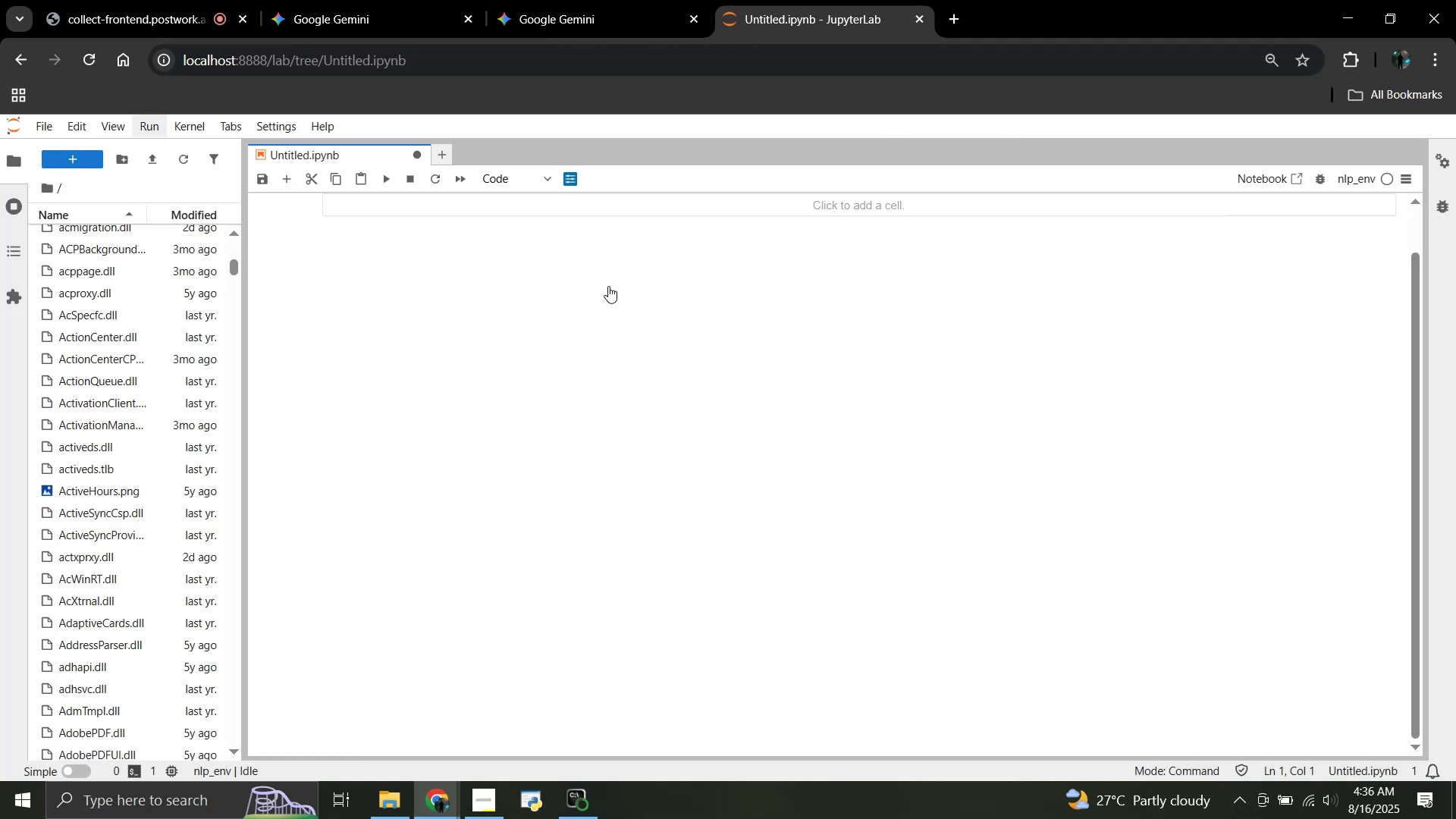 
wait(6.23)
 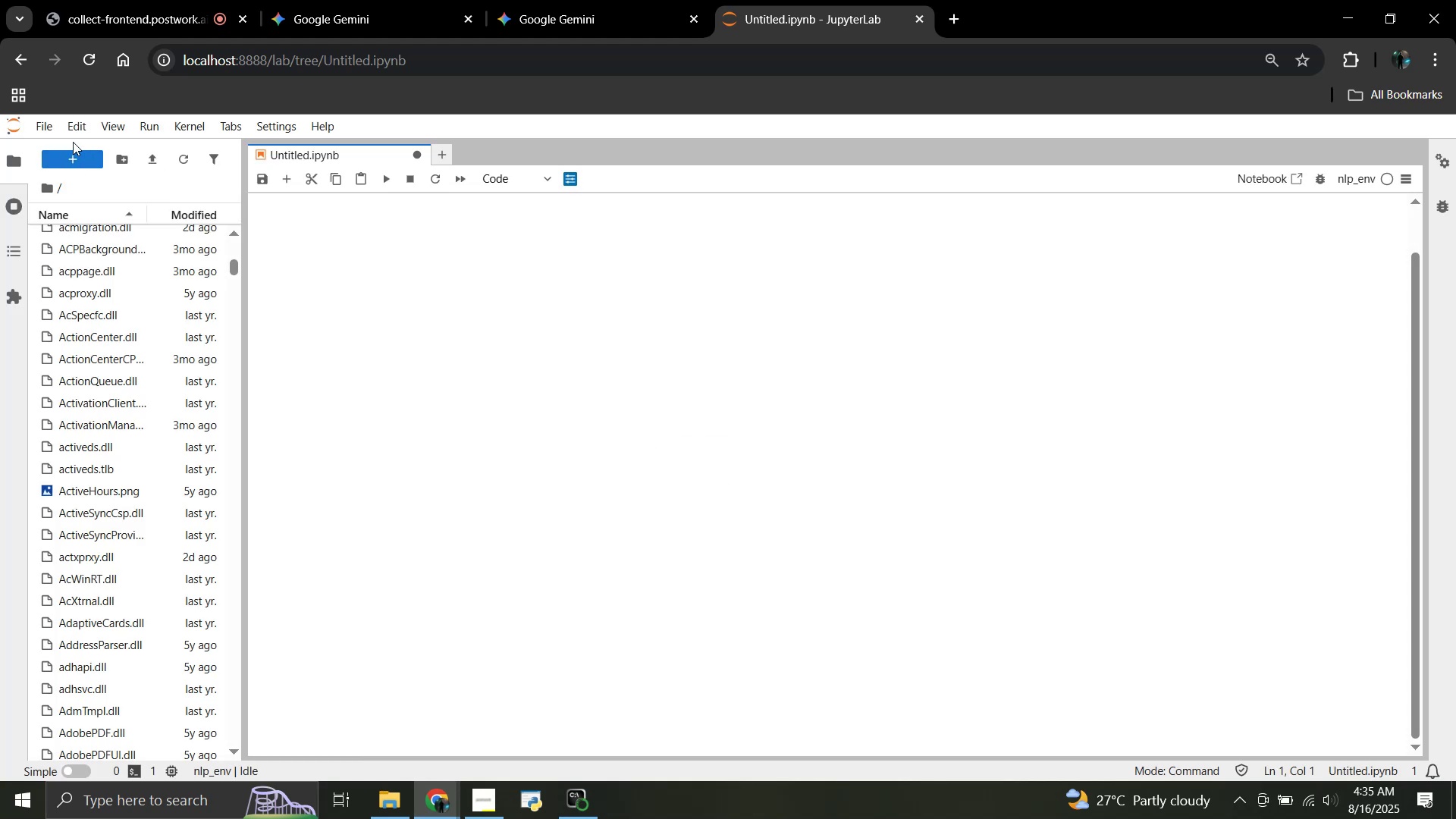 
left_click([525, 0])
 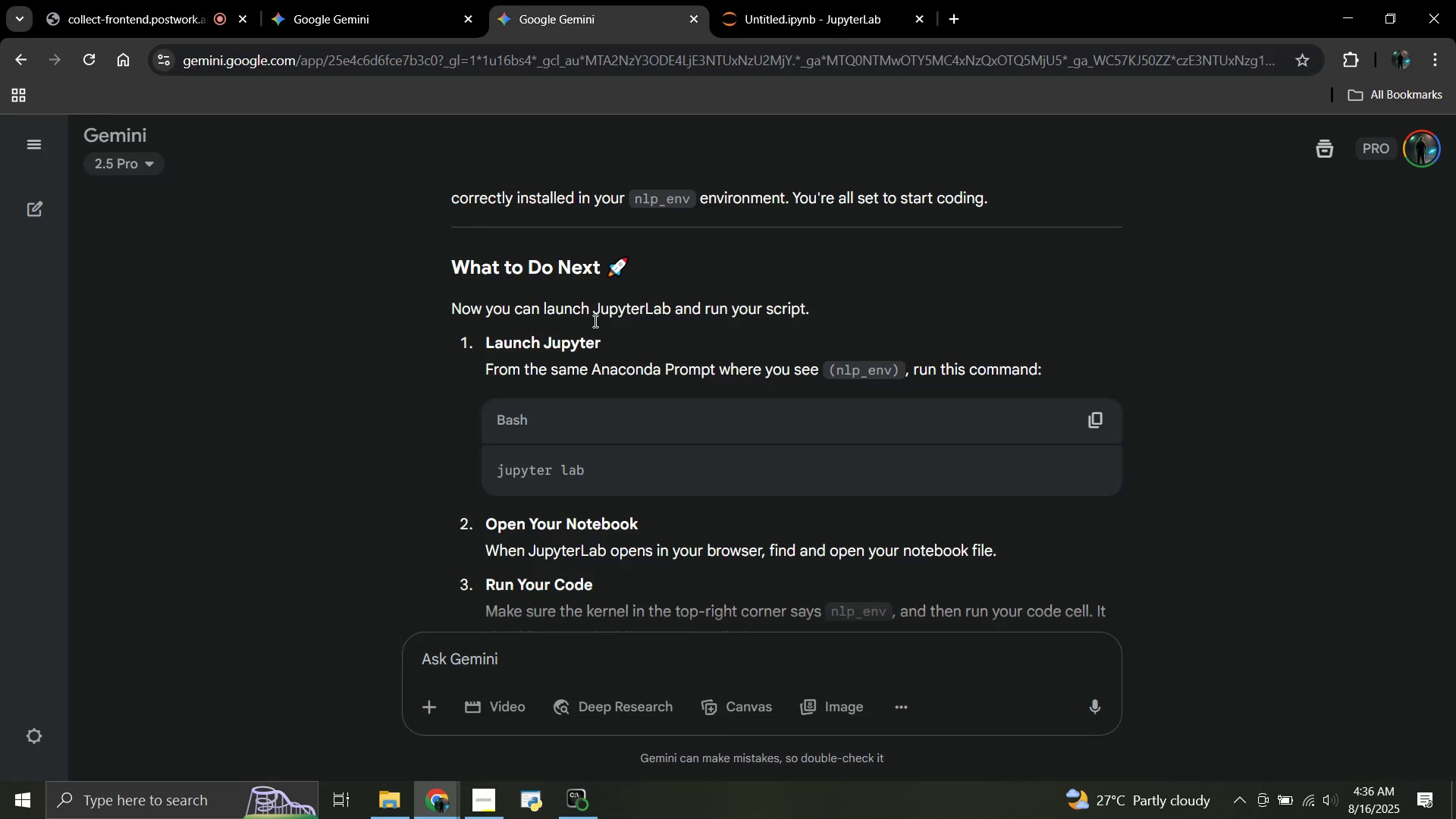 
scroll: coordinate [595, 328], scroll_direction: down, amount: 3.0
 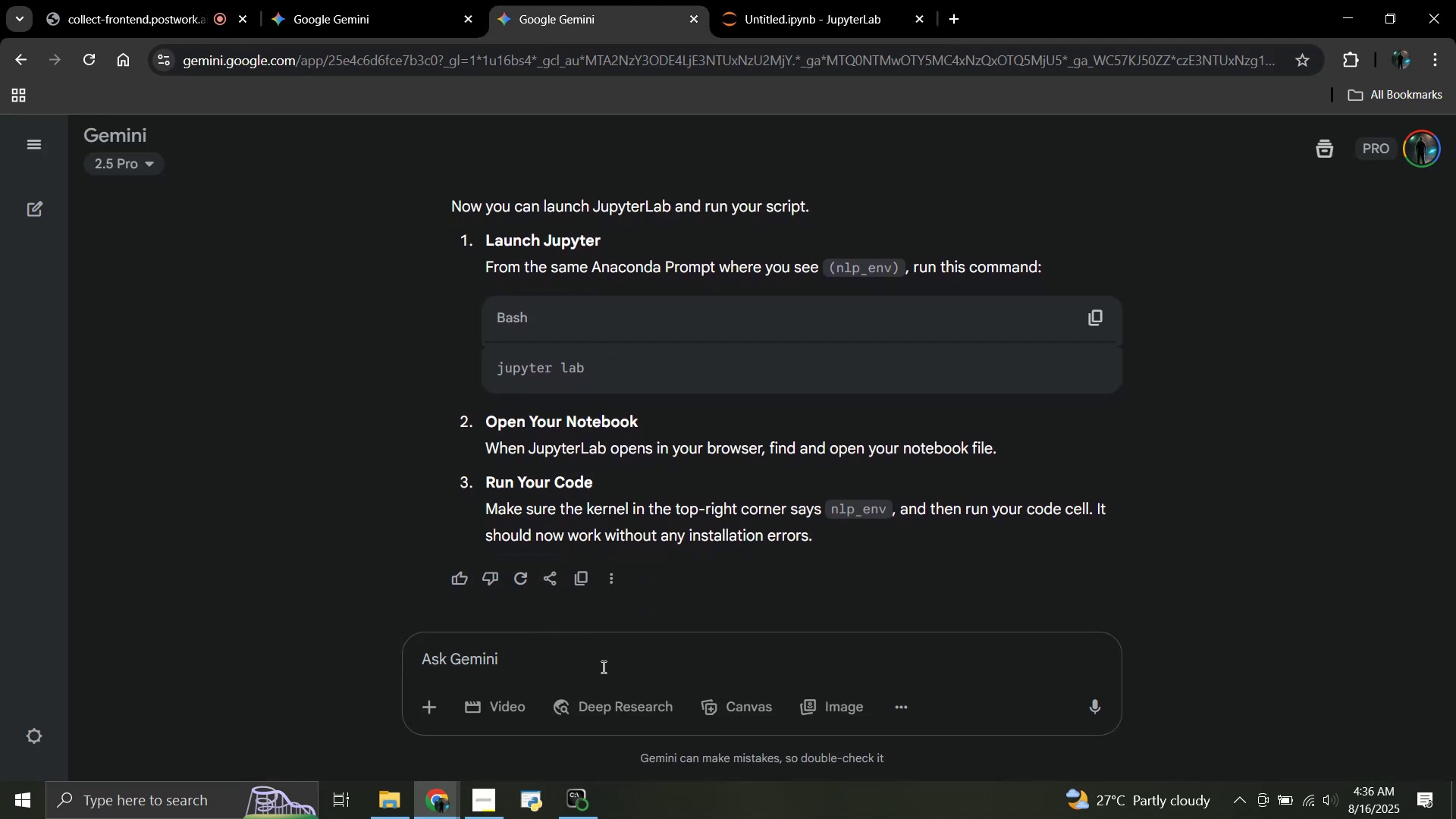 
left_click([602, 667])
 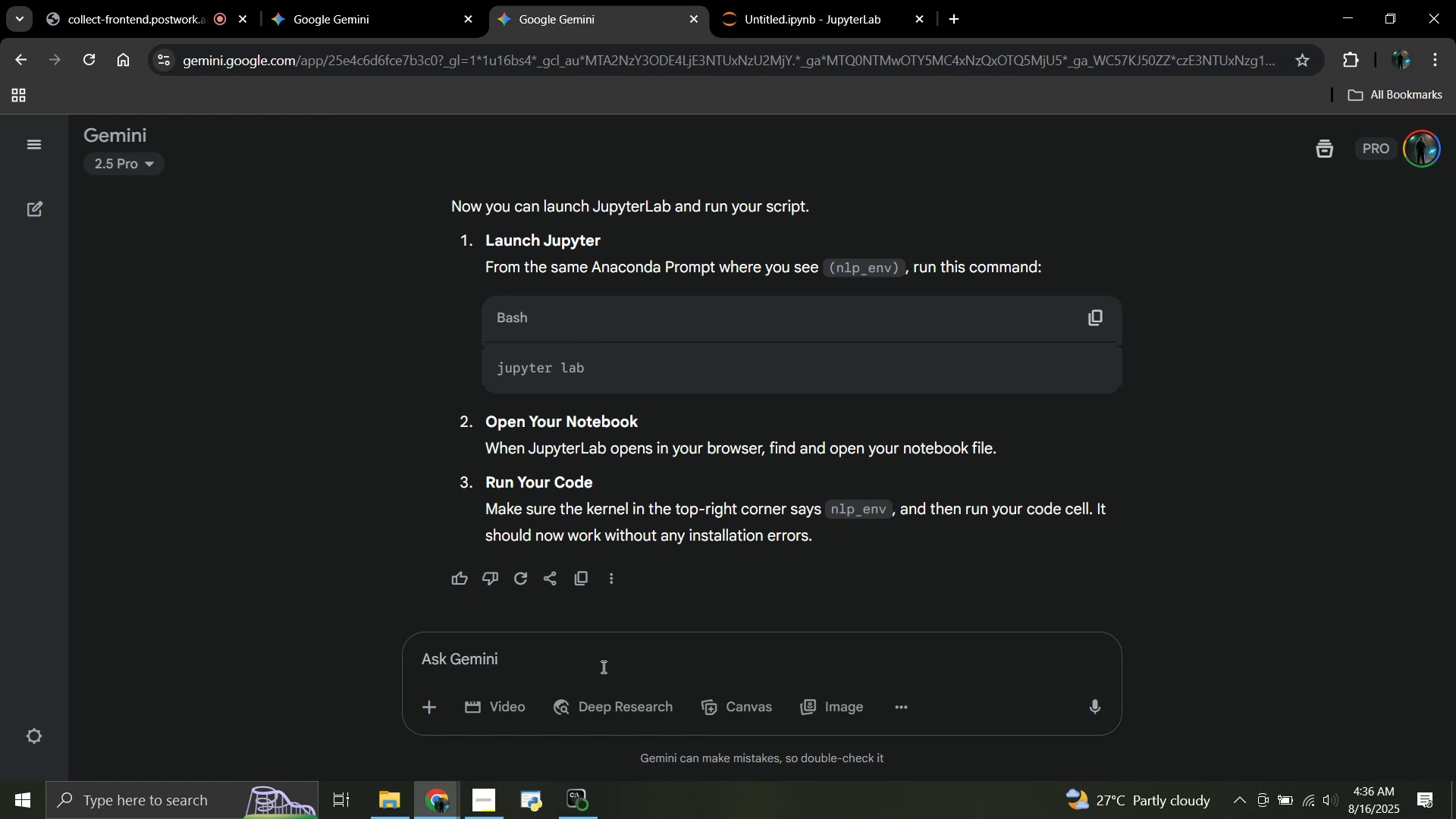 
type(how may i open my fie)
key(Backspace)
type(le)
 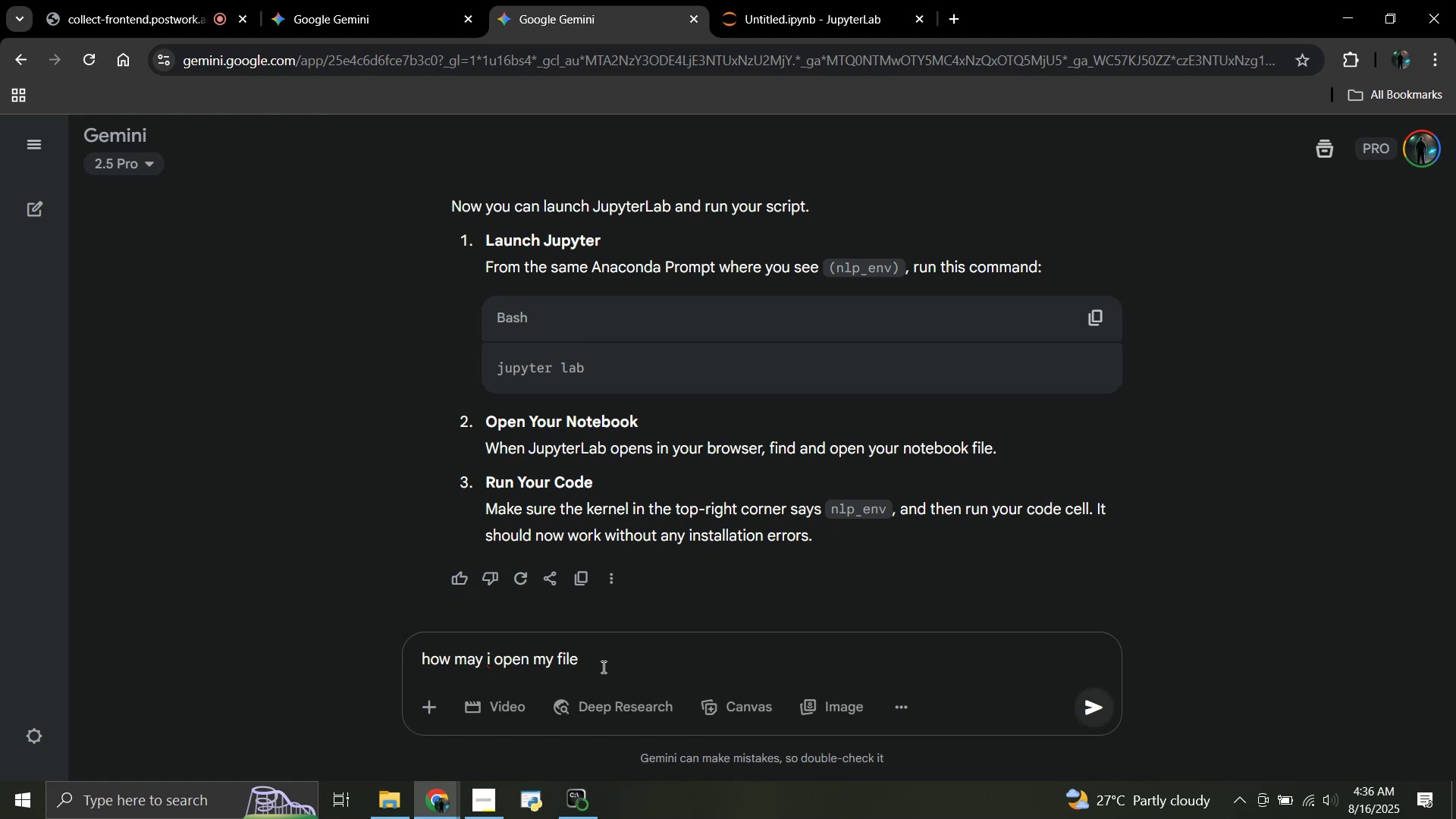 
key(Enter)
 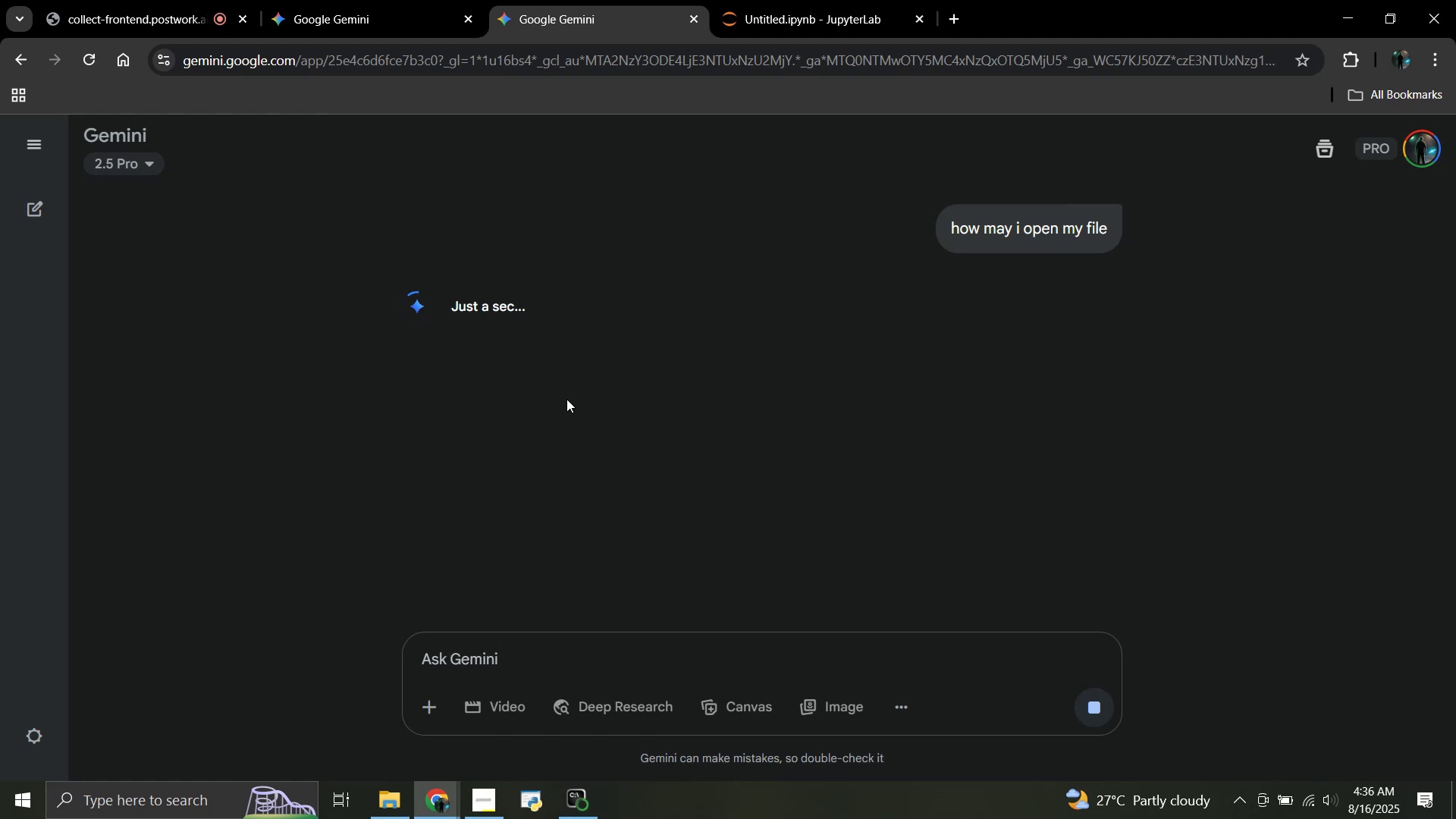 
wait(8.21)
 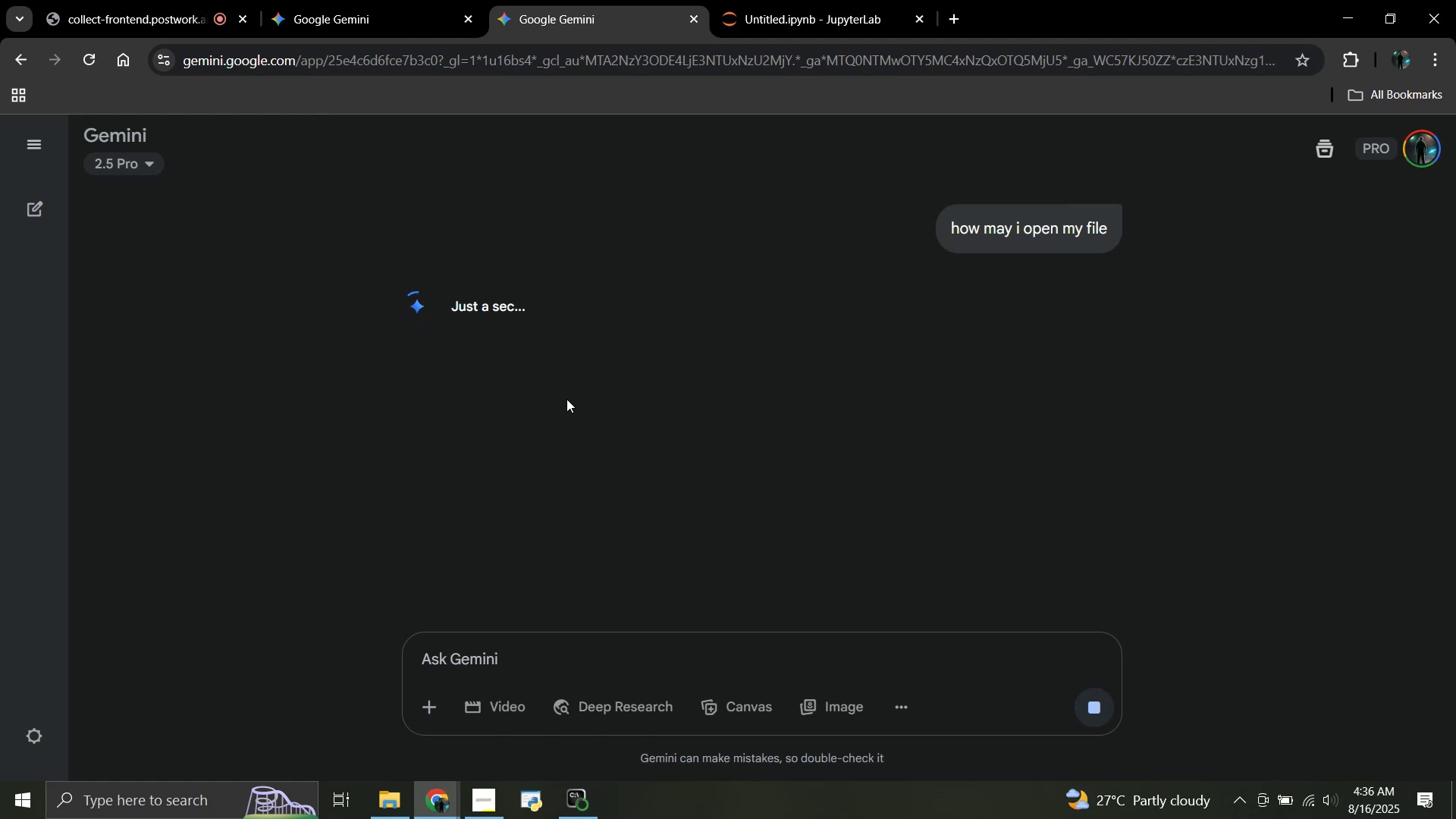 
scroll: coordinate [566, 399], scroll_direction: down, amount: 1.0
 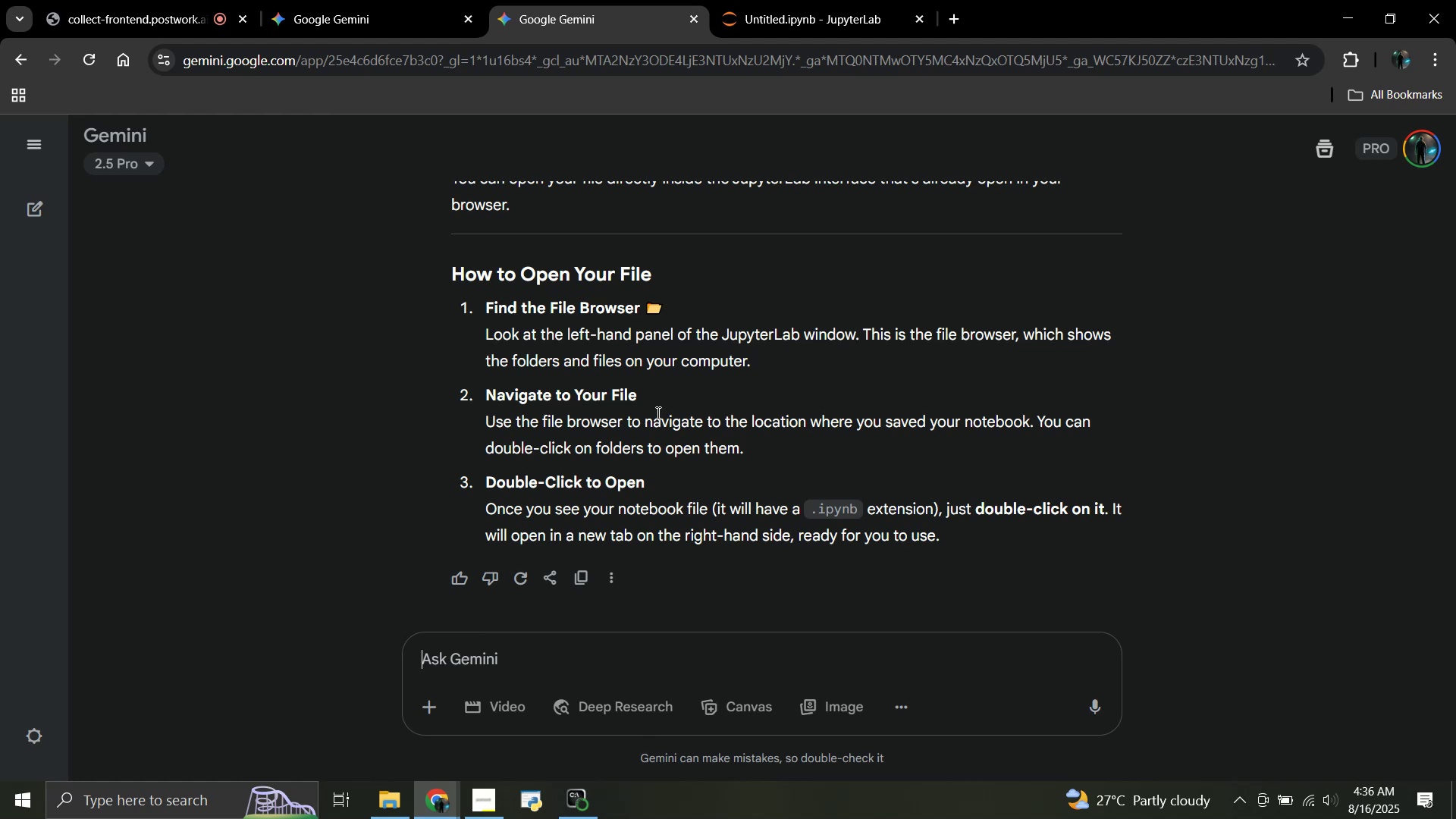 
wait(11.25)
 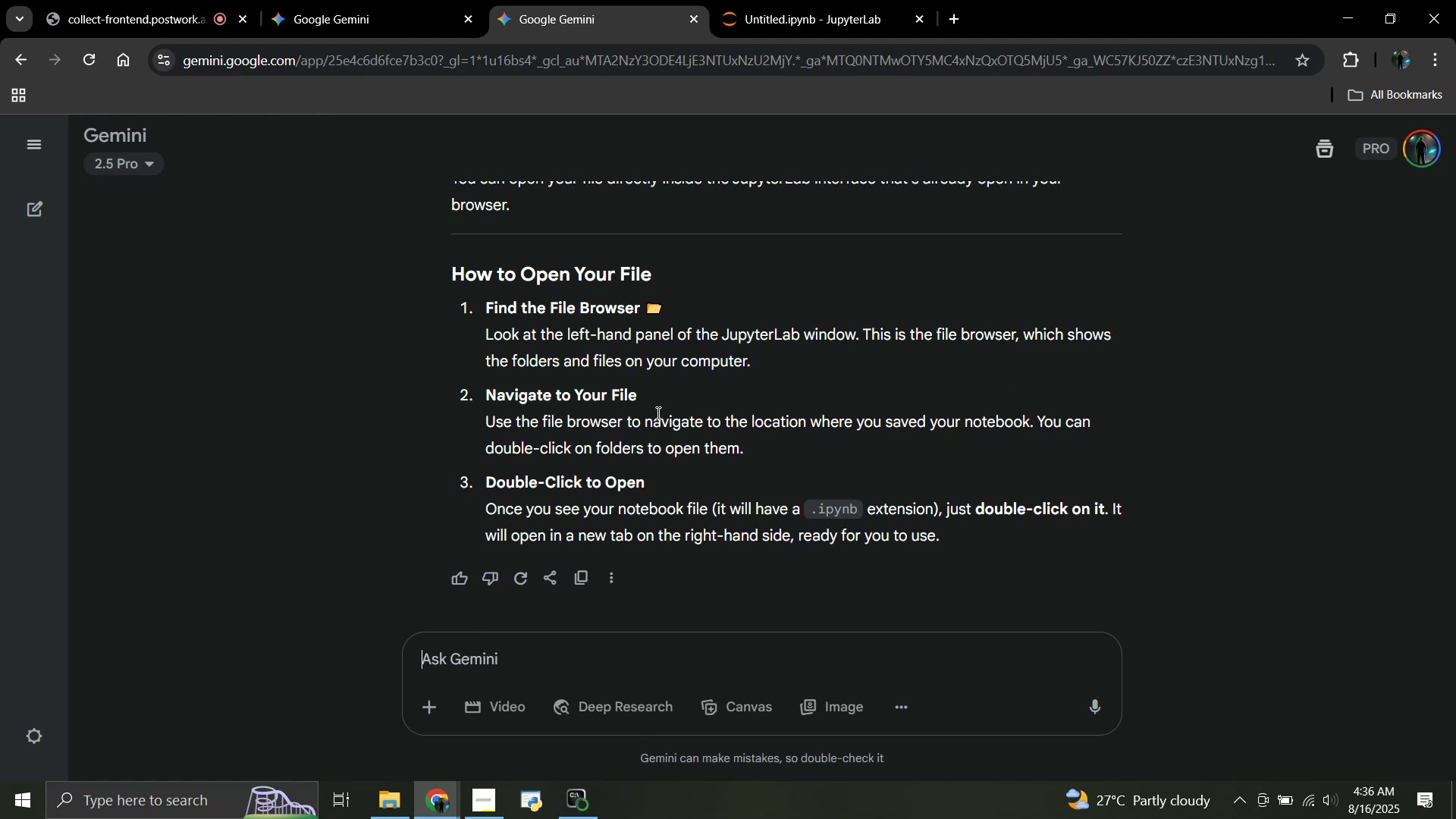 
left_click([389, 805])
 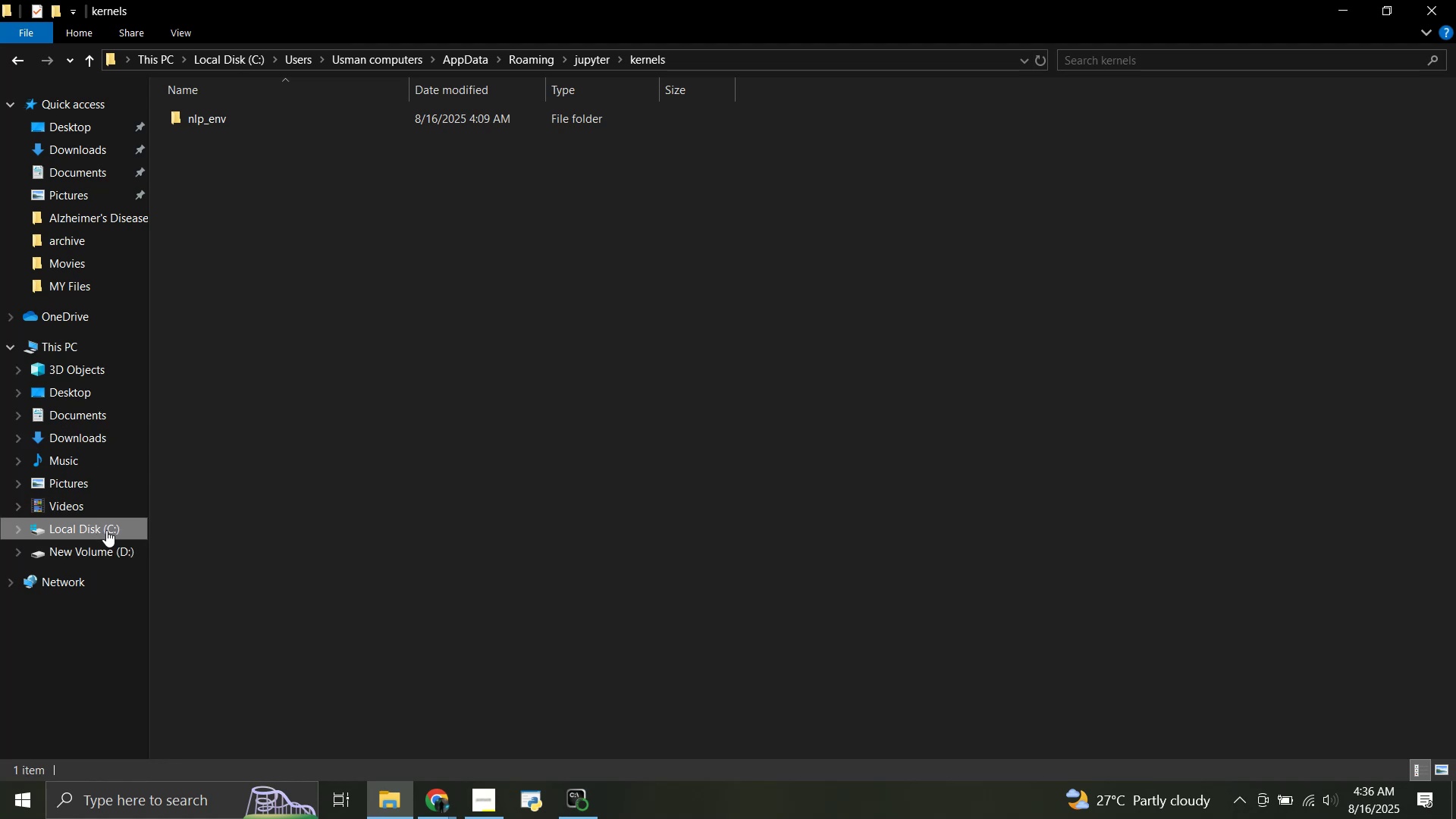 
left_click([108, 532])
 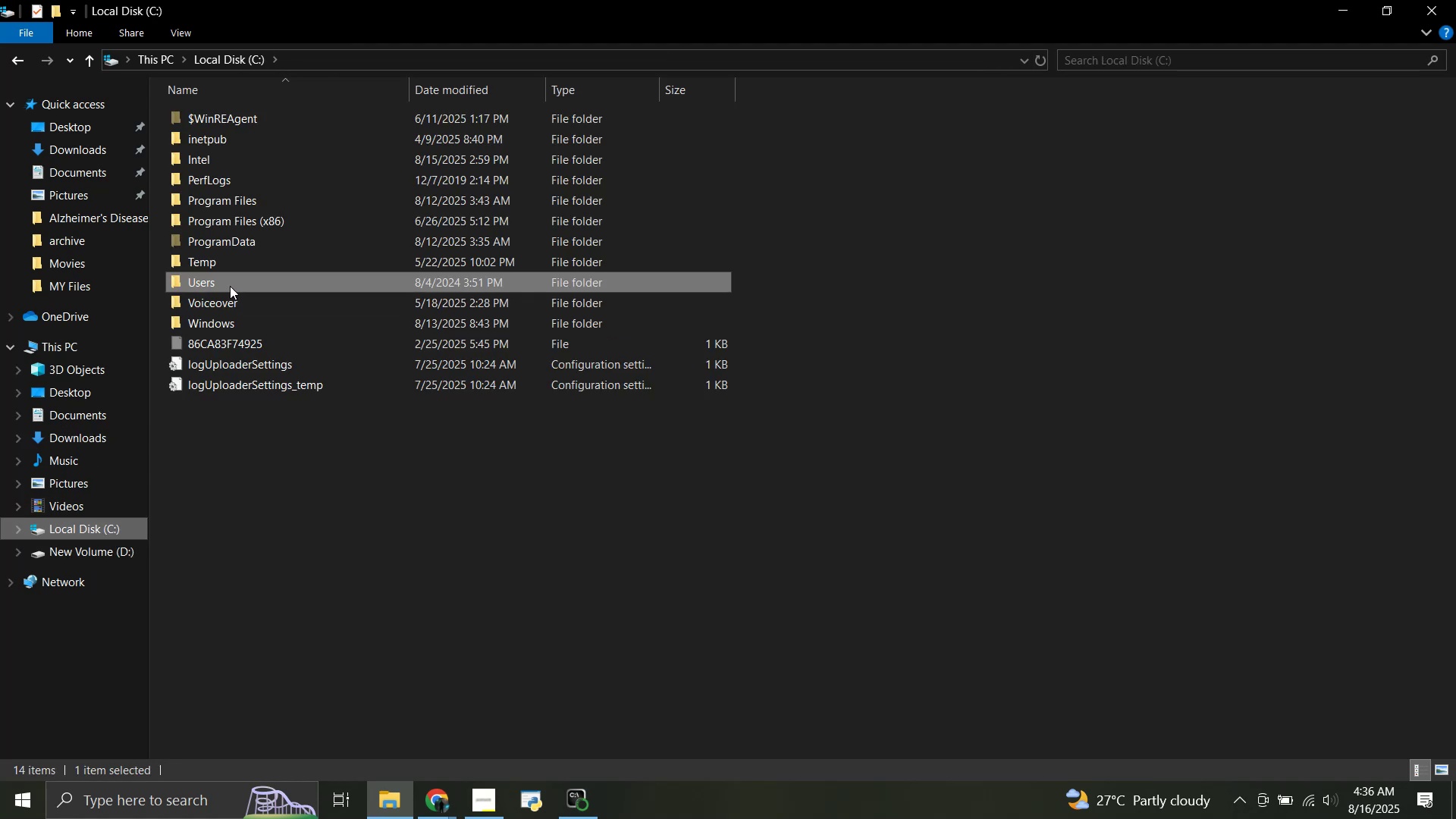 
double_click([230, 286])
 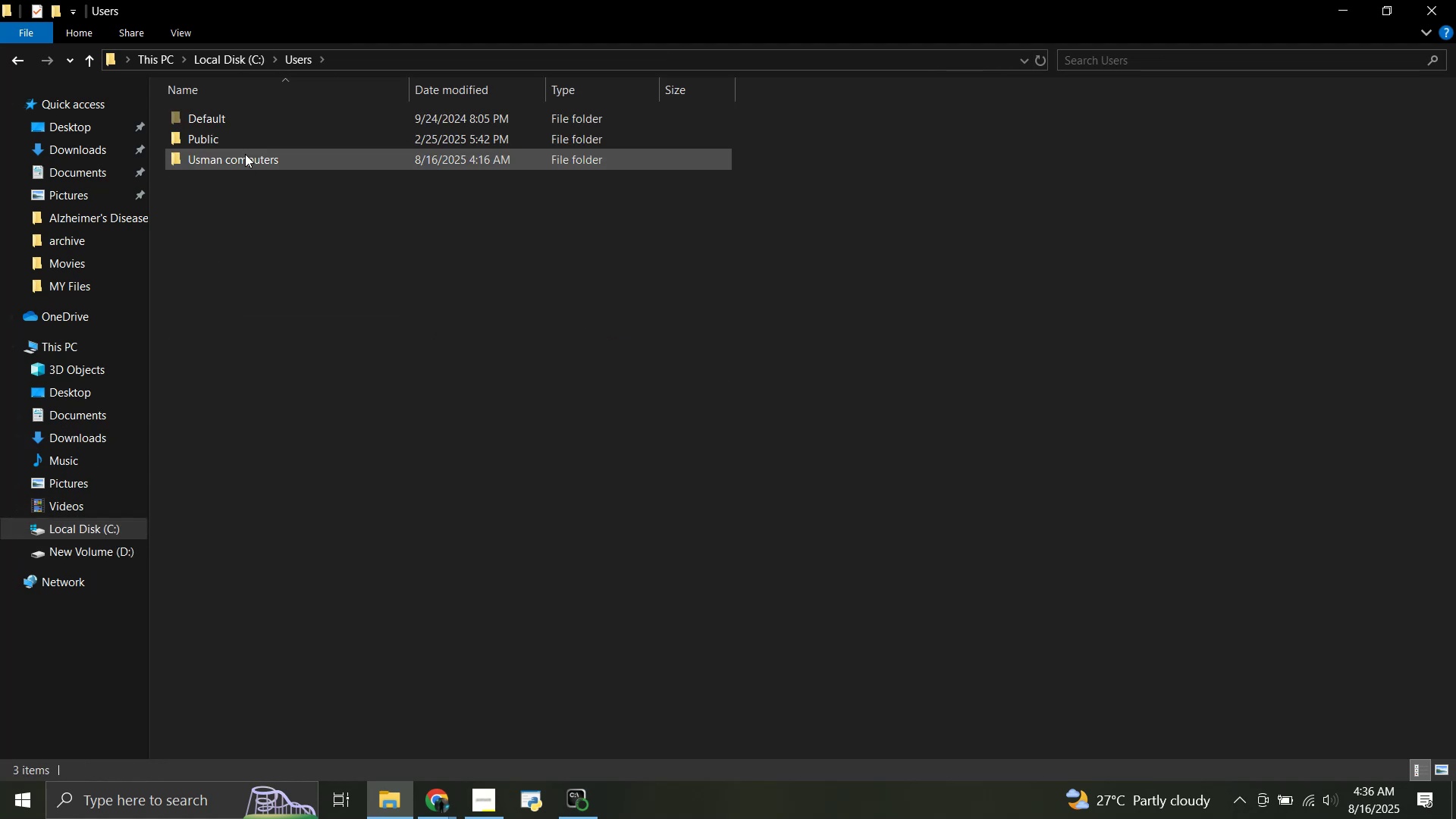 
left_click([245, 154])
 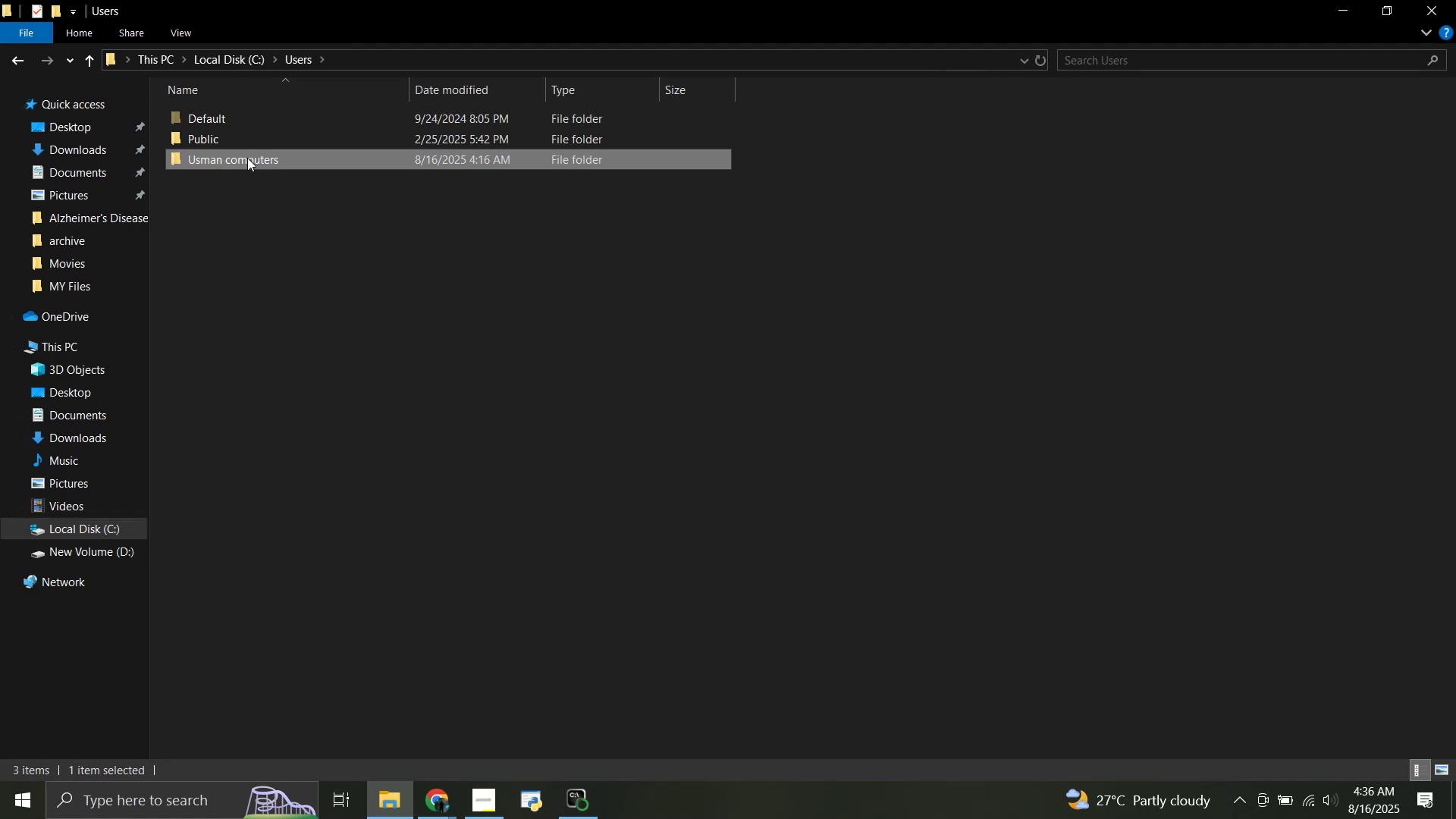 
double_click([247, 158])
 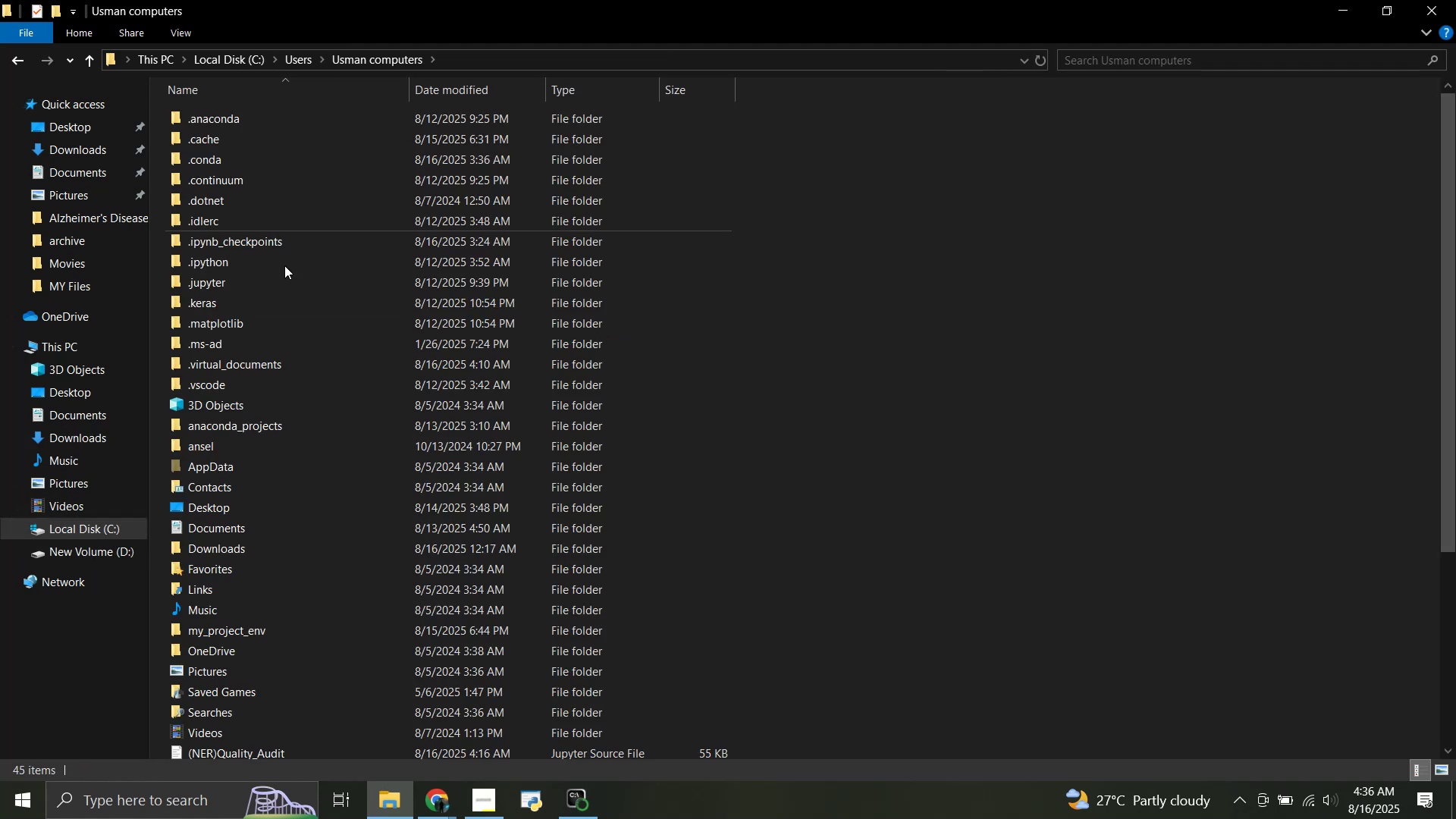 
scroll: coordinate [284, 477], scroll_direction: down, amount: 9.0
 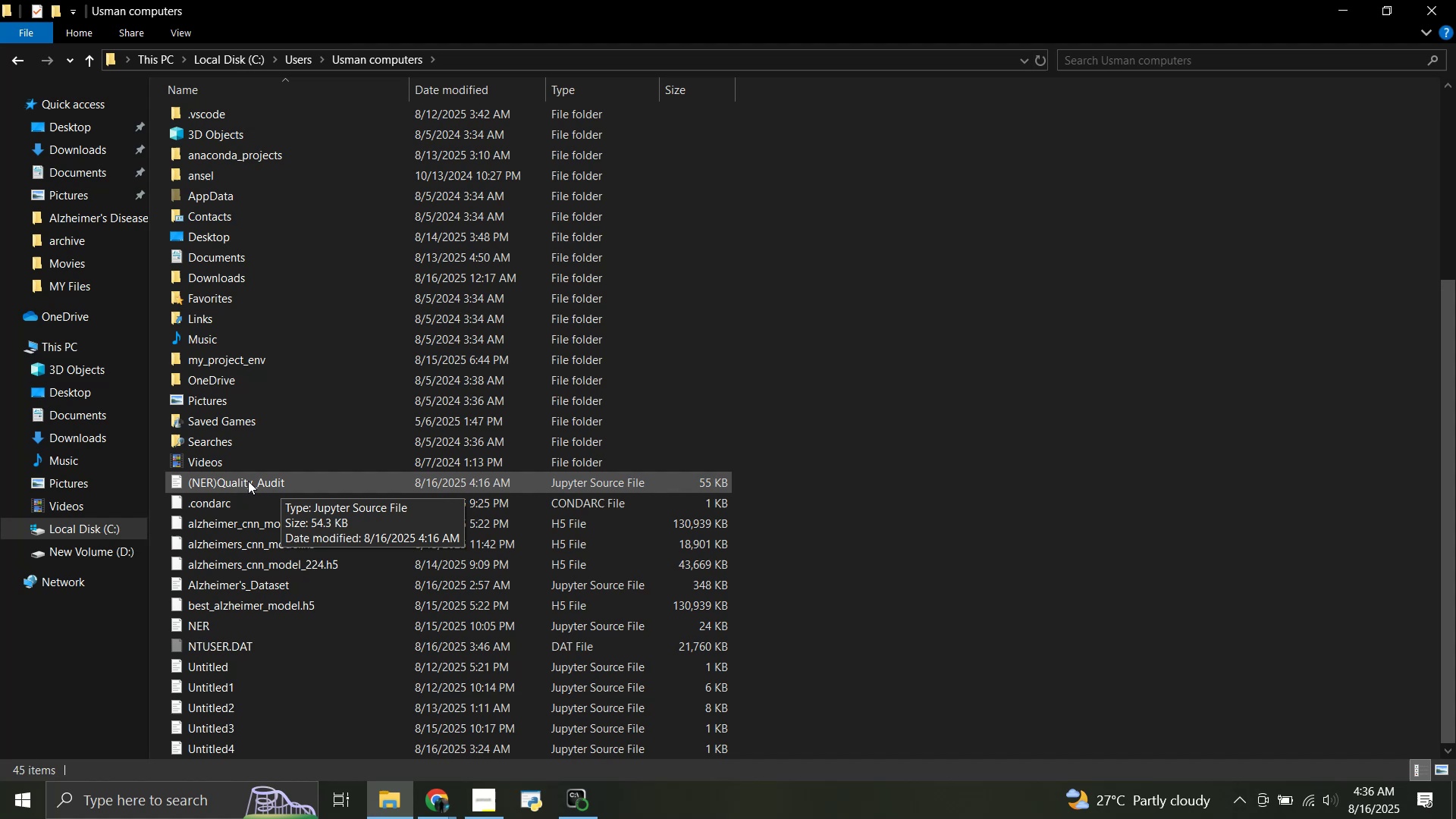 
double_click([248, 481])
 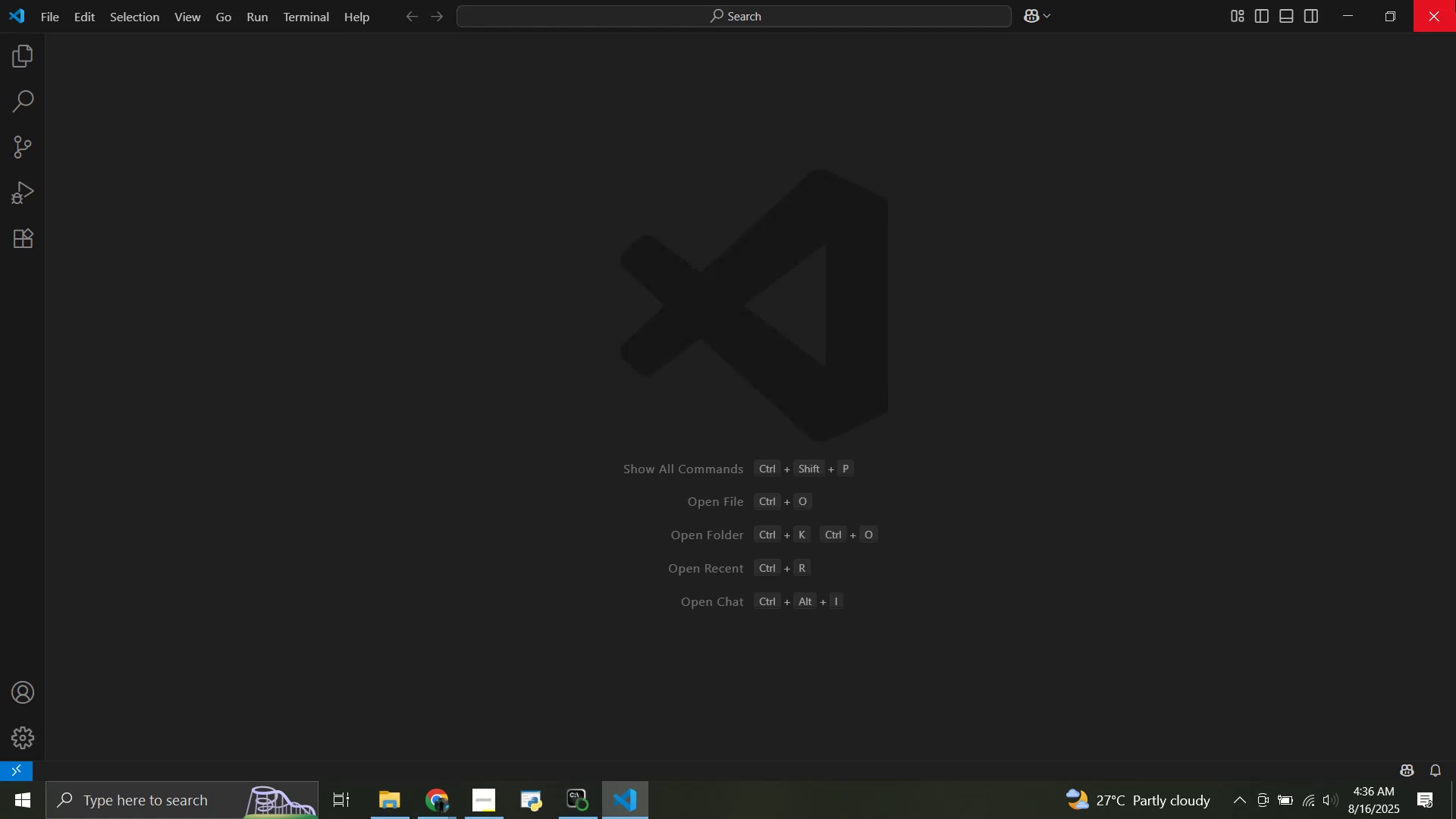 
left_click([1434, 14])
 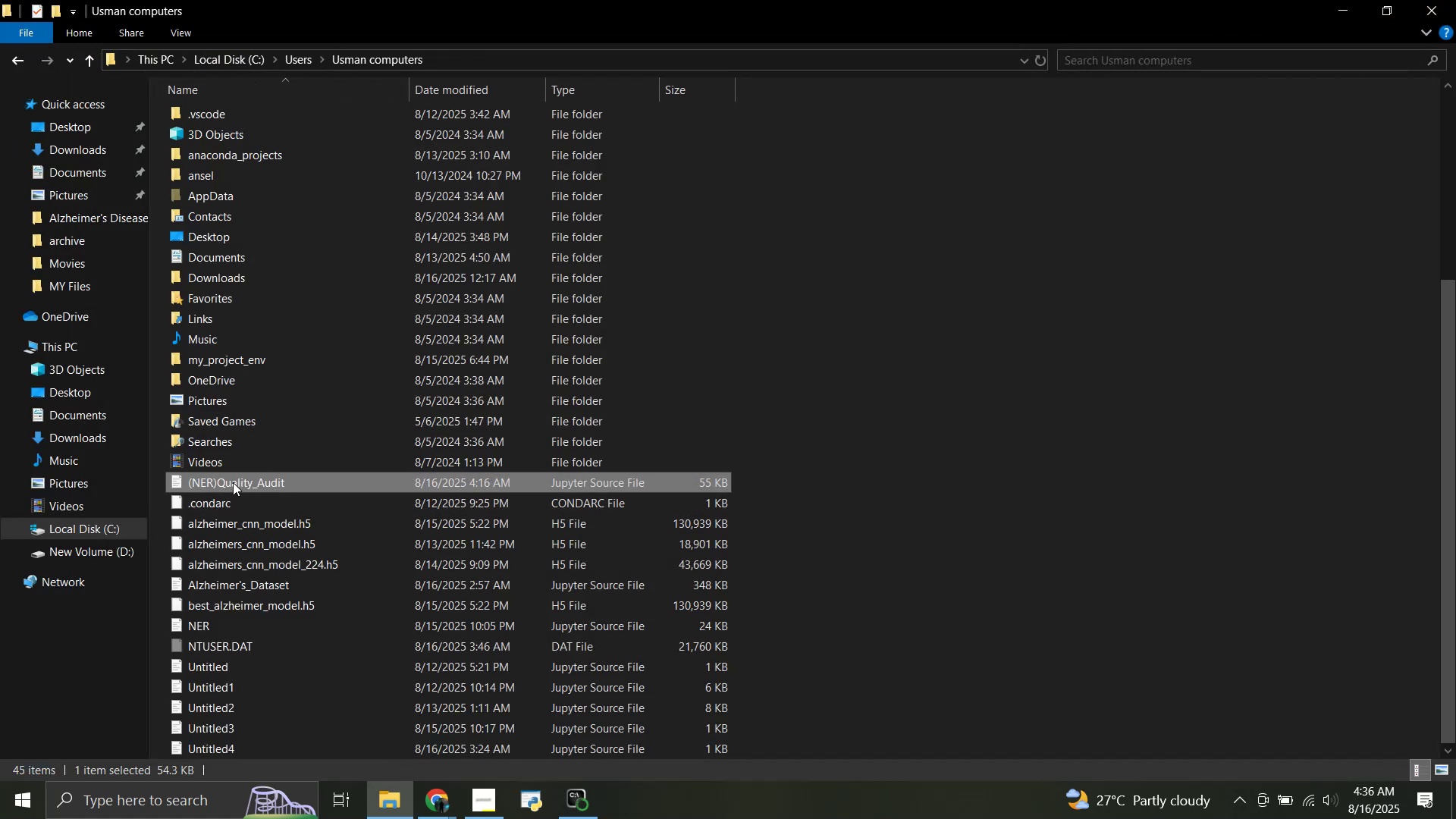 
left_click_drag(start_coordinate=[233, 479], to_coordinate=[384, 746])
 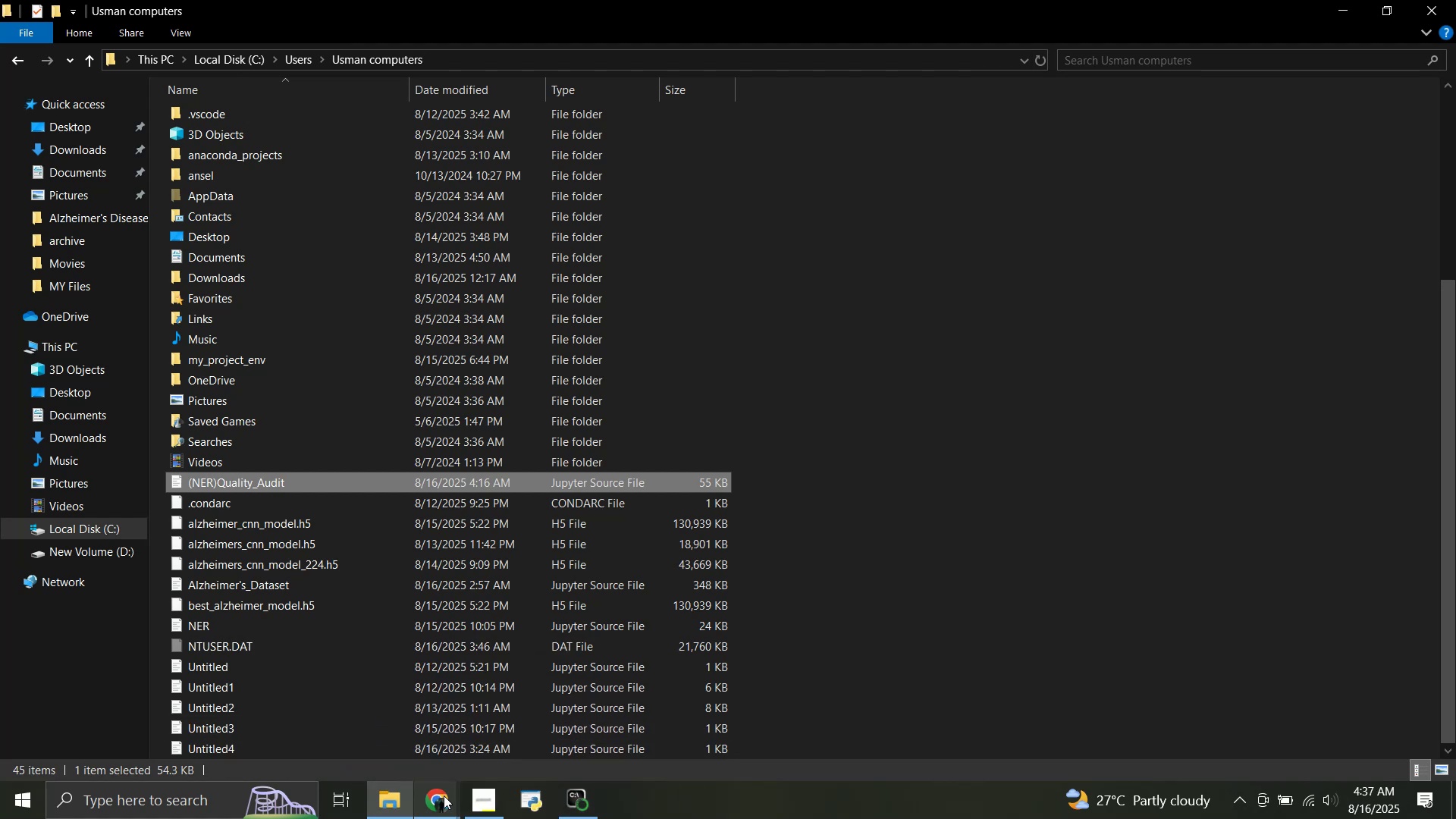 
left_click([441, 800])
 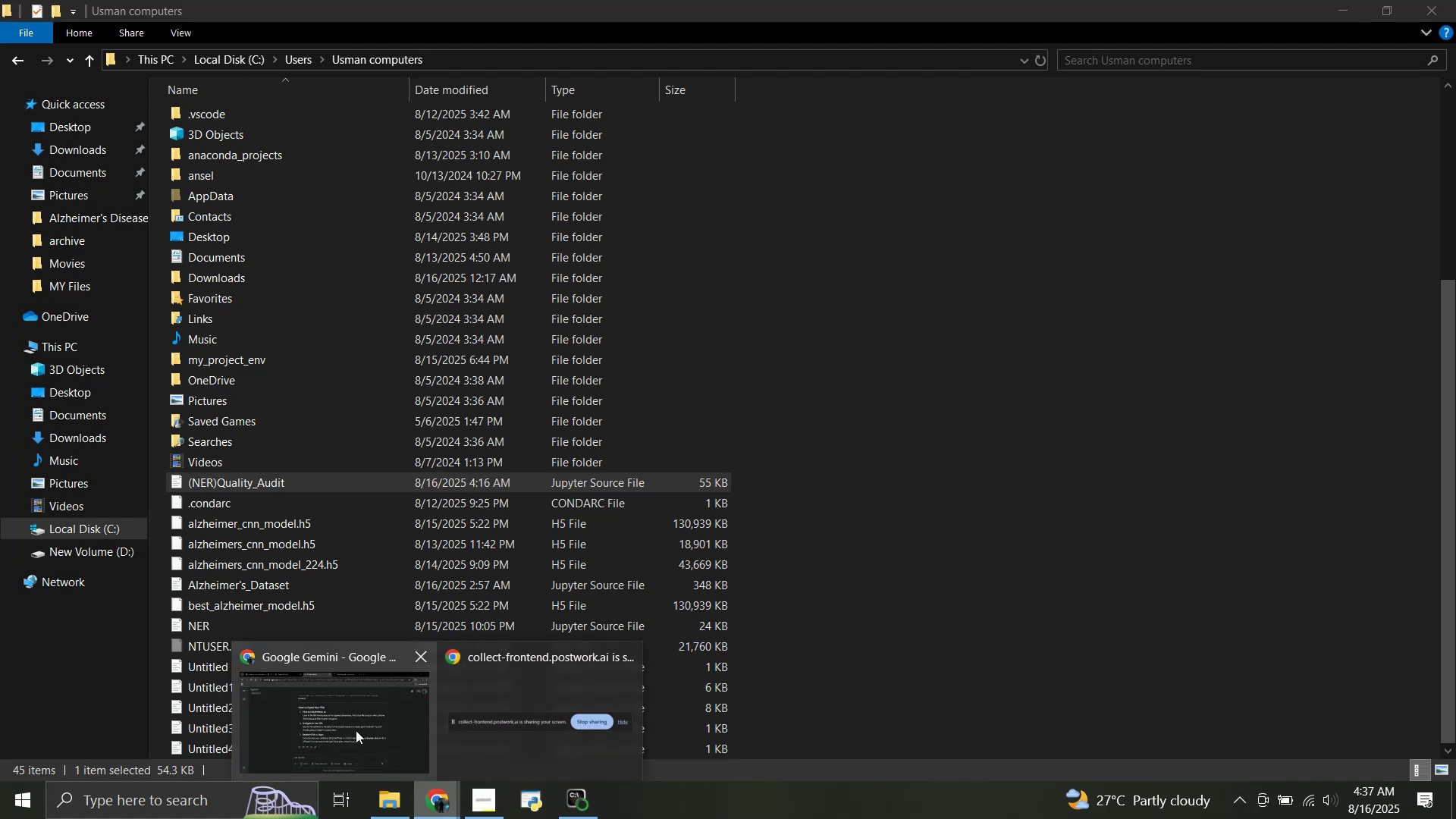 
left_click([356, 730])
 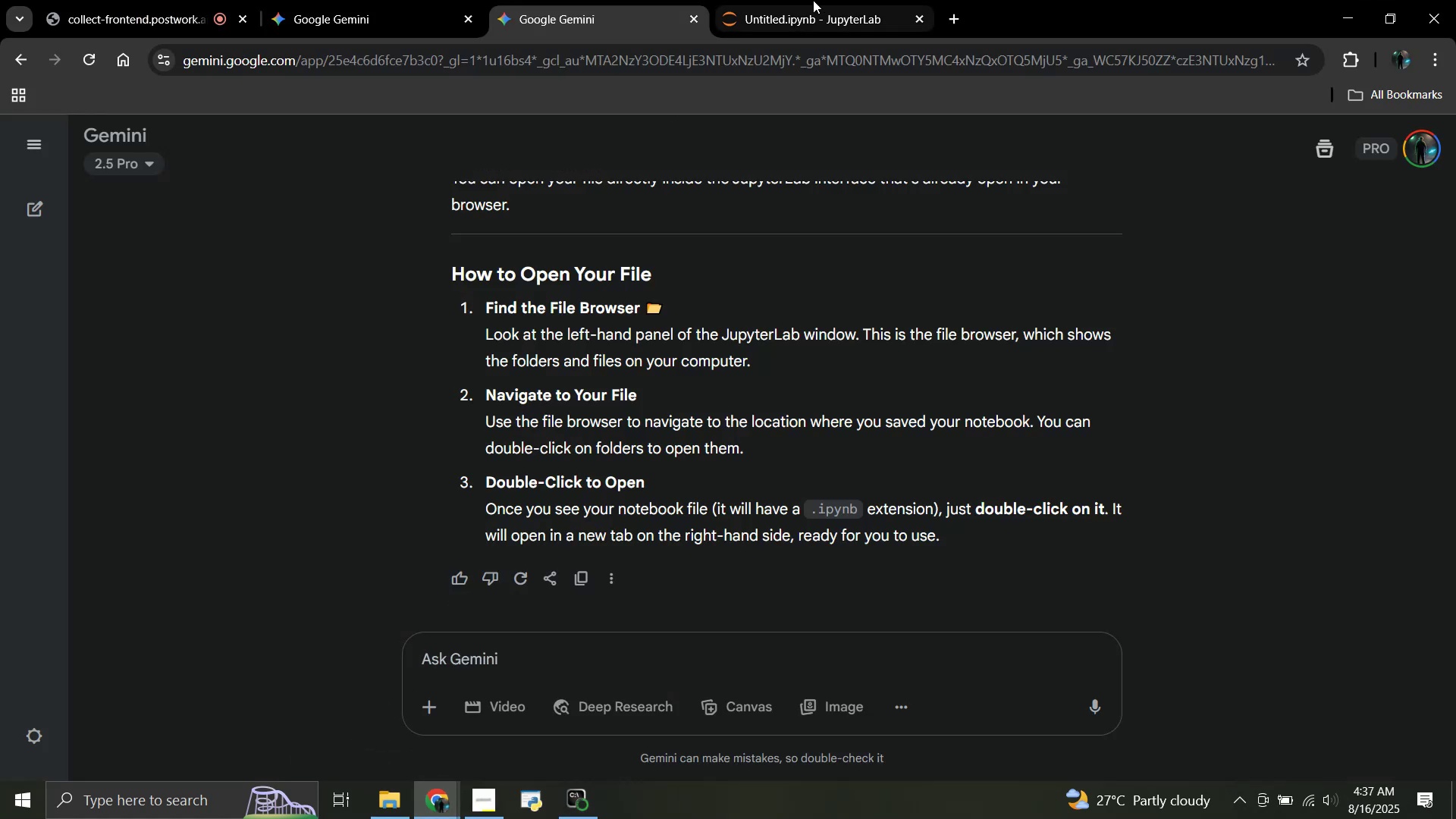 
left_click([813, 0])
 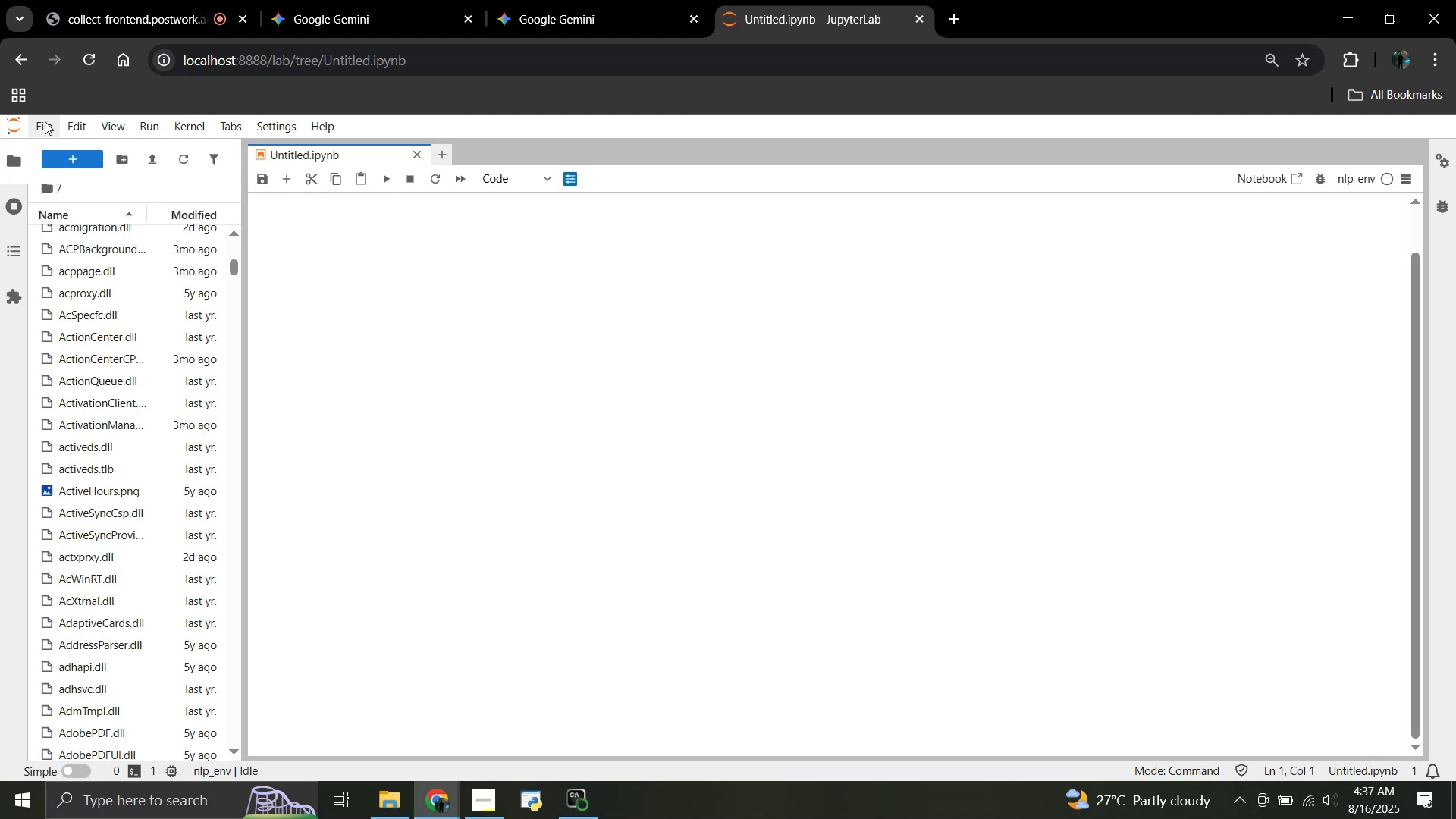 
left_click([45, 129])
 